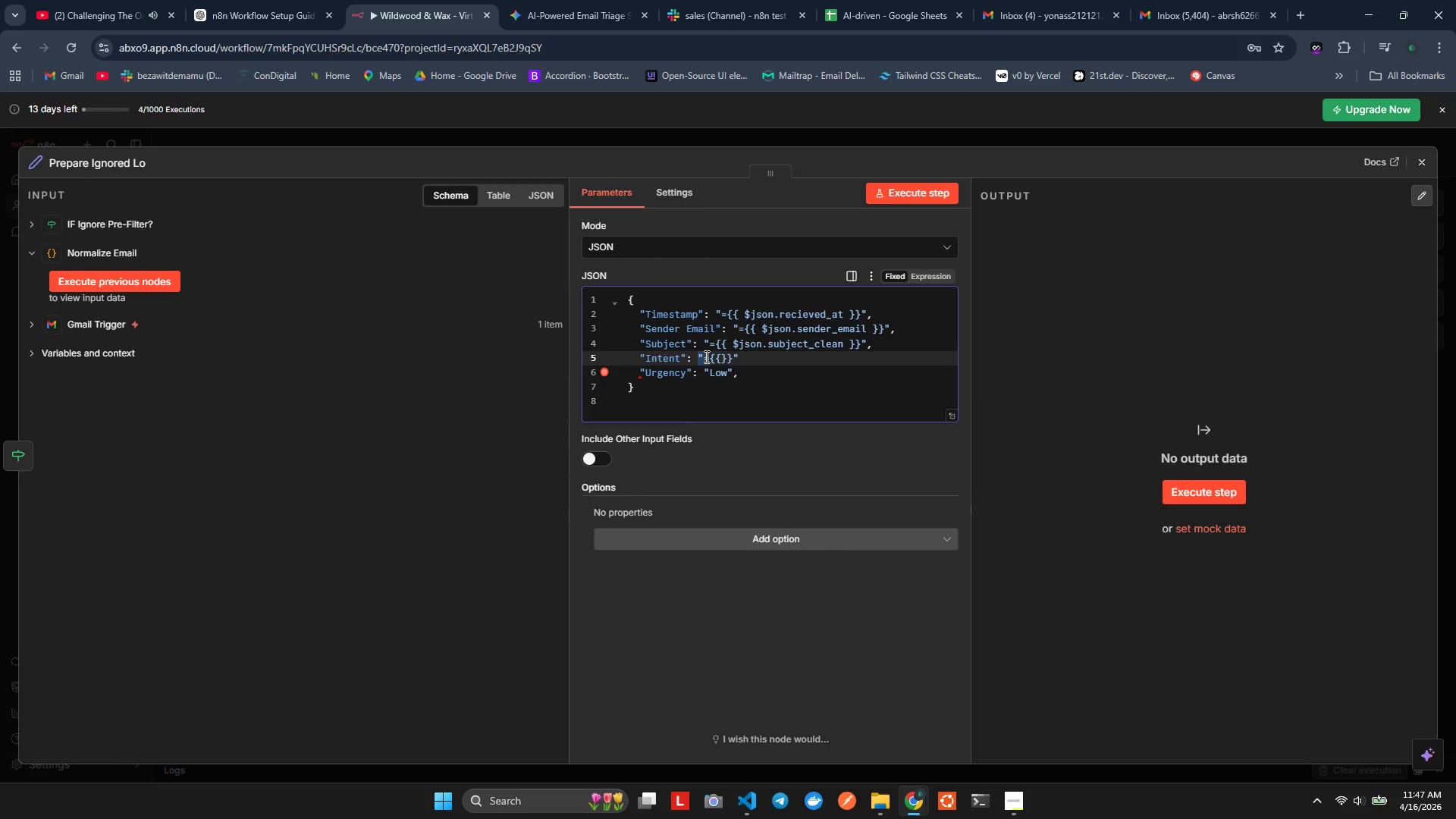 
key(Control+Shift+ArrowRight)
 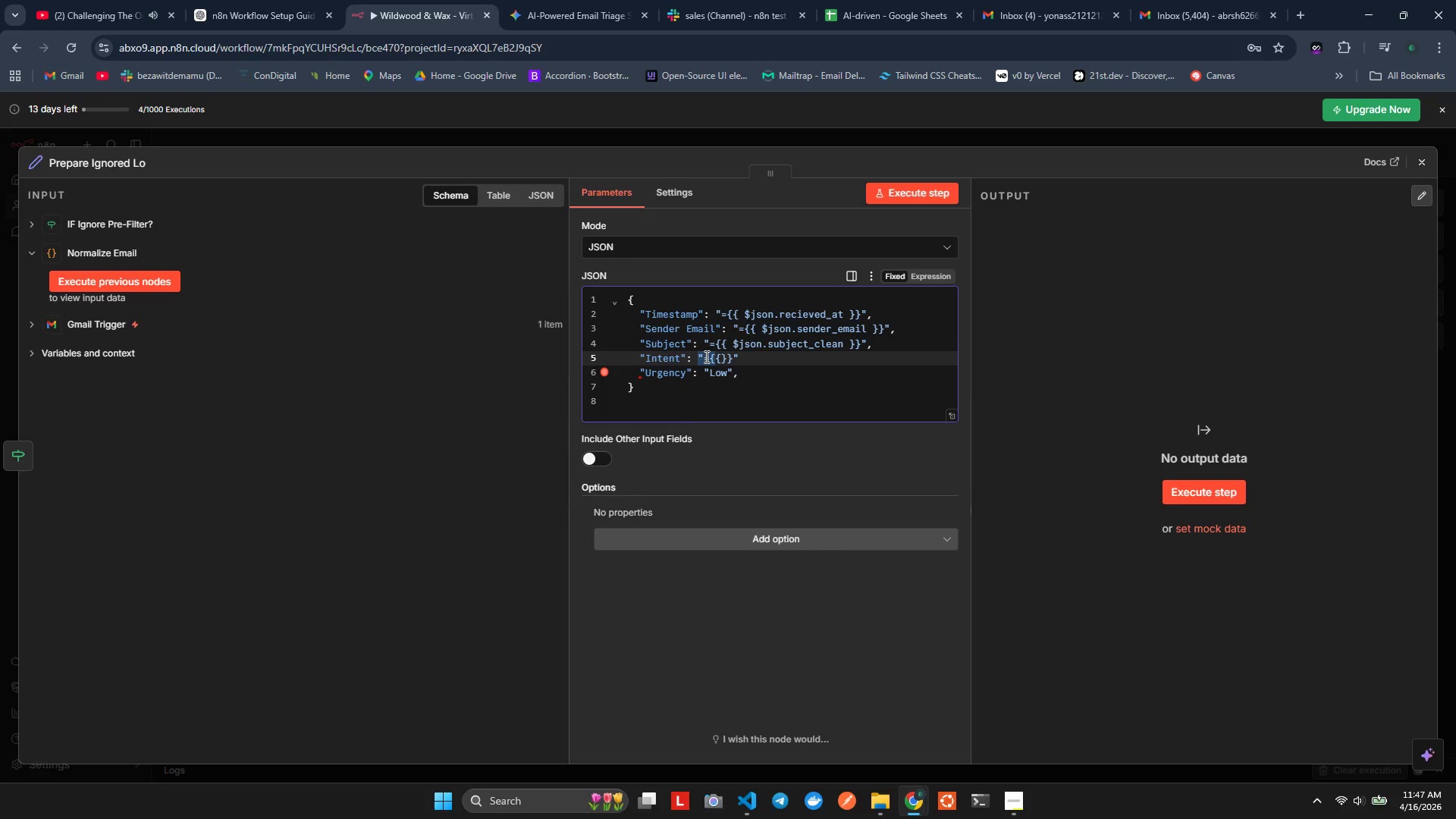 
key(Control+Shift+ArrowRight)
 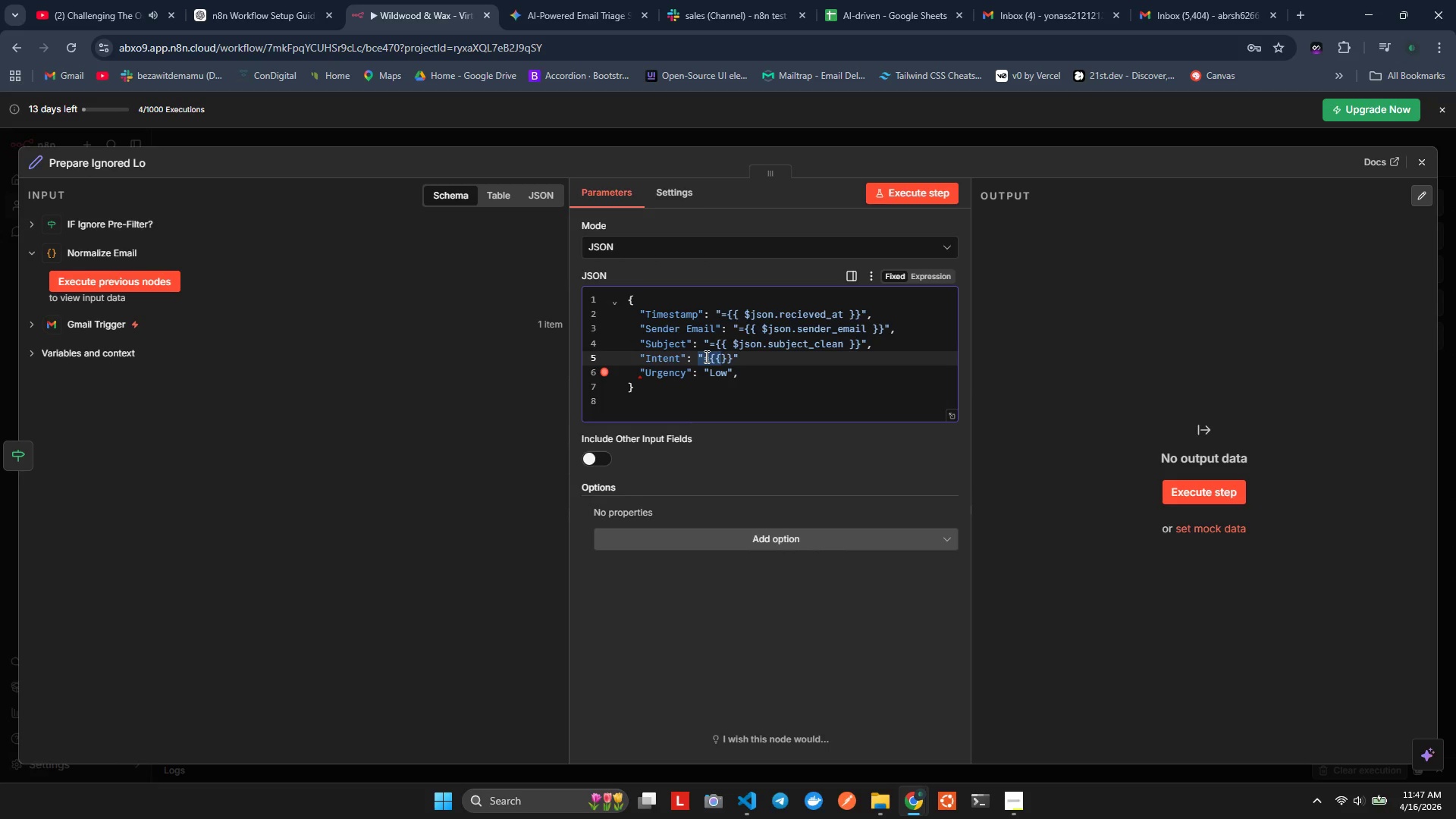 
key(Control+Shift+ArrowRight)
 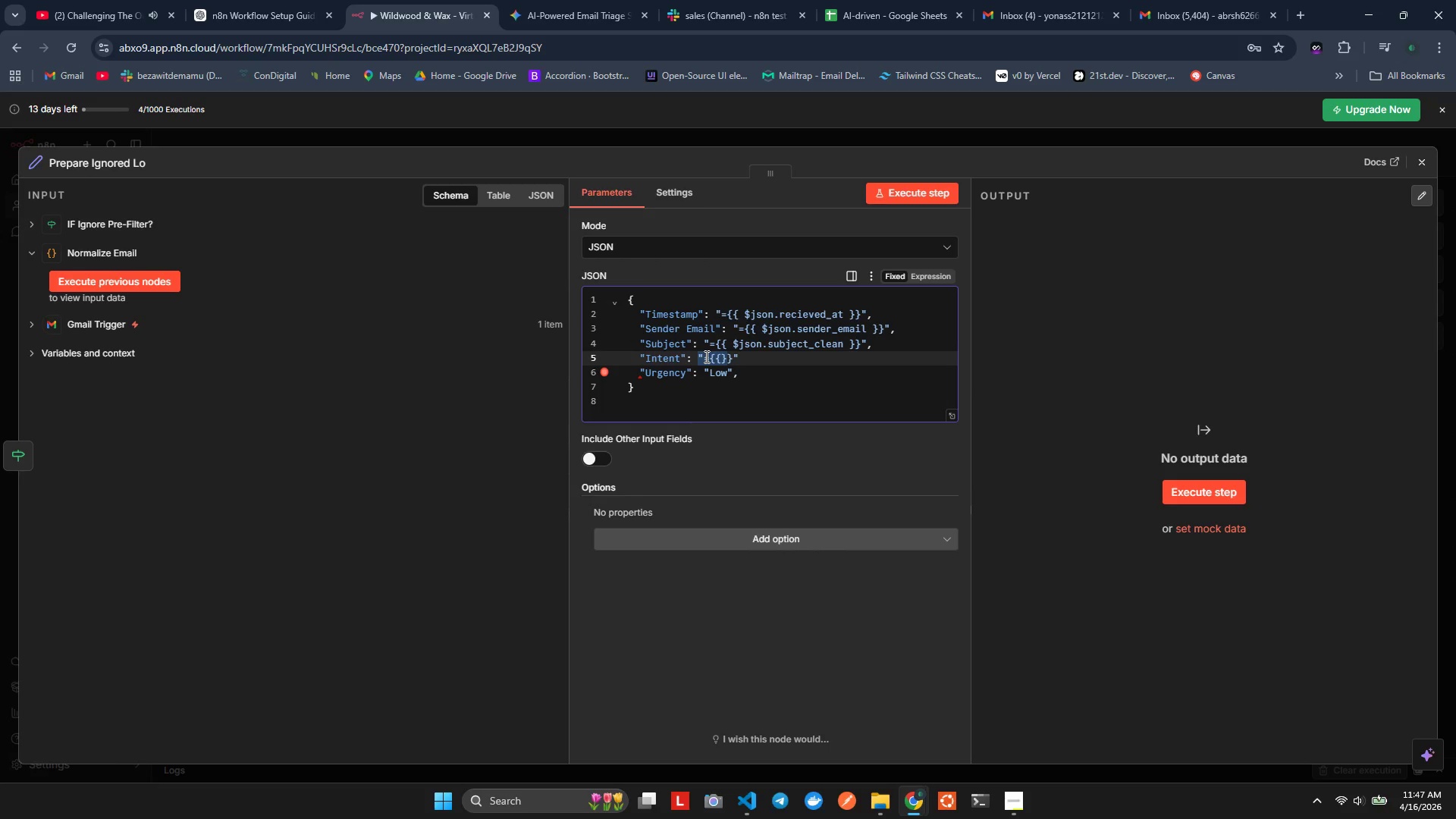 
key(Control+ArrowLeft)
 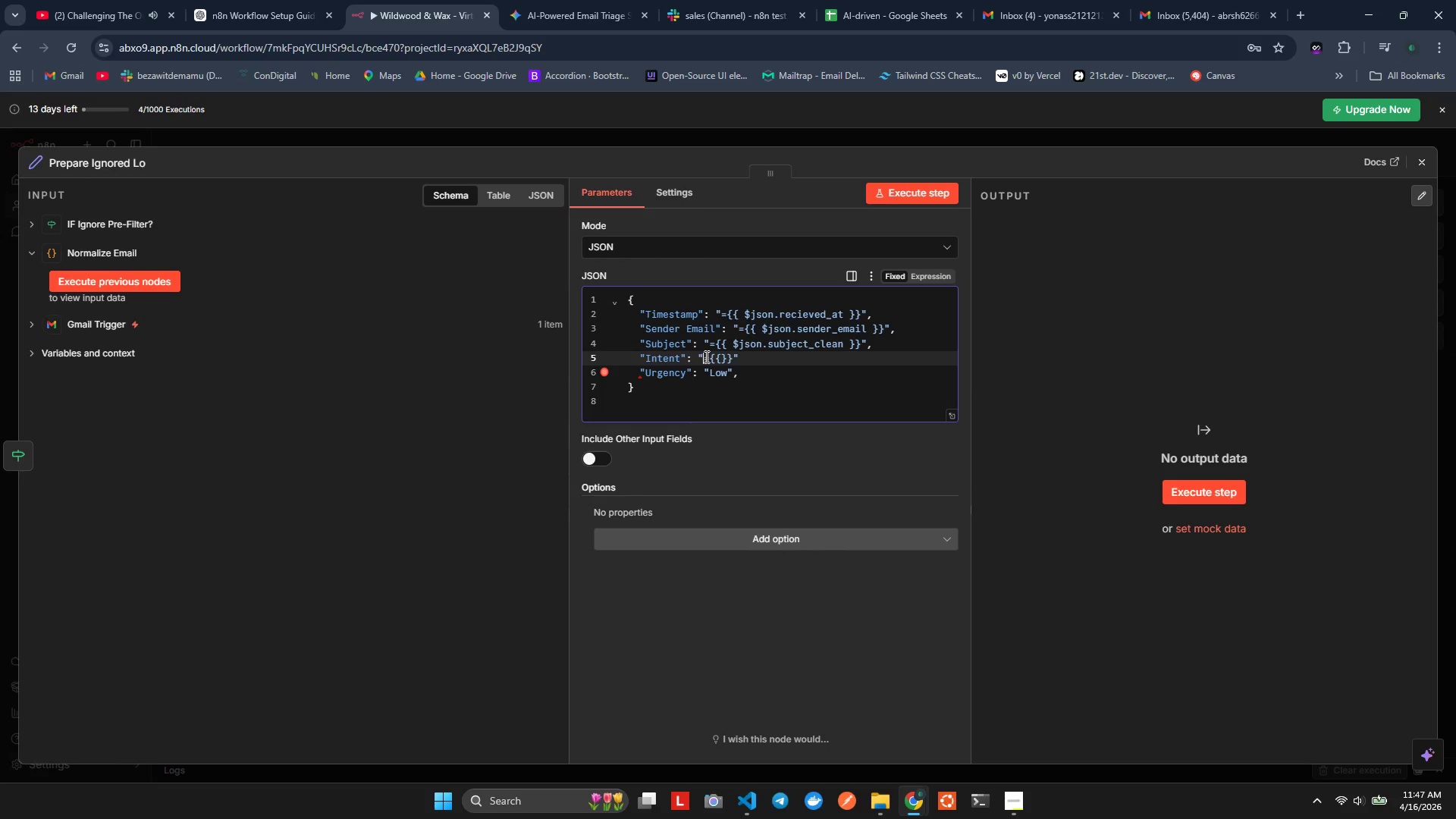 
key(Control+ArrowRight)
 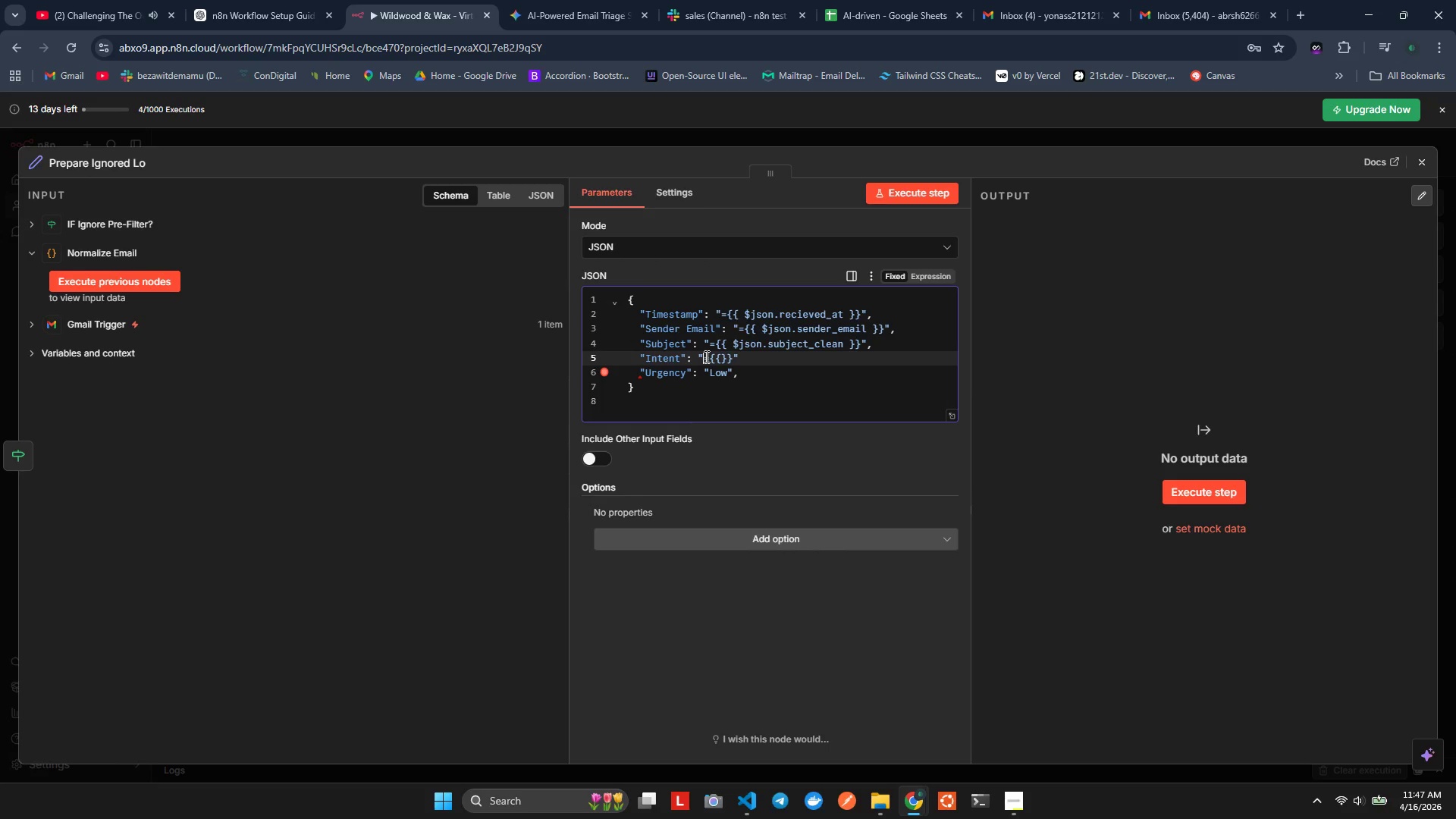 
key(Control+Shift+ArrowRight)
 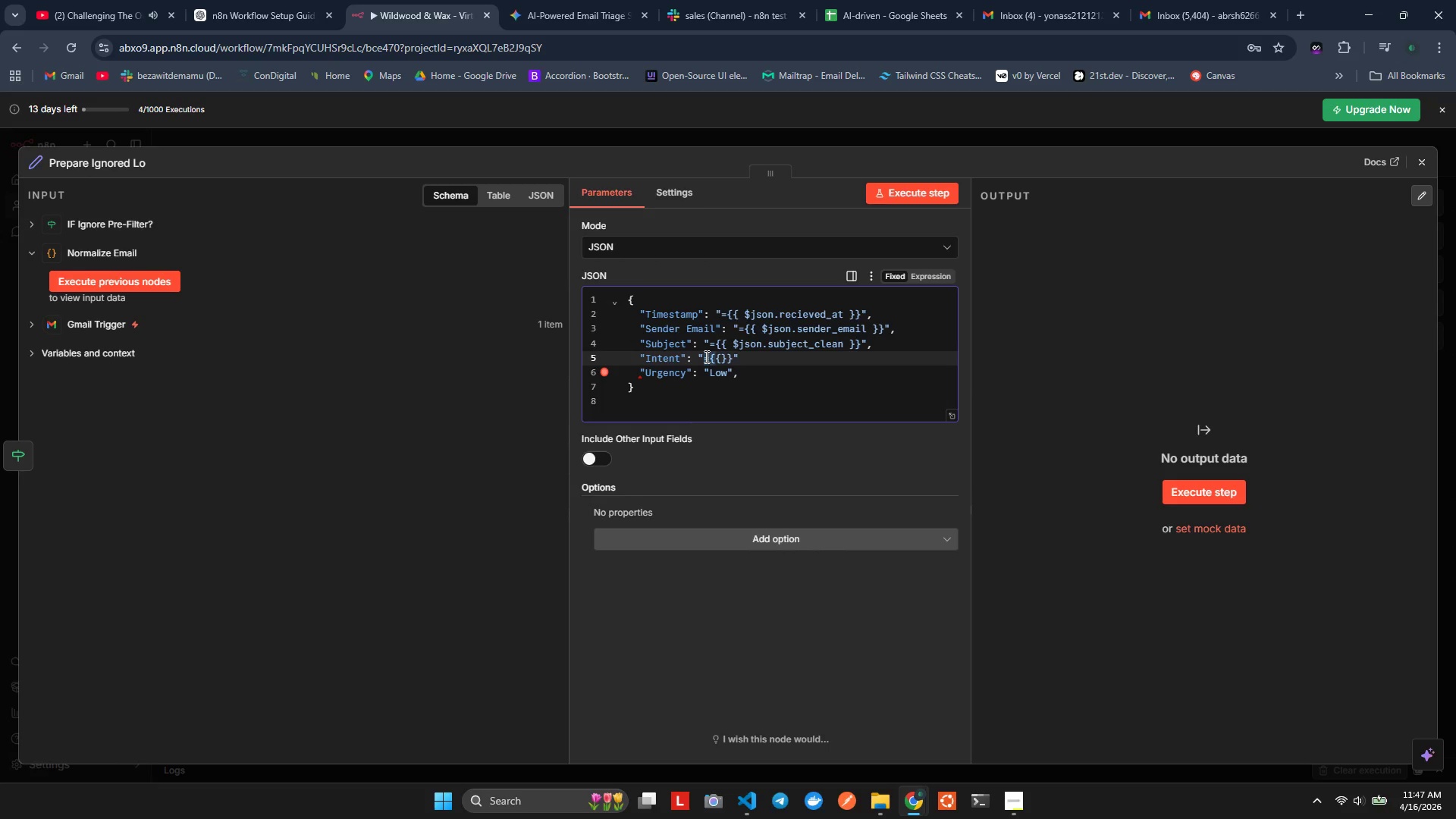 
key(Control+Shift+ArrowRight)
 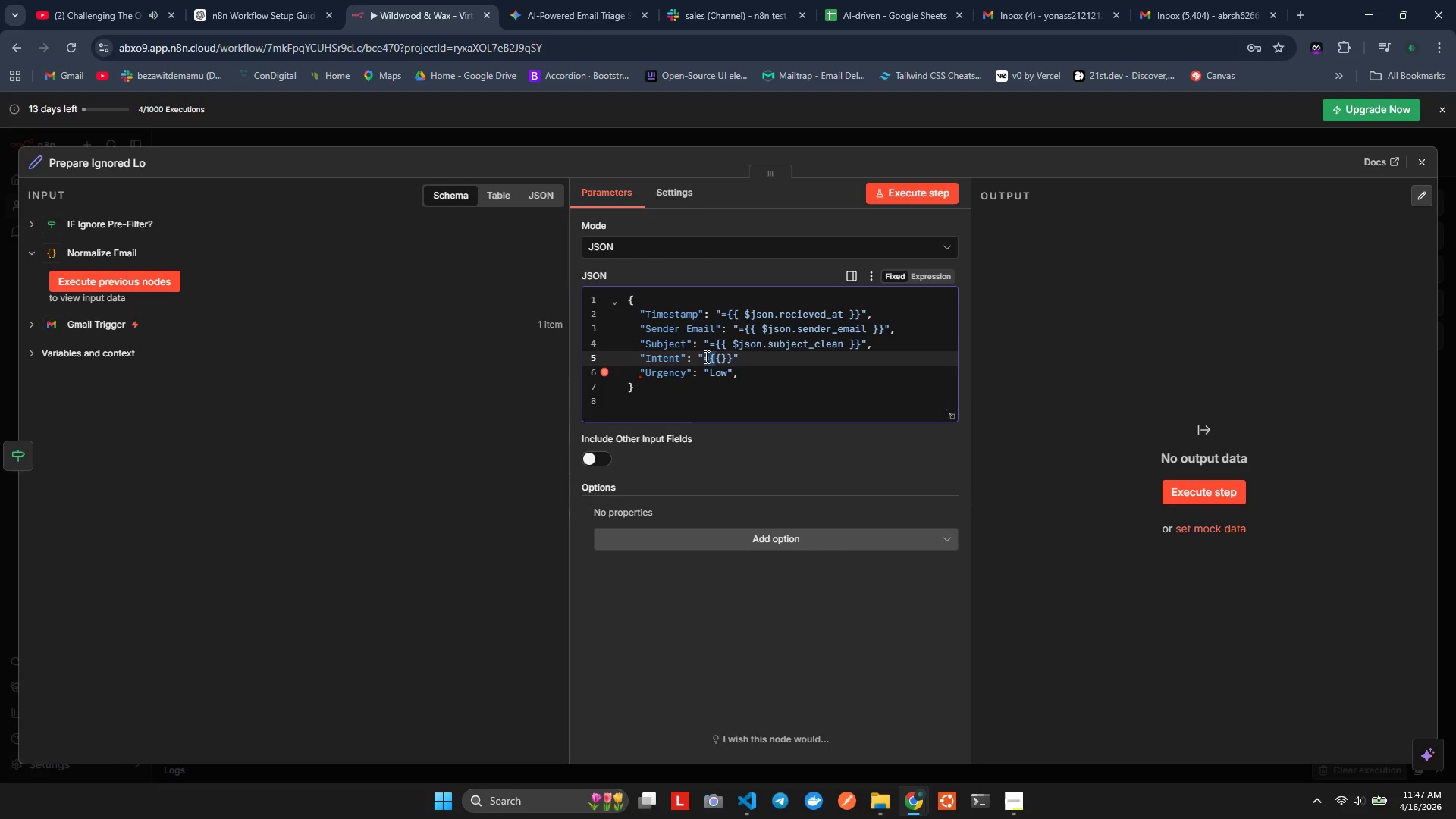 
key(Control+Shift+ArrowRight)
 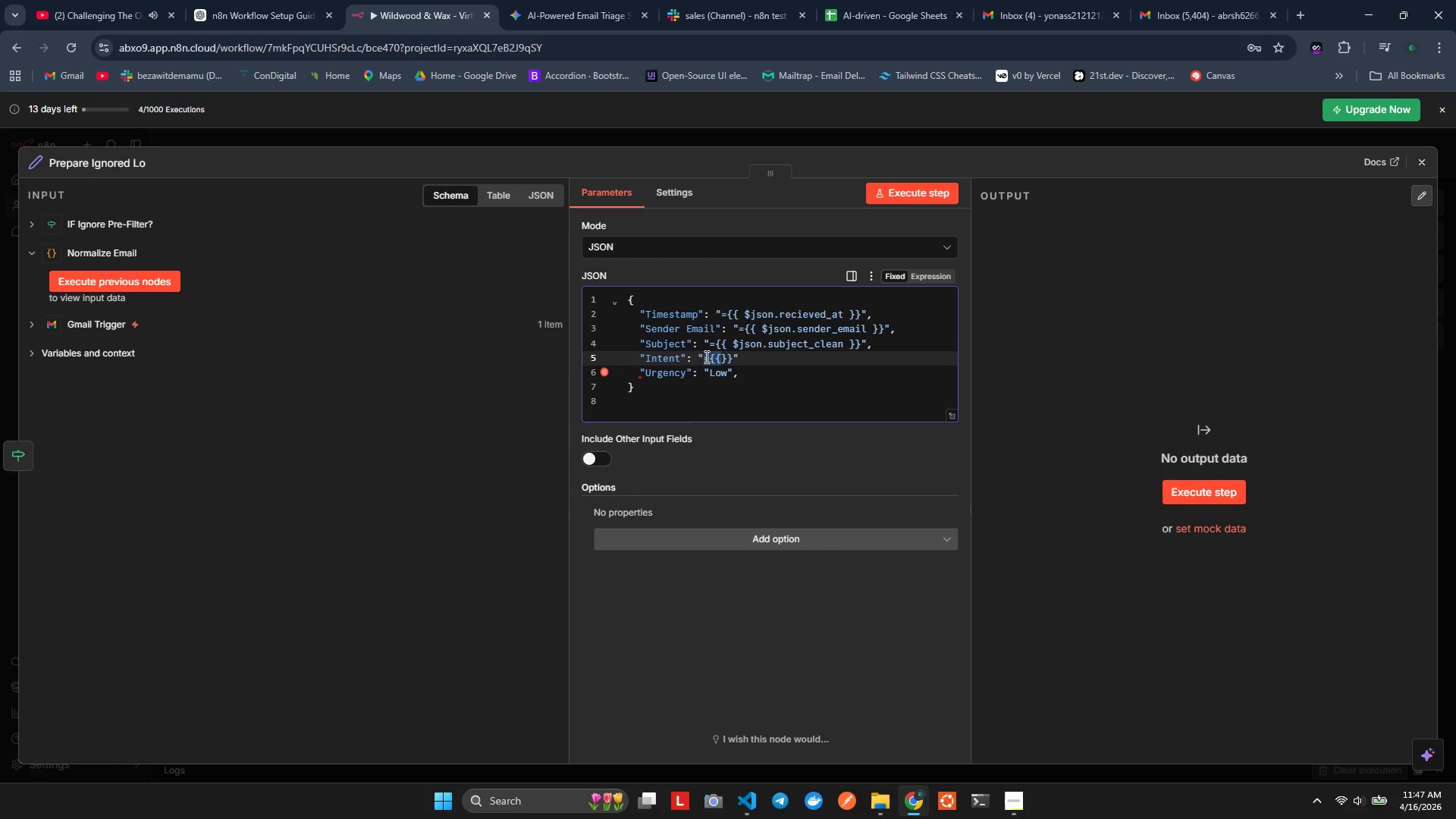 
key(Control+Shift+ArrowRight)
 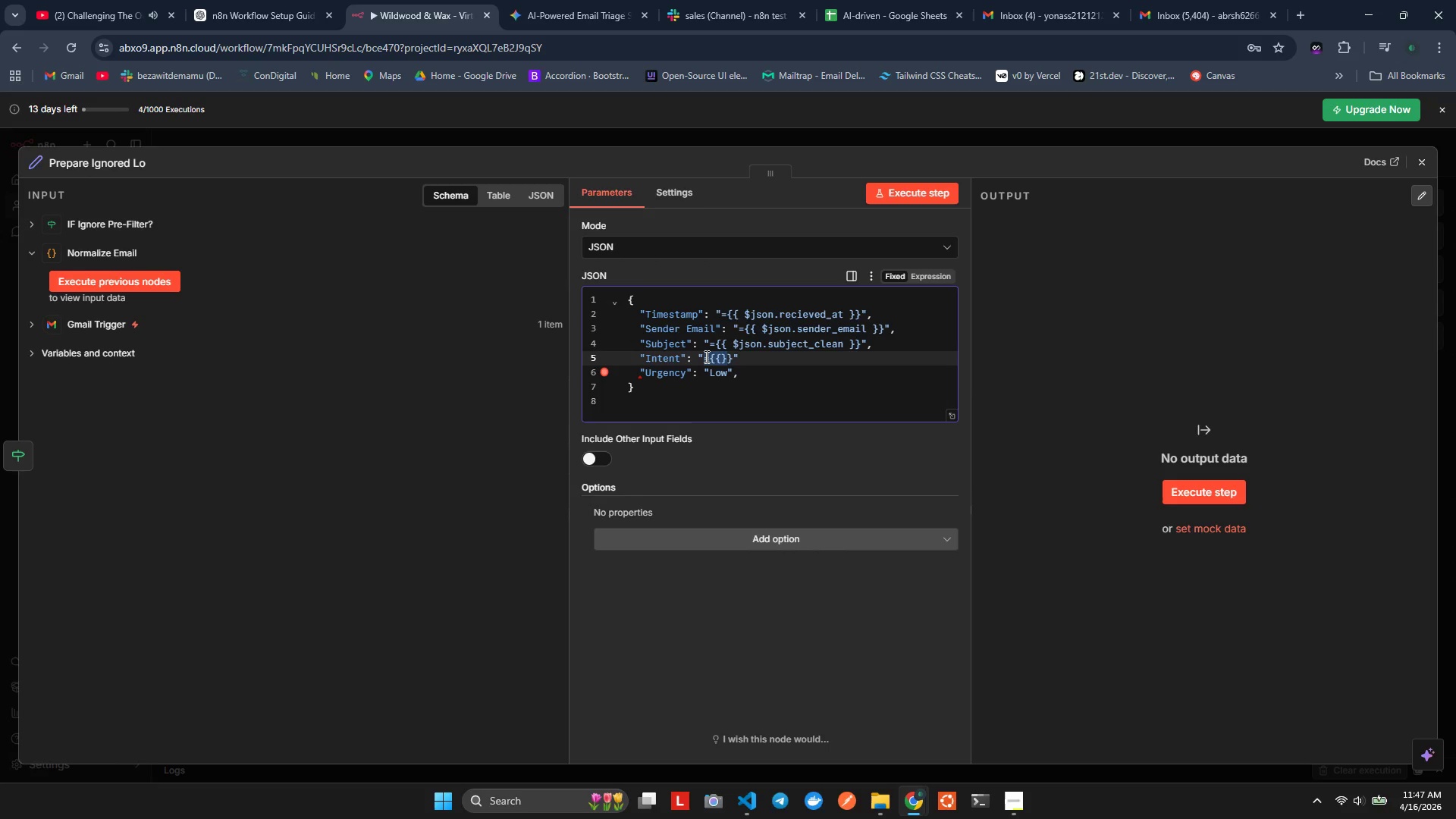 
key(Control+Shift+ArrowRight)
 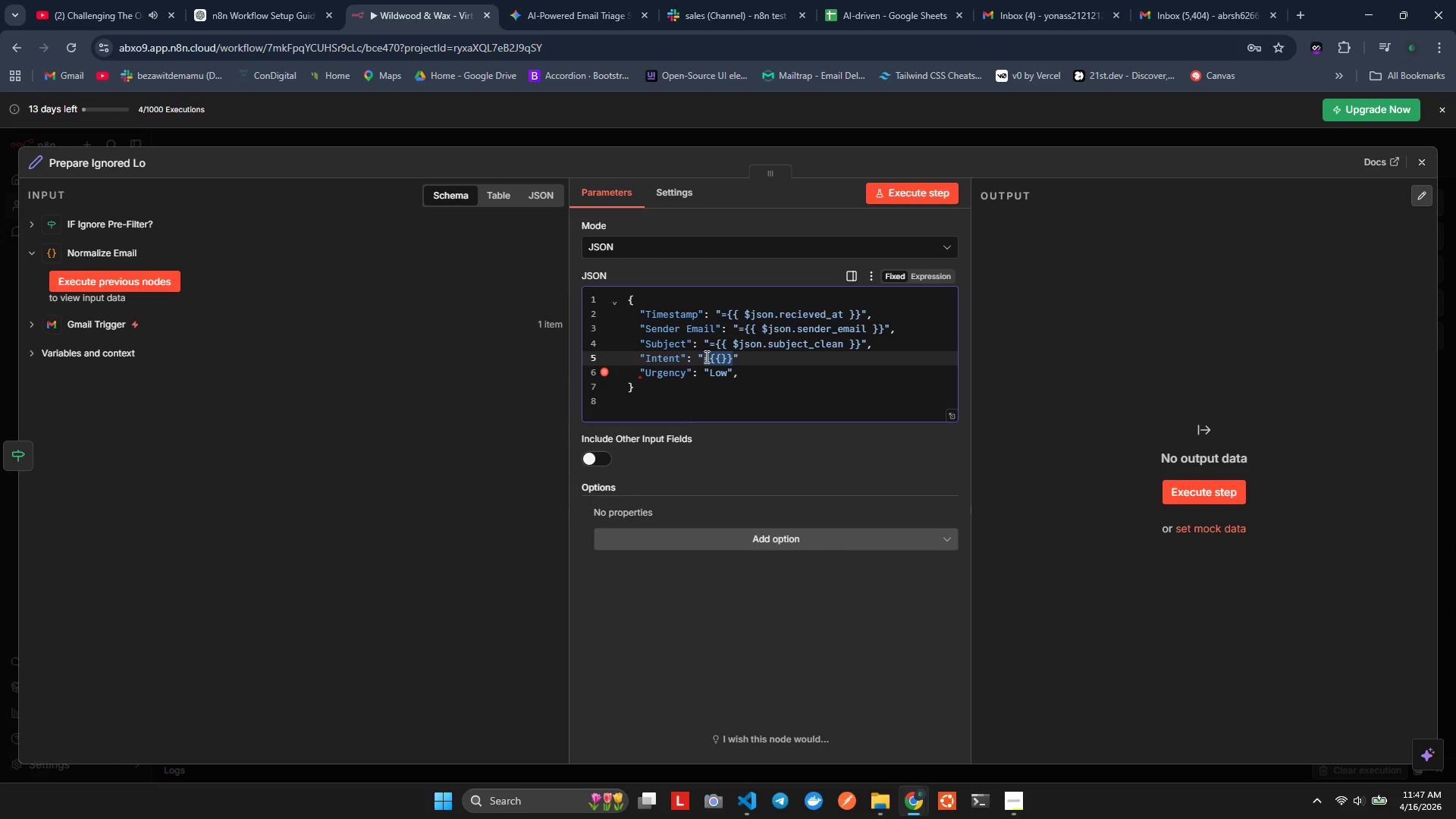 
key(Control+Shift+I)
 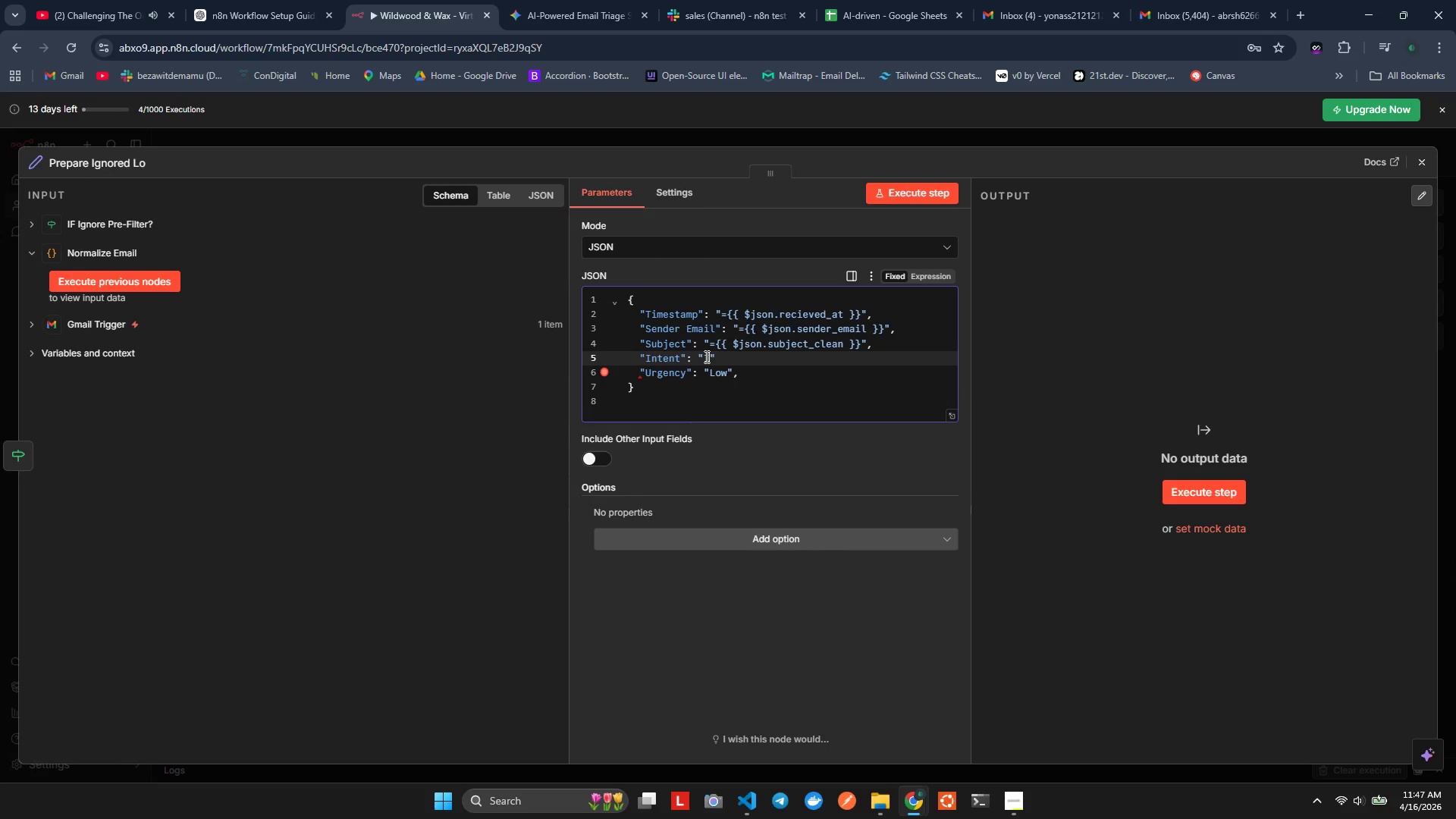 
key(Control+G)
 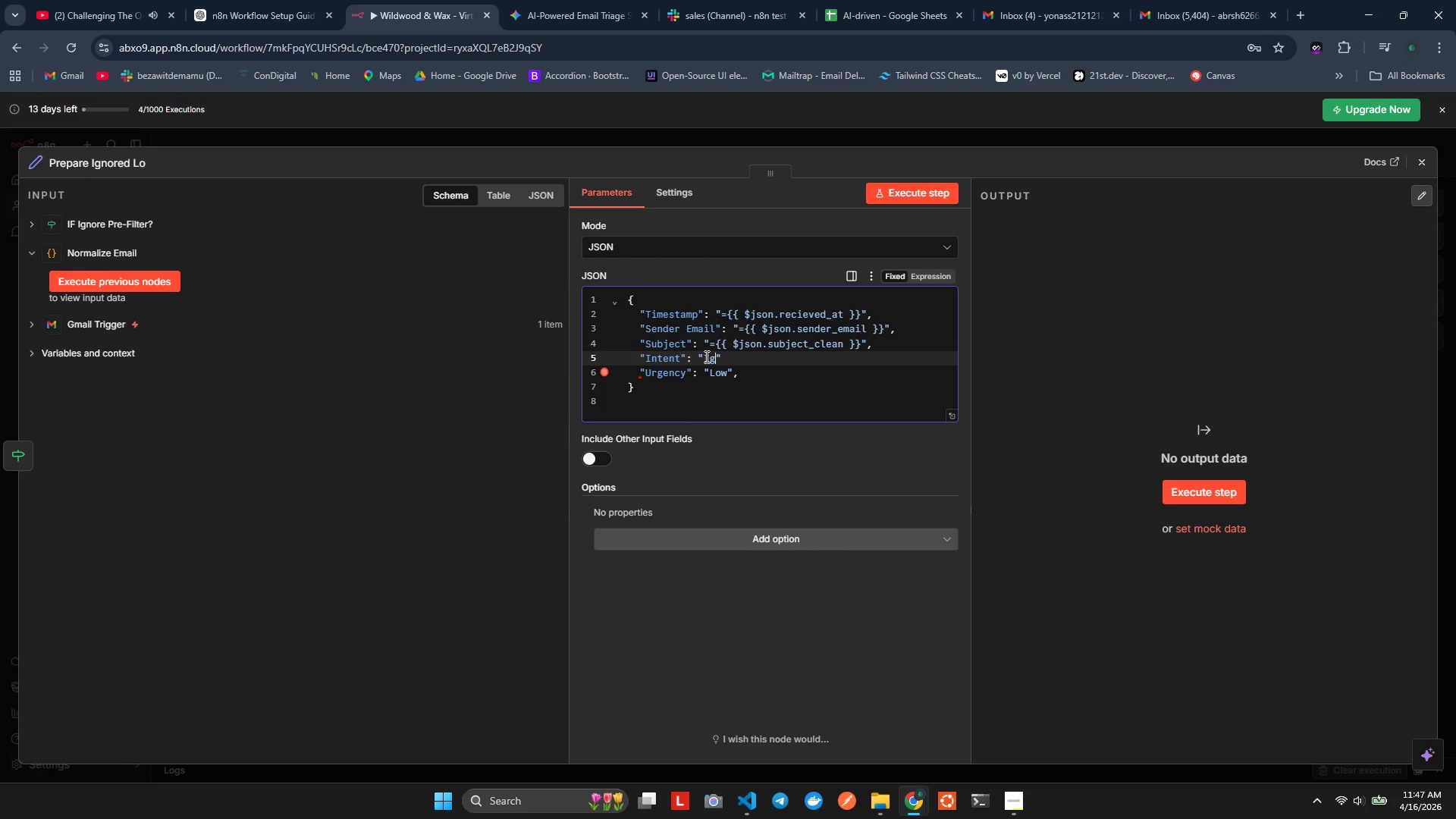 
key(Control+N)
 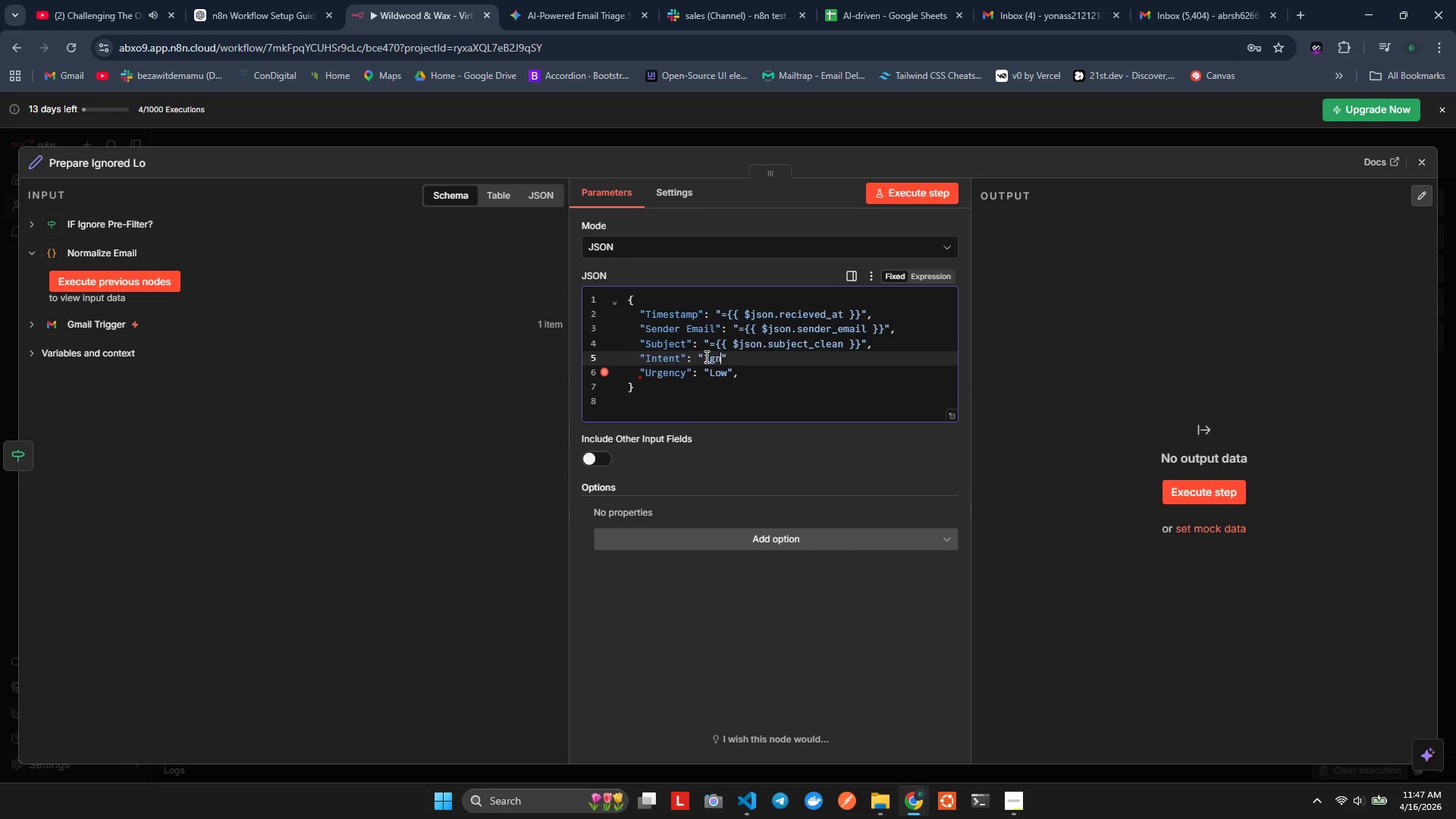 
key(Control+O)
 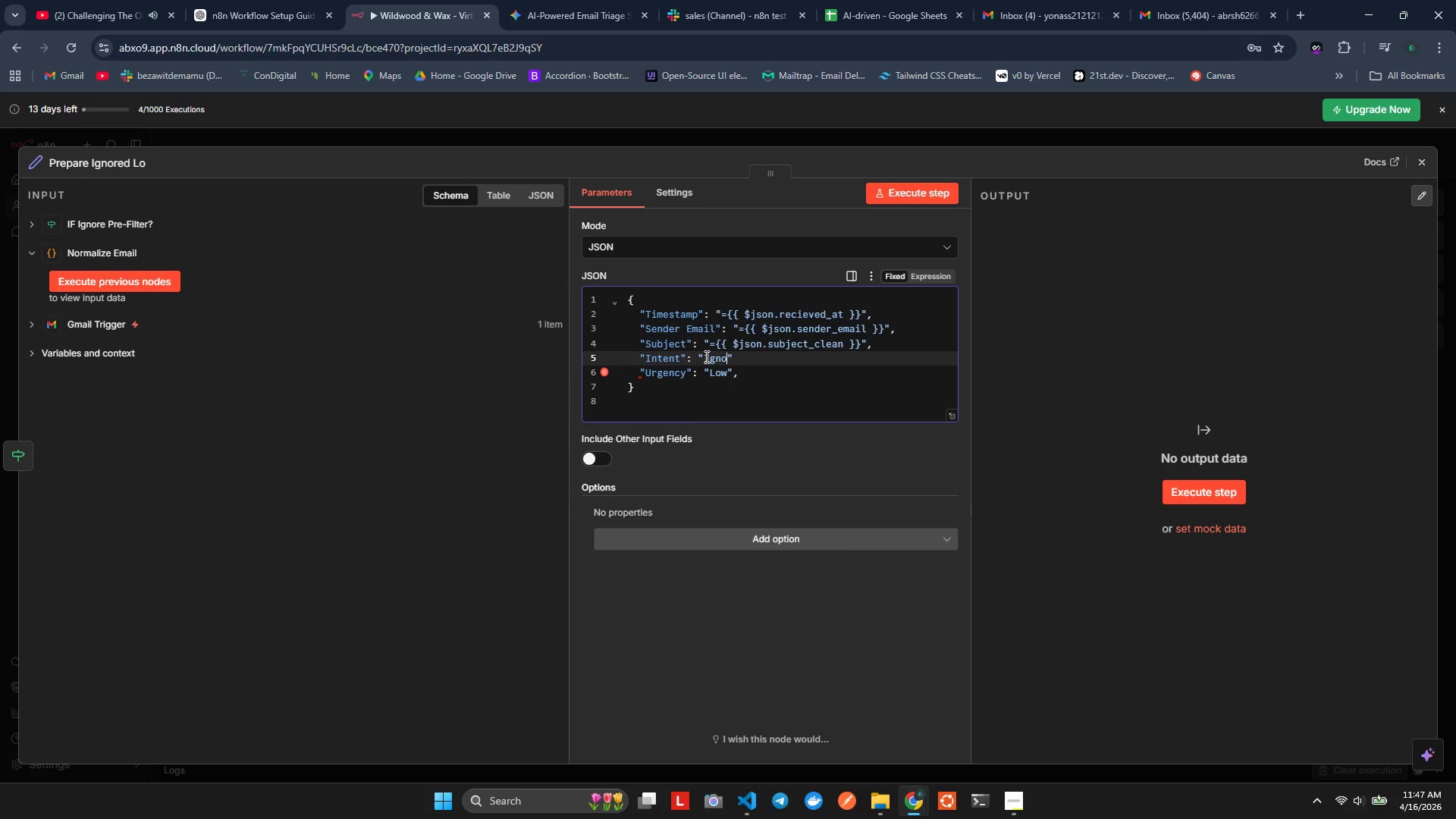 
key(Control+R)
 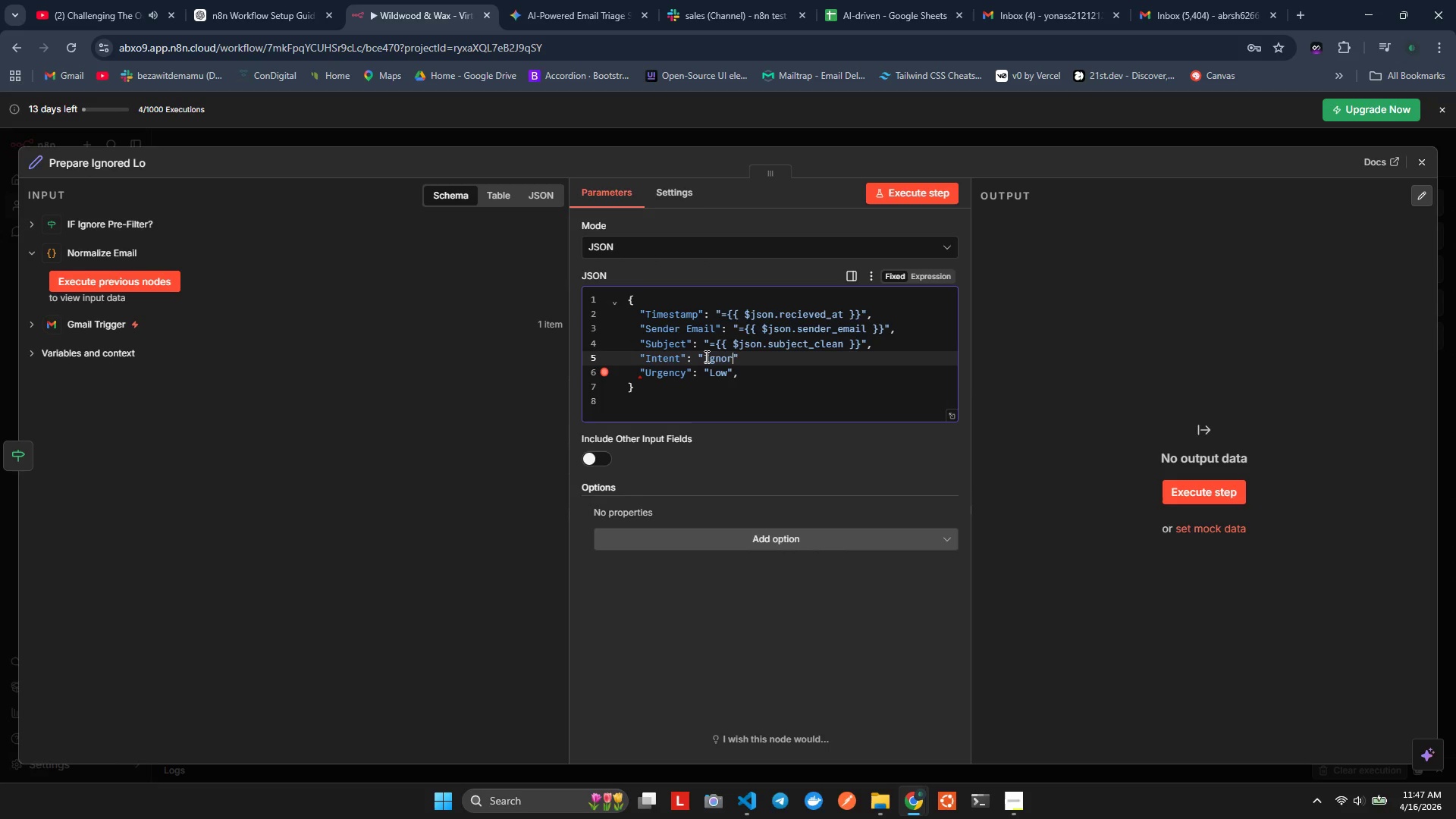 
key(Control+E)
 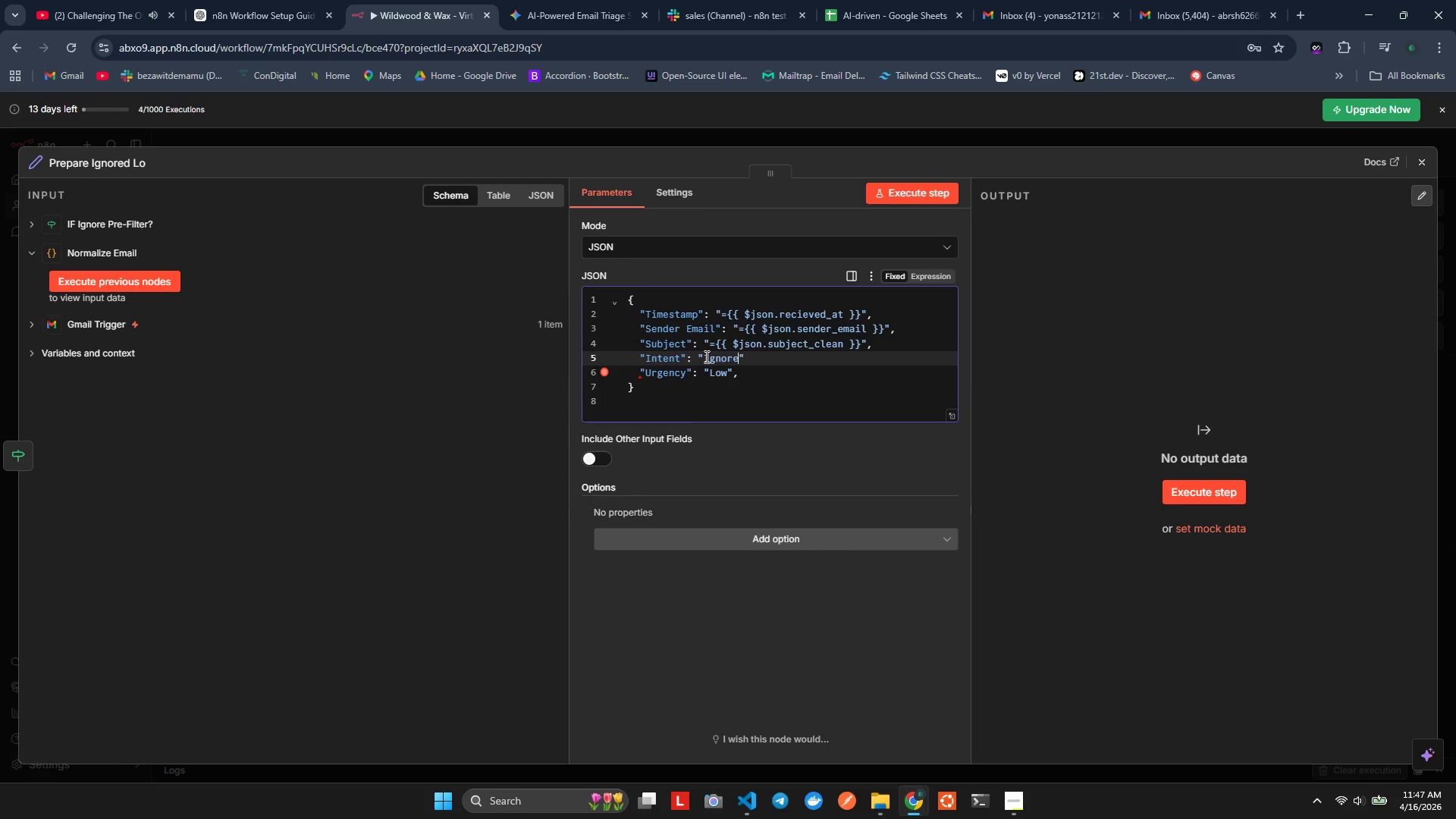 
key(Control+D)
 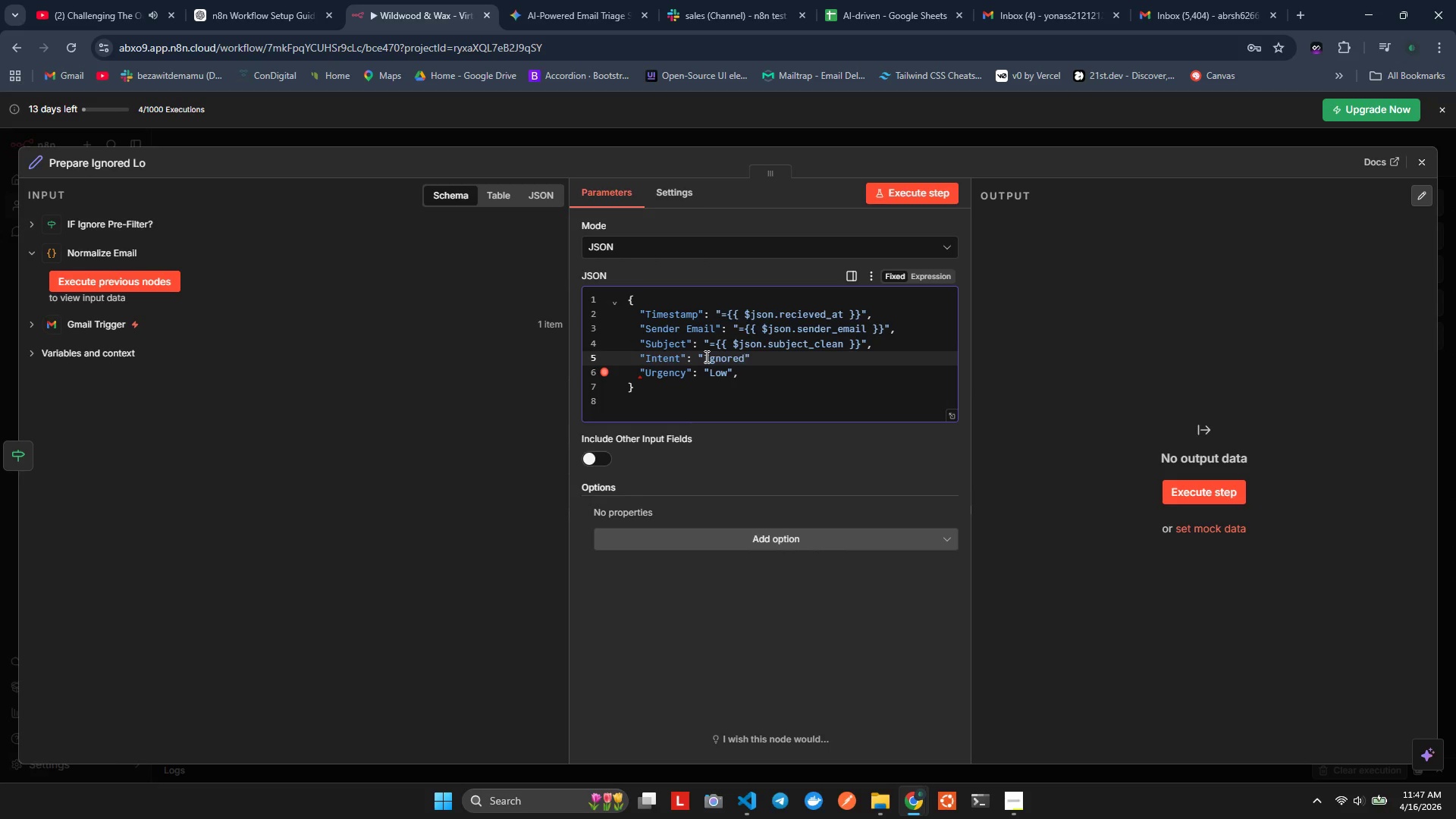 
key(Control+ArrowRight)
 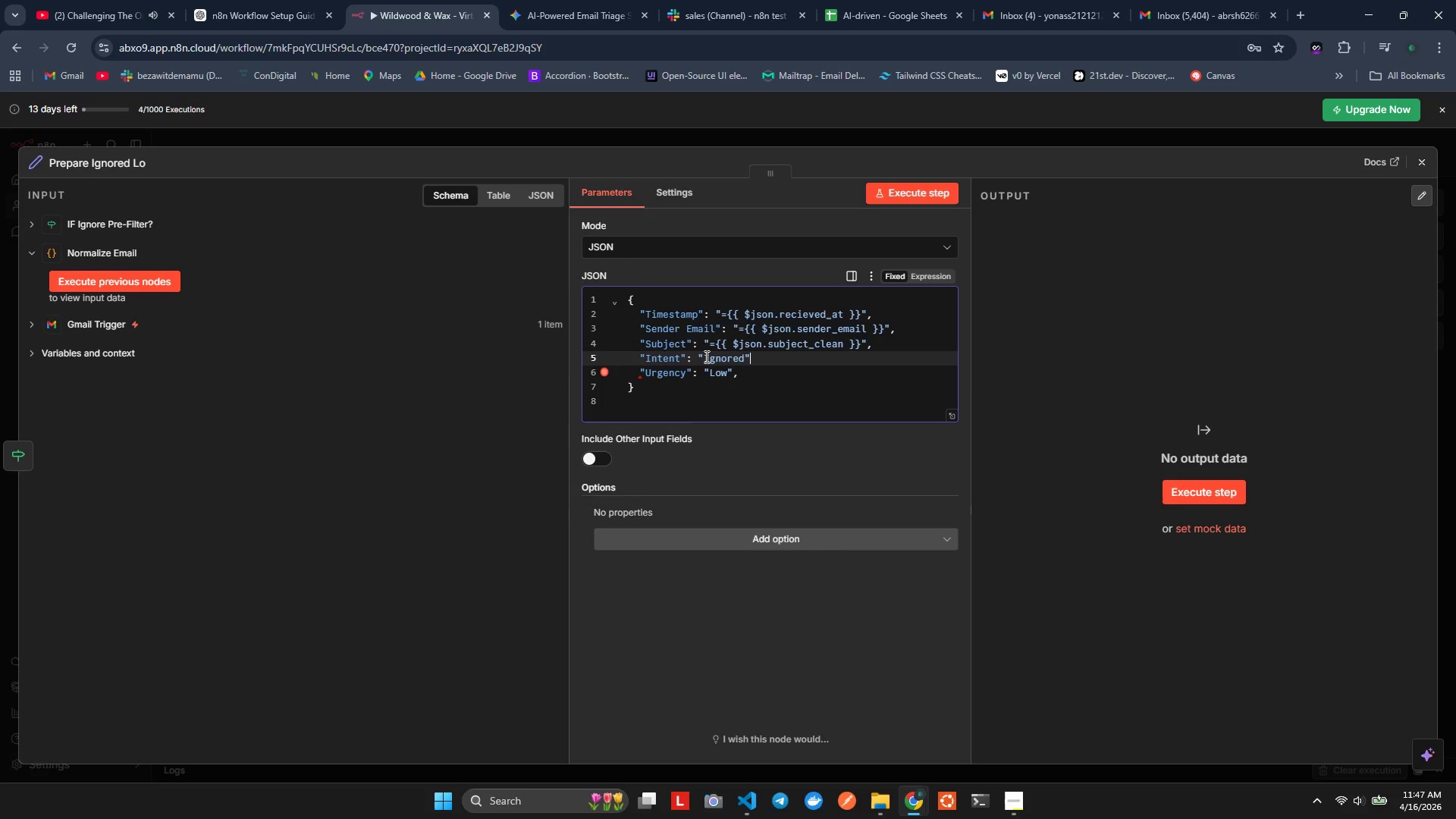 
key(Control+Comma)
 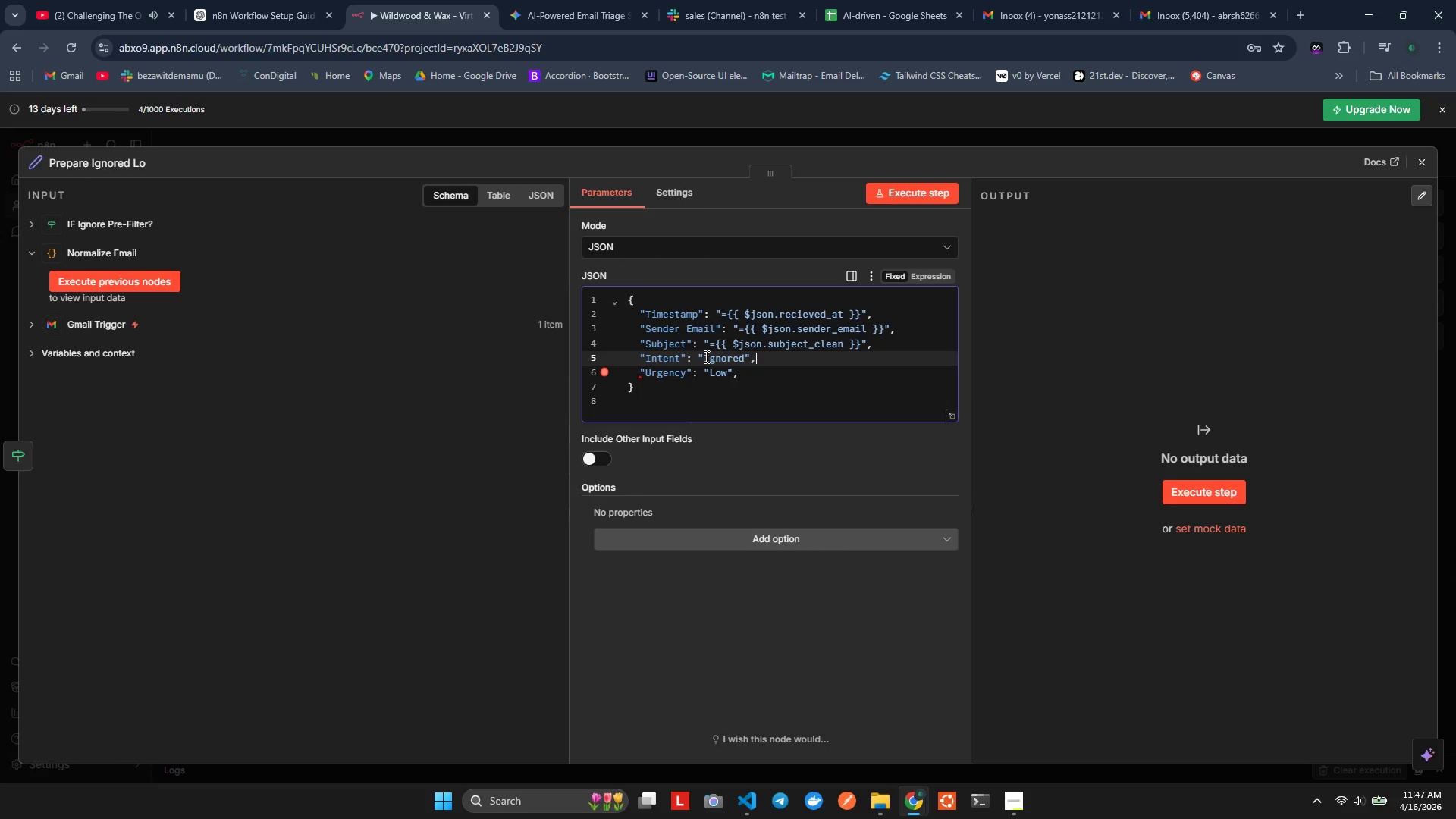 
key(Control+ArrowDown)
 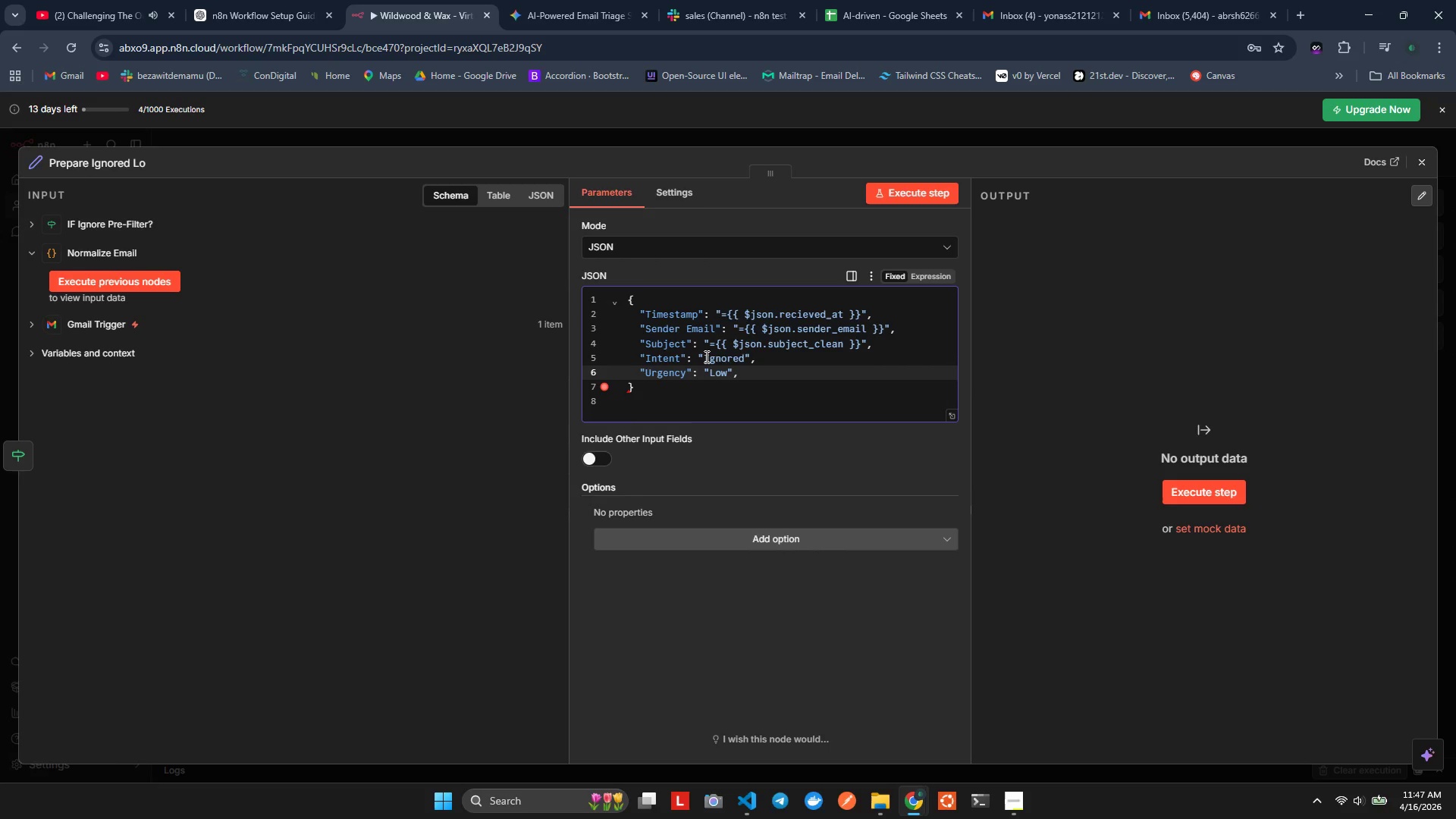 
key(Control+Enter)
 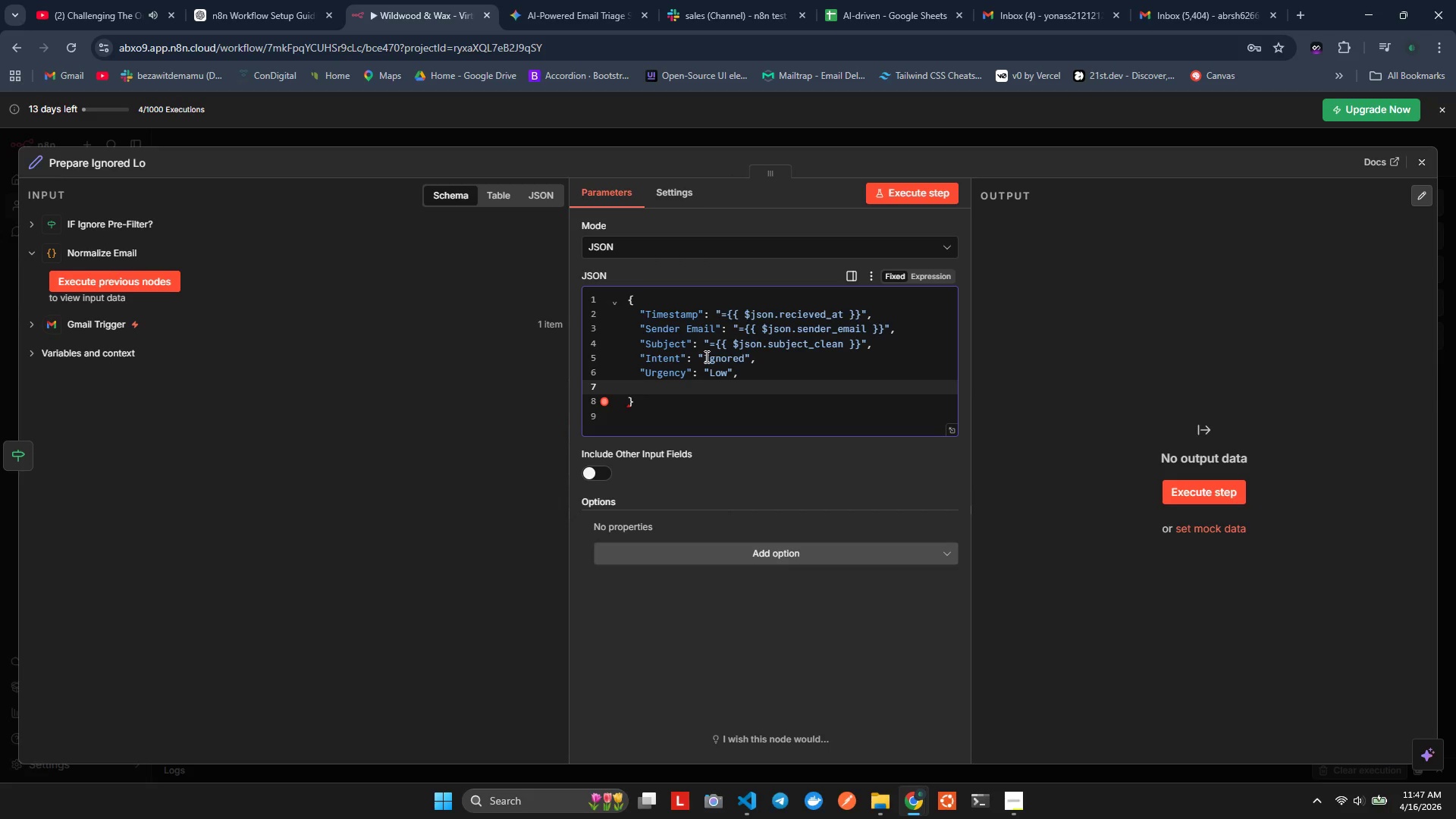 
key(Control+ControlLeft)
 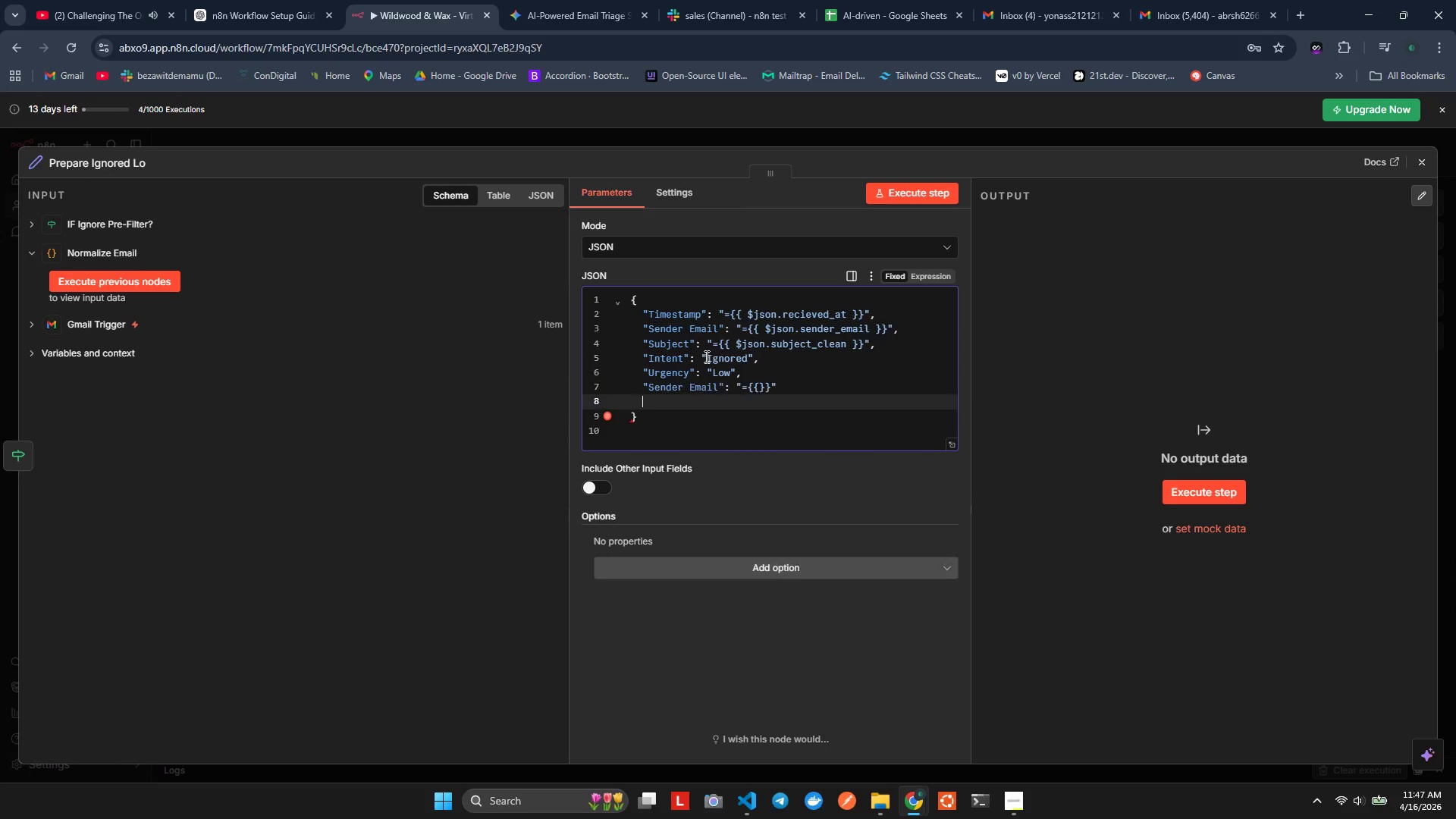 
key(Control+V)
 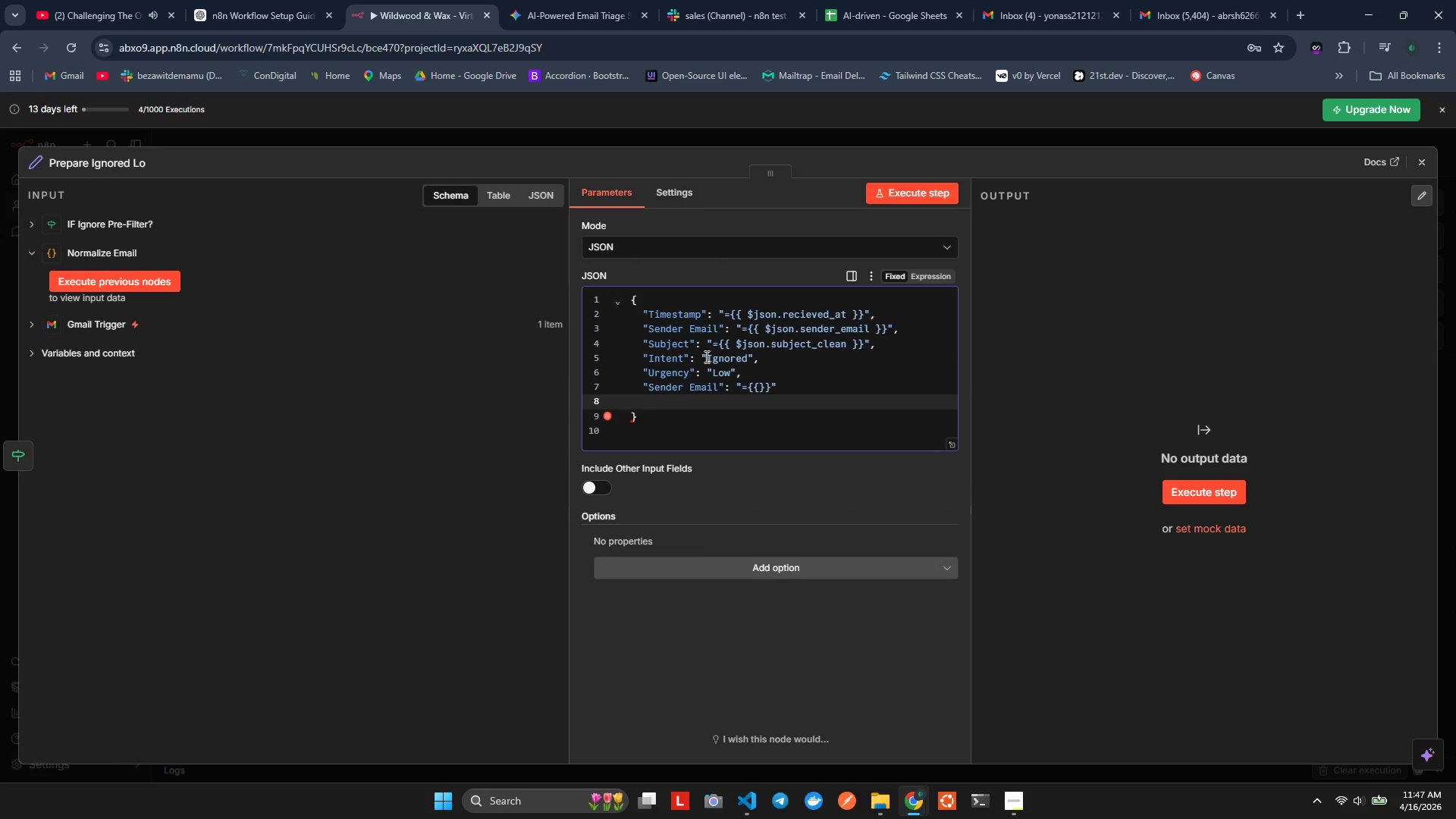 
key(Control+ControlLeft)
 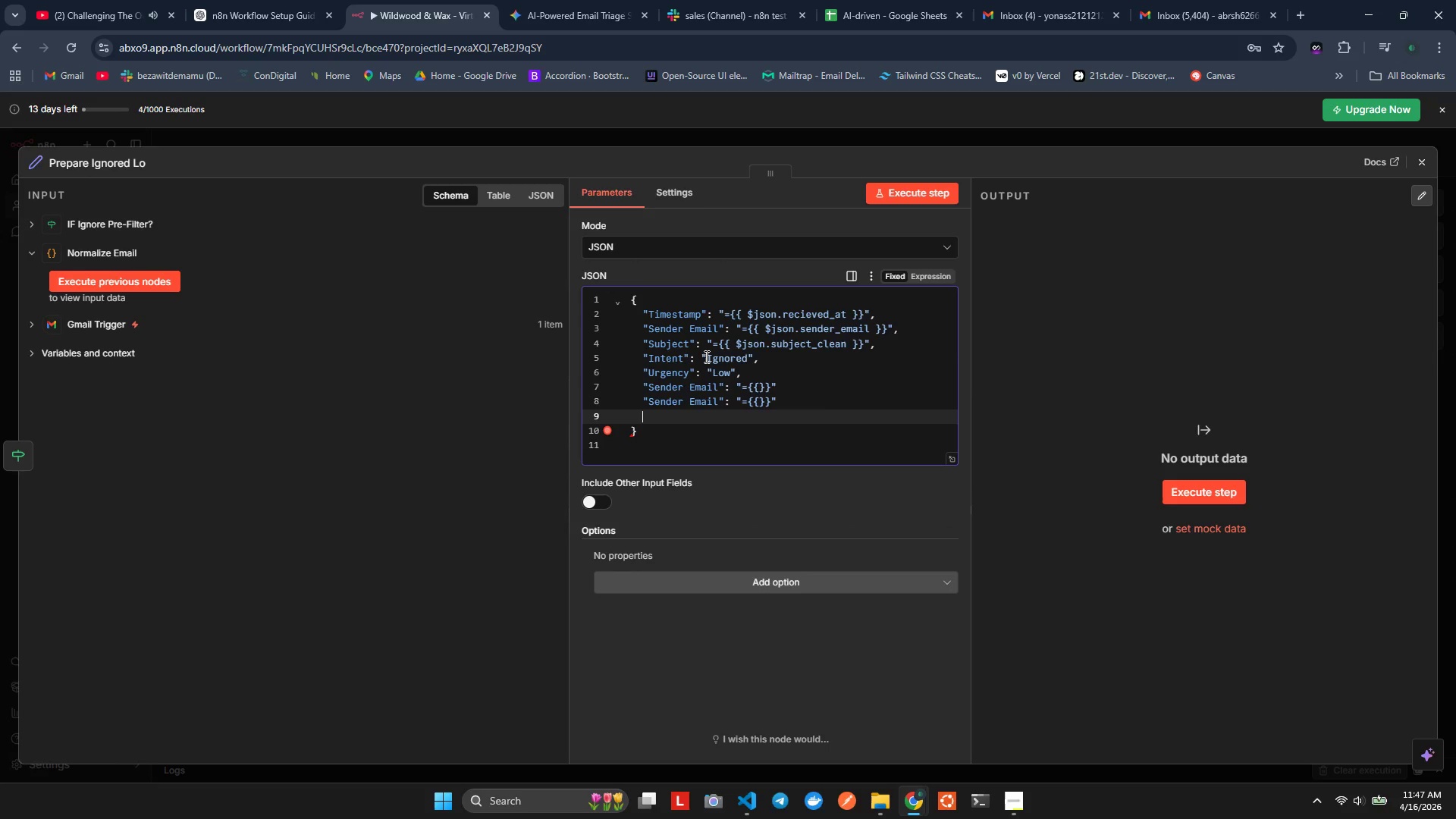 
key(Control+V)
 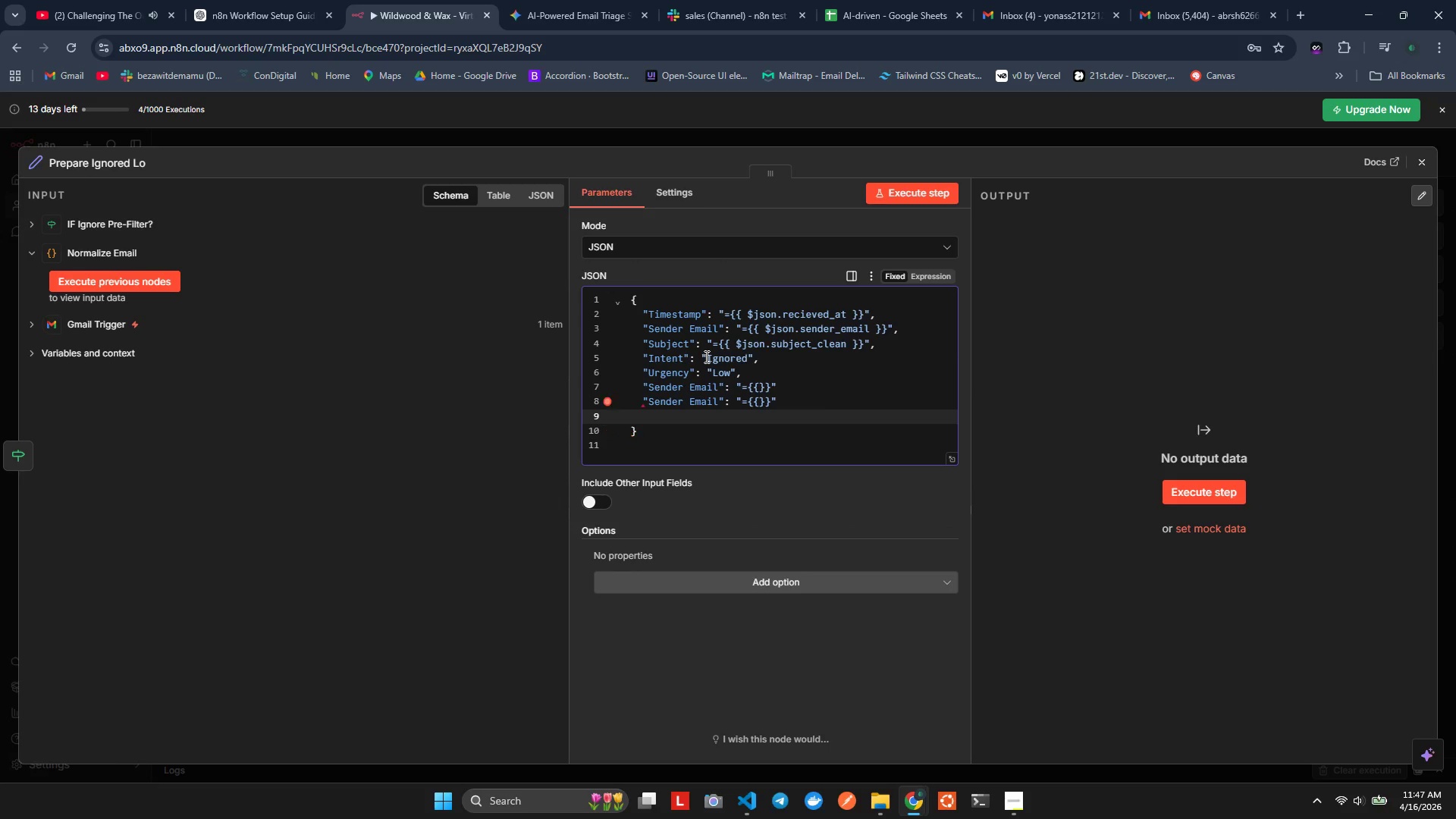 
key(Backspace)
 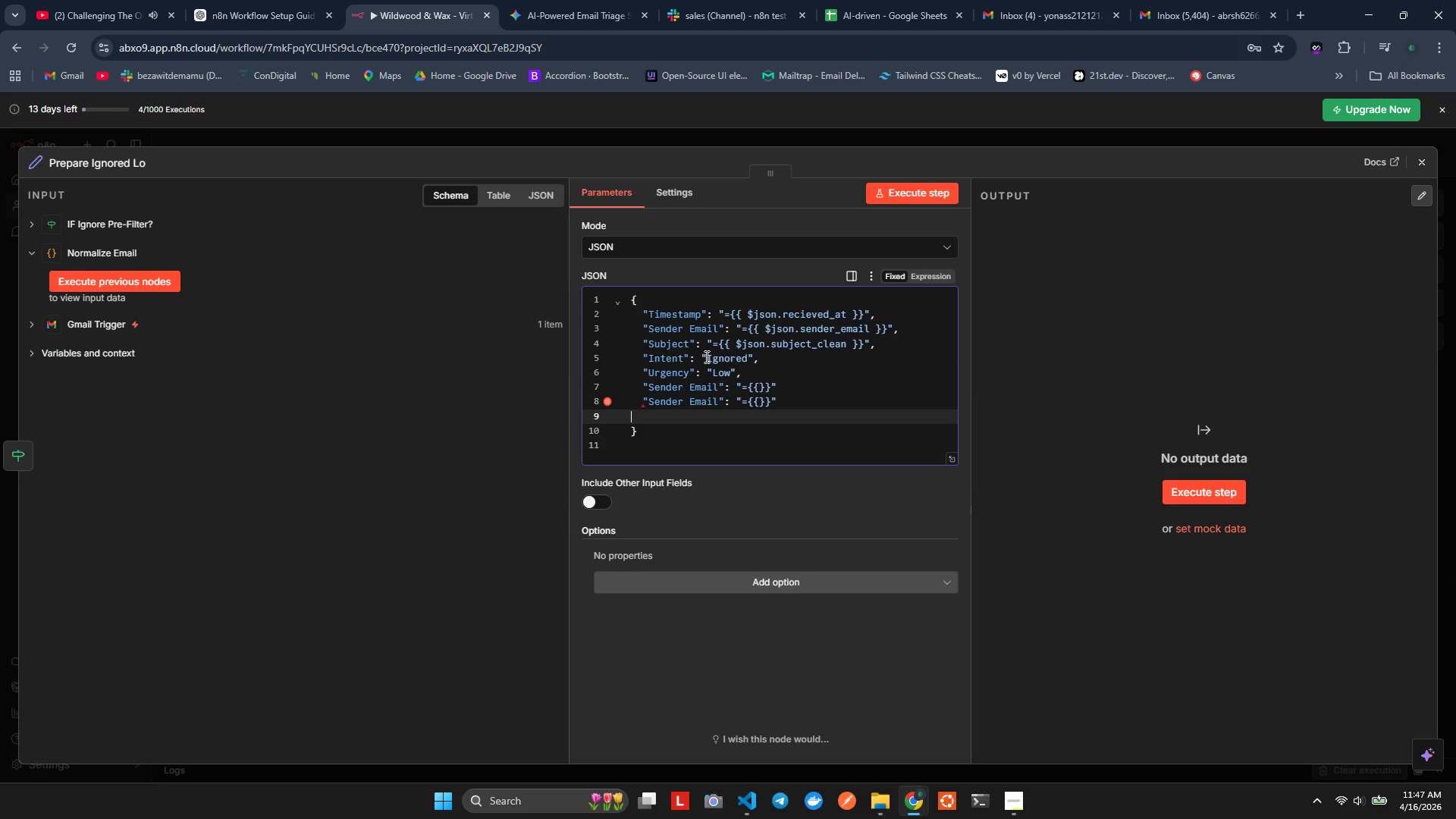 
key(Backspace)
 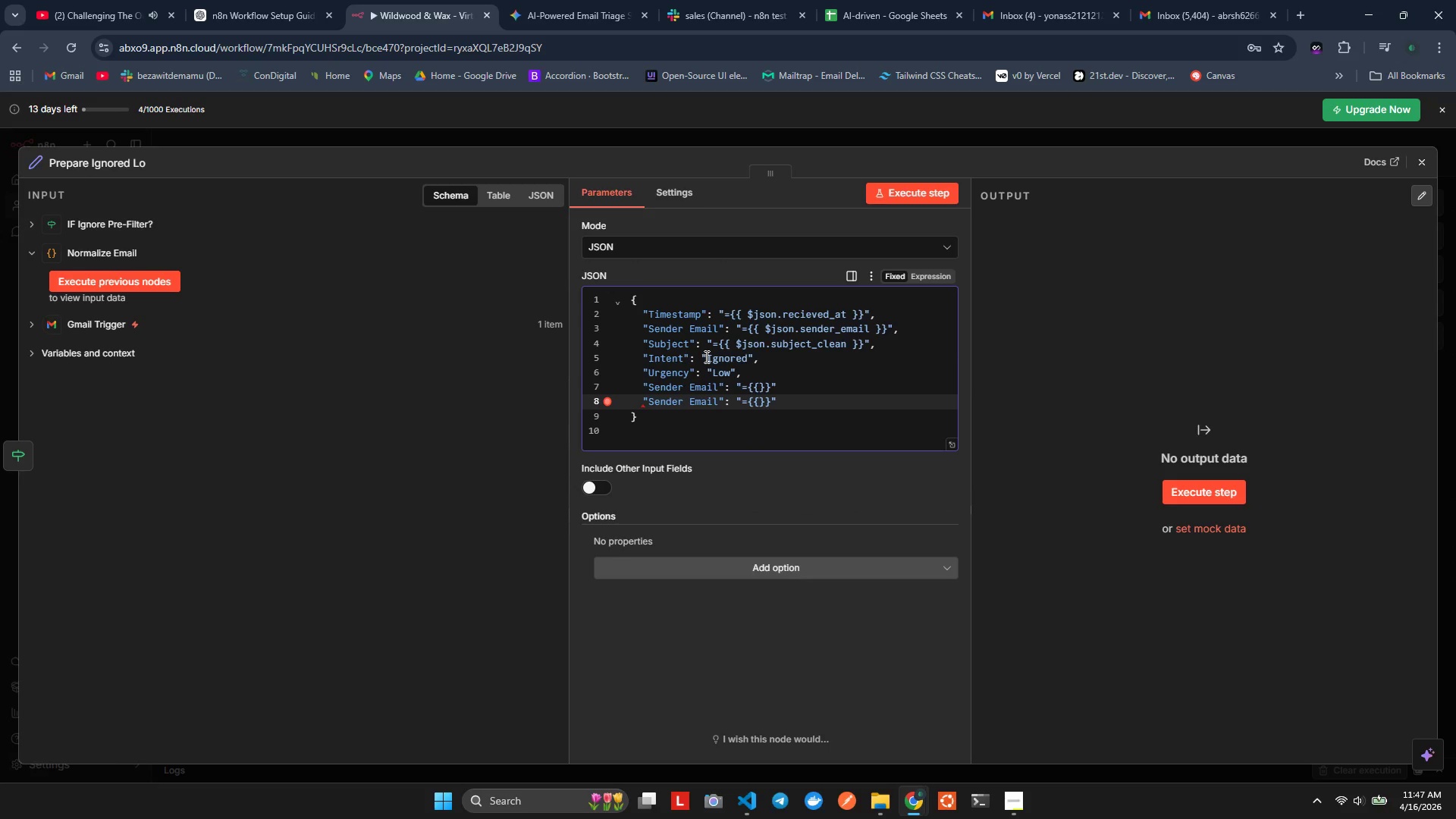 
key(ArrowUp)
 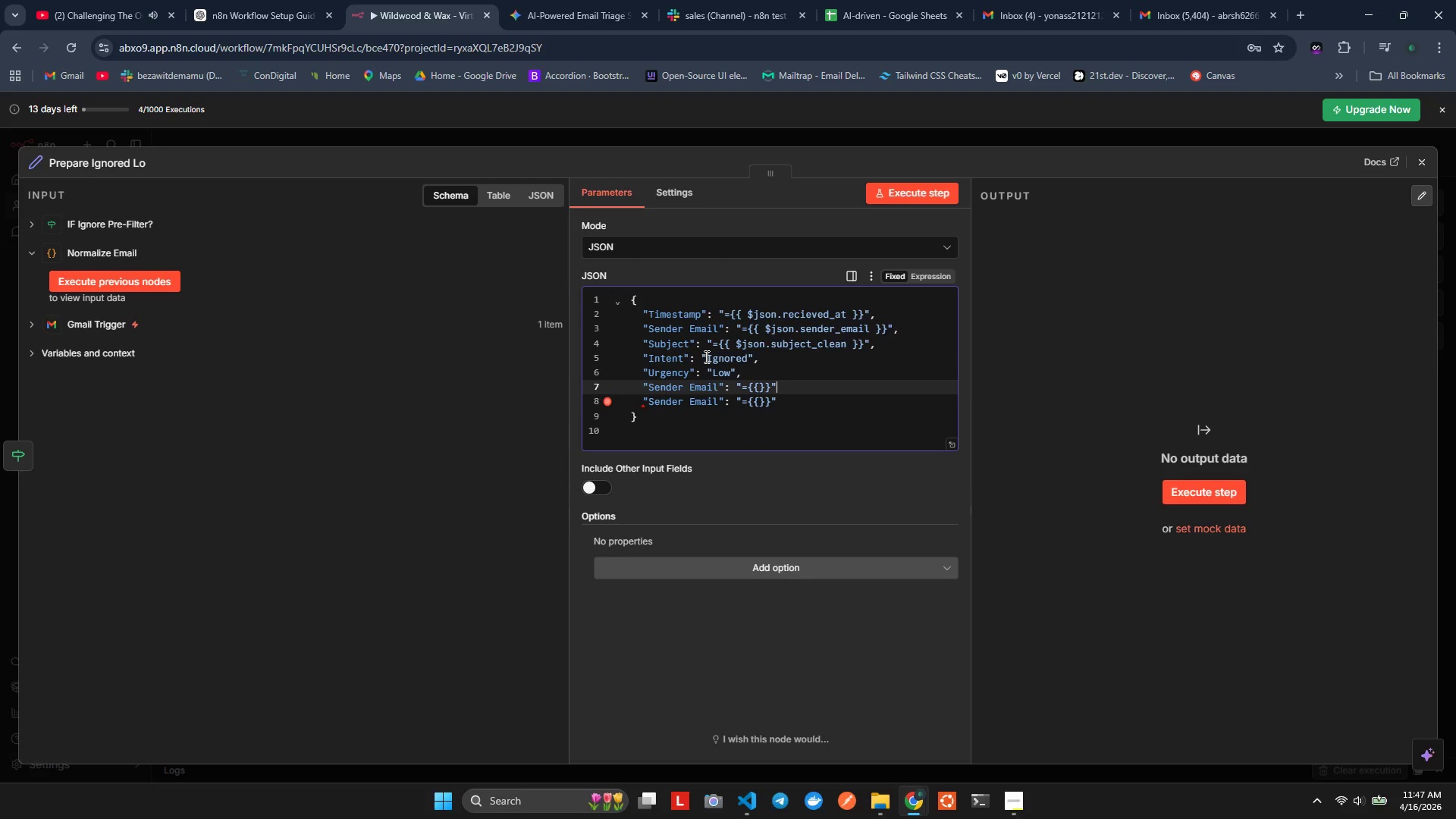 
key(ArrowLeft)
 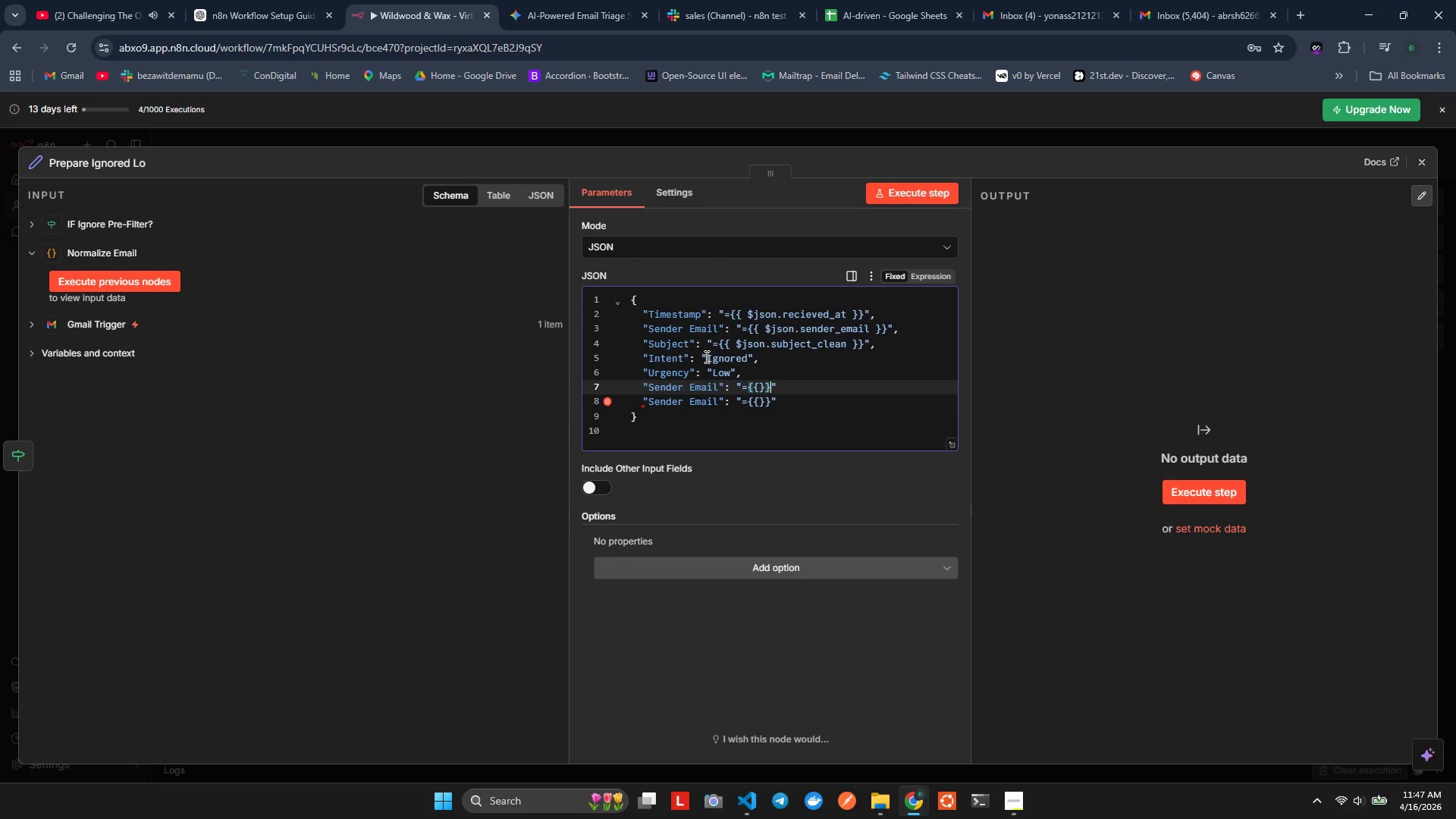 
hold_key(key=ArrowLeft, duration=0.8)
 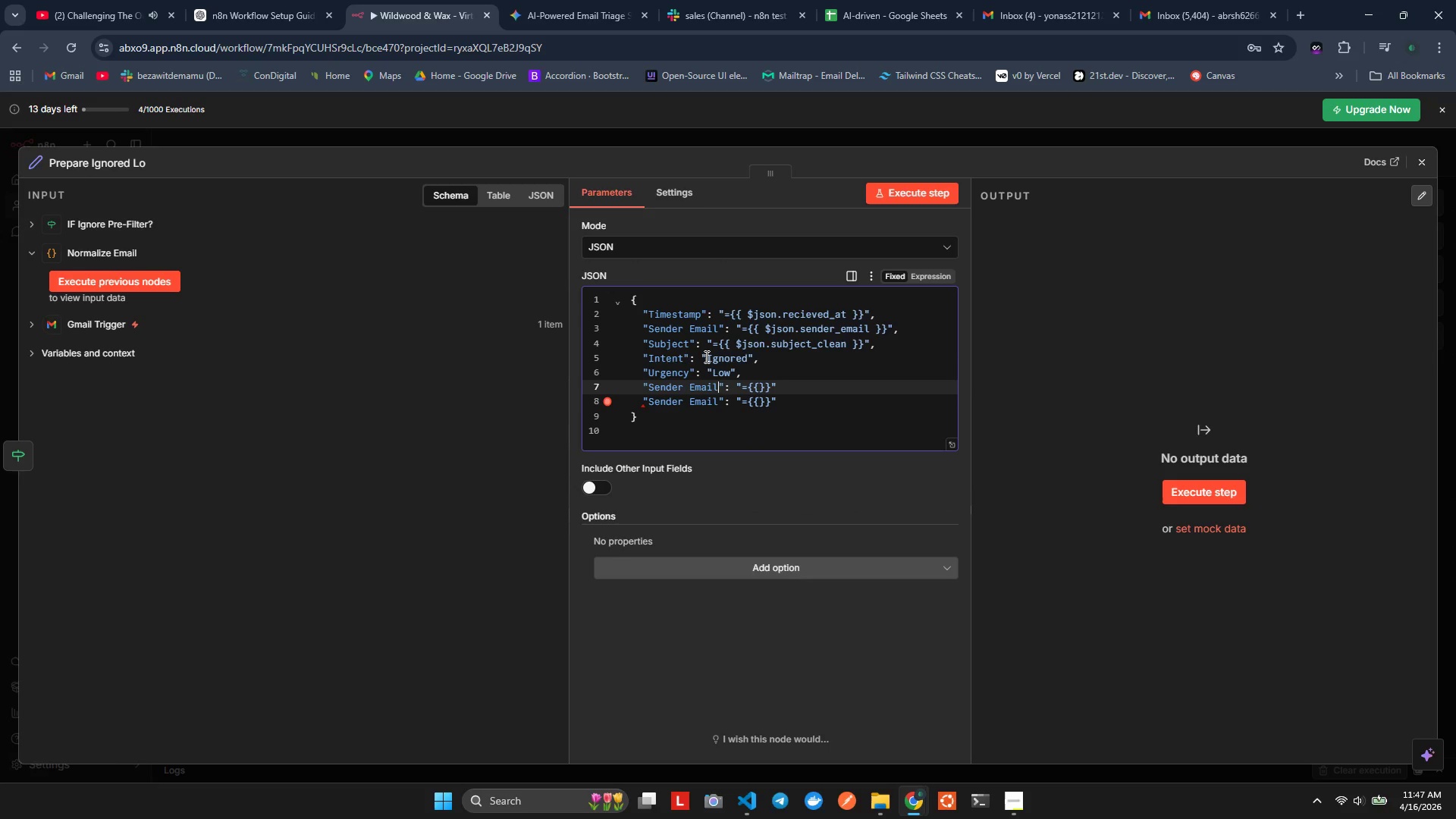 
hold_key(key=ArrowLeft, duration=1.5)
 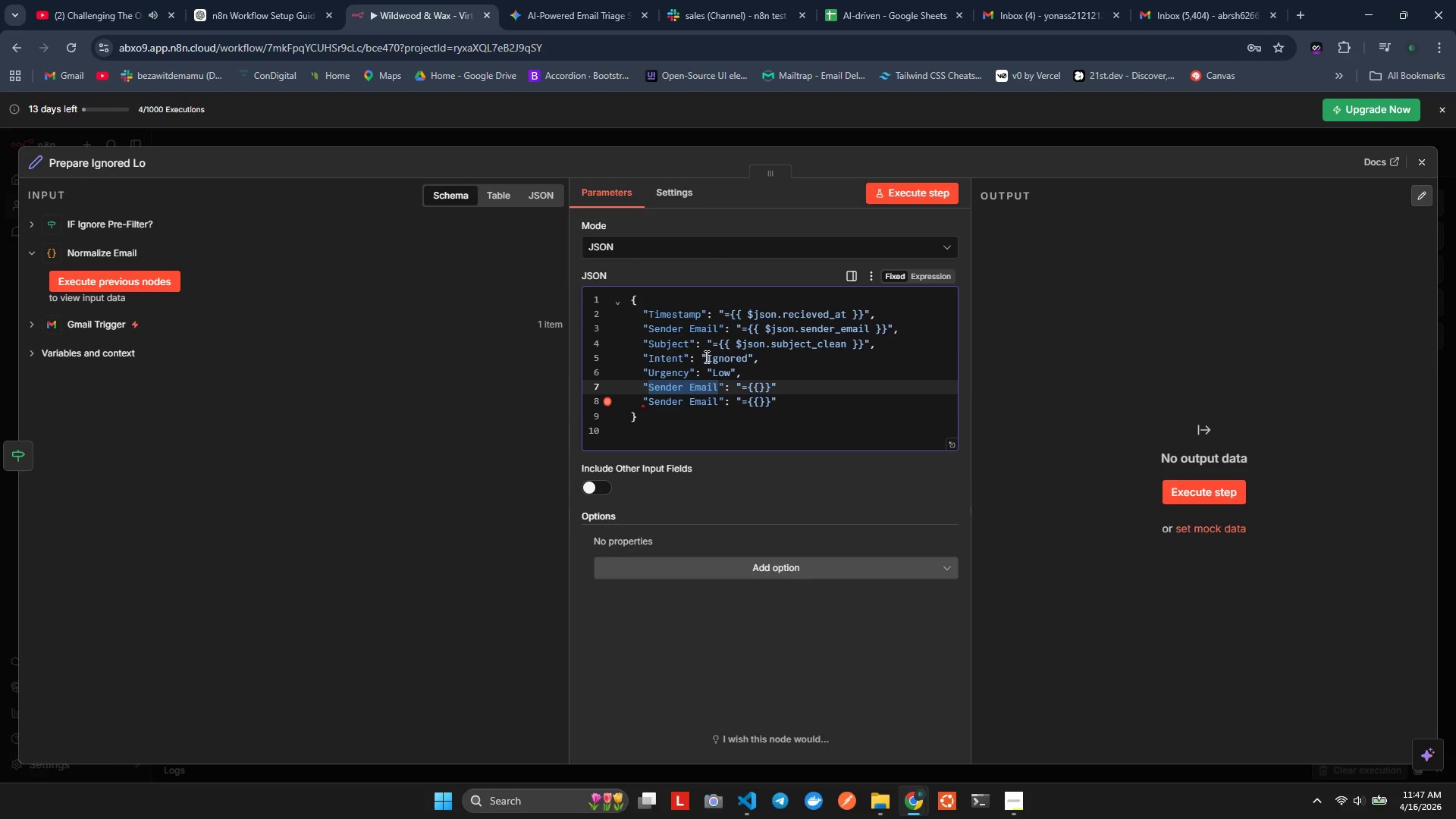 
key(ArrowRight)
 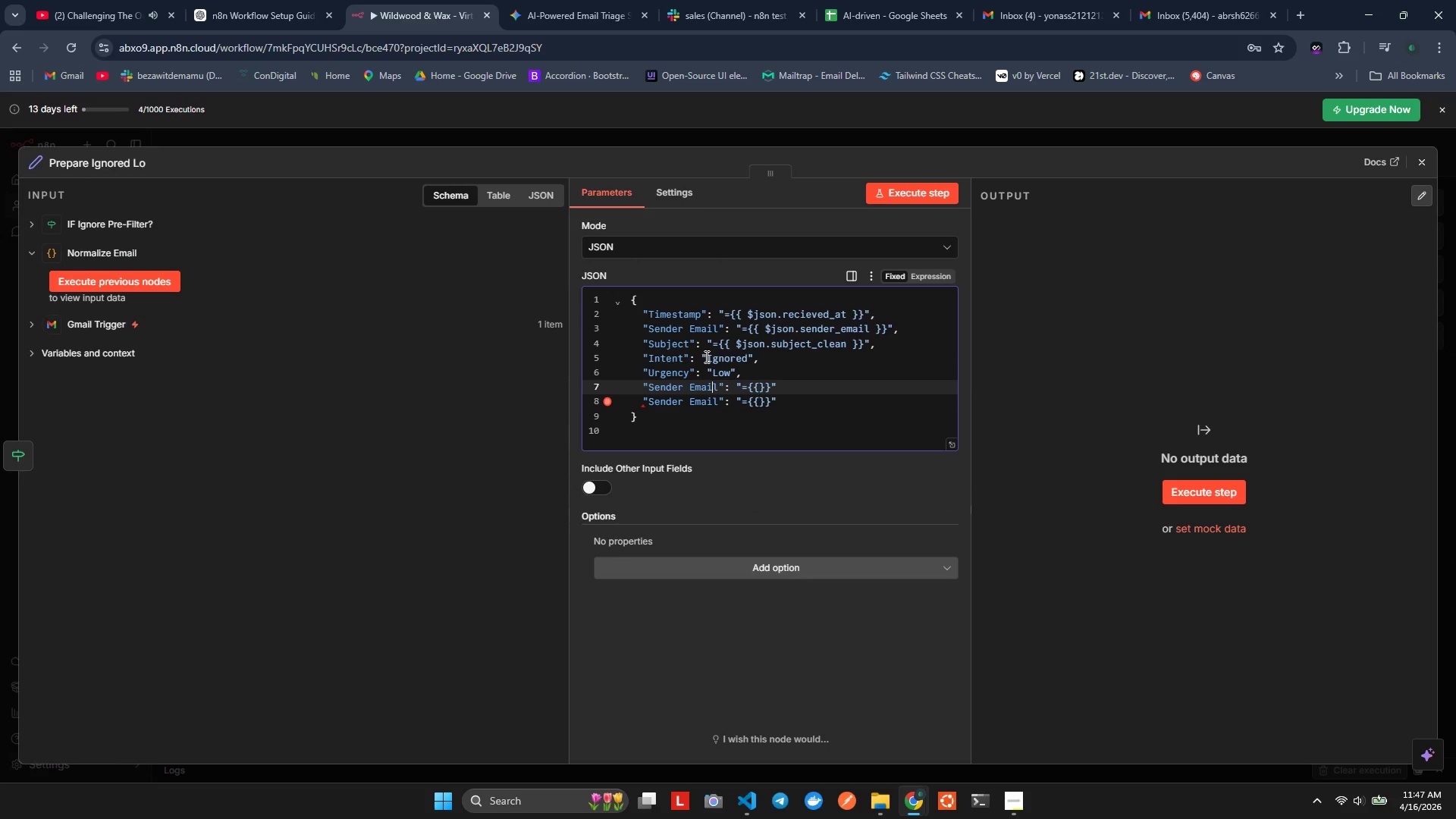 
key(ArrowRight)
 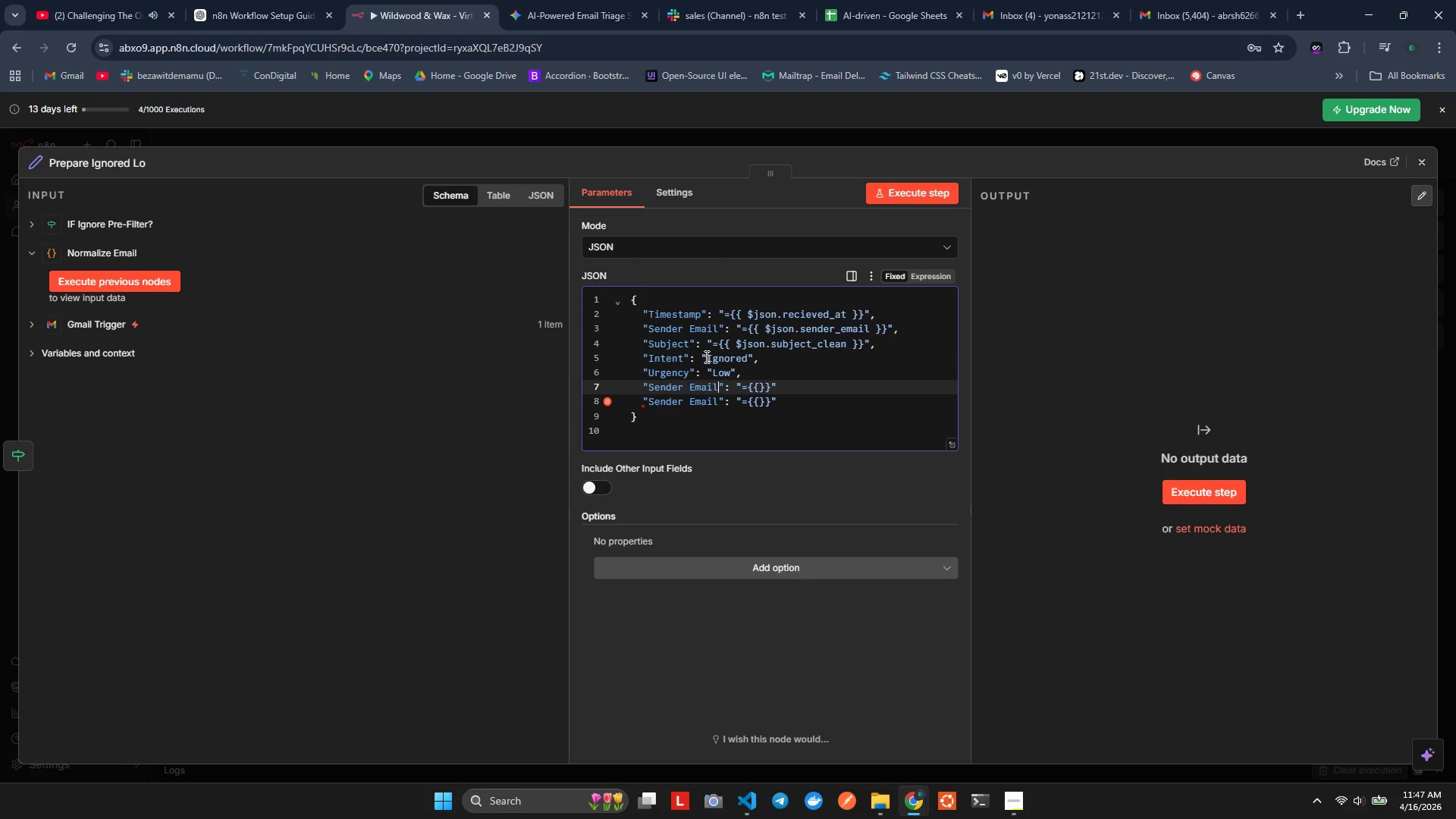 
key(Shift+ArrowLeft)
 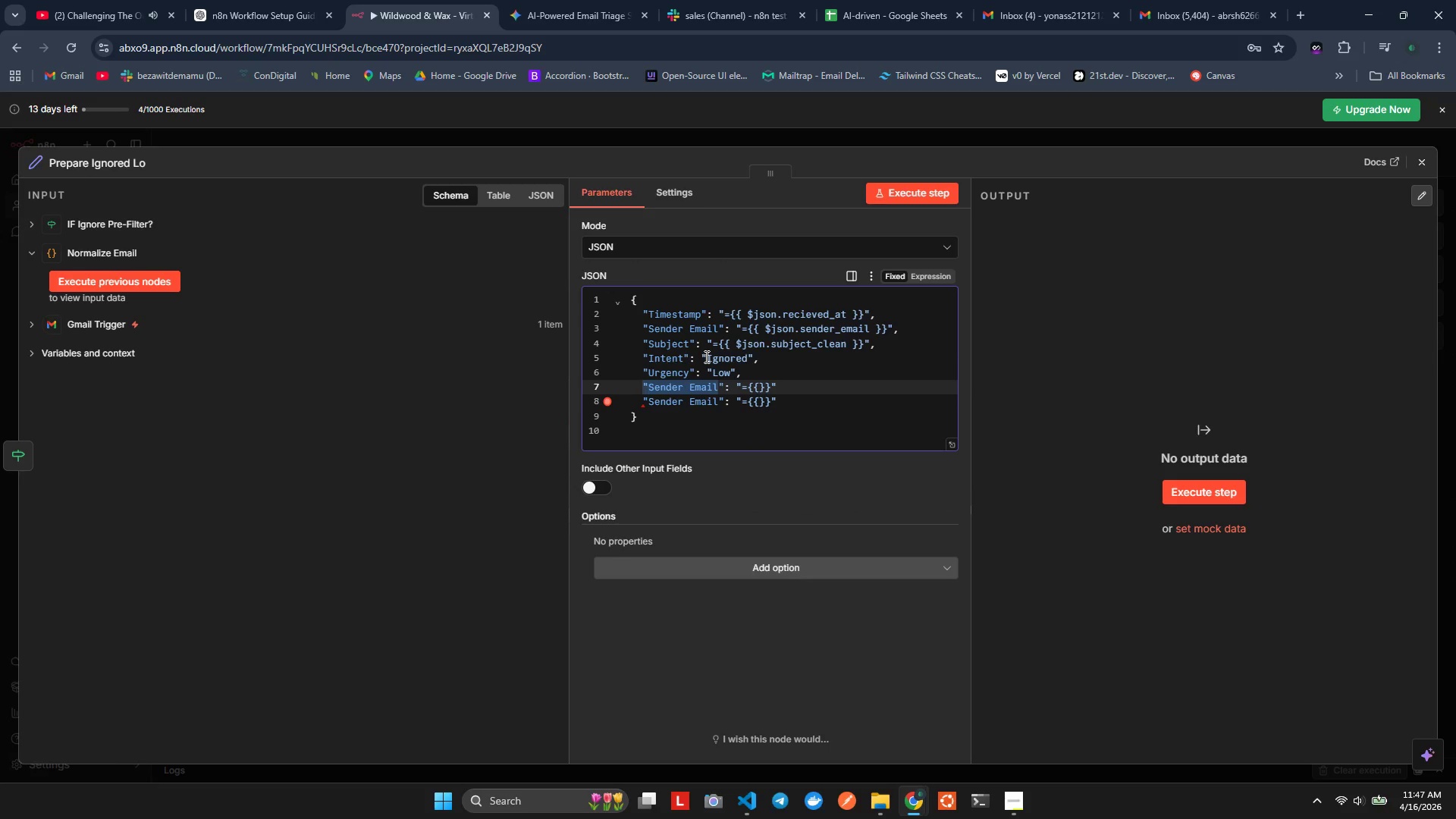 
key(Shift+ArrowLeft)
 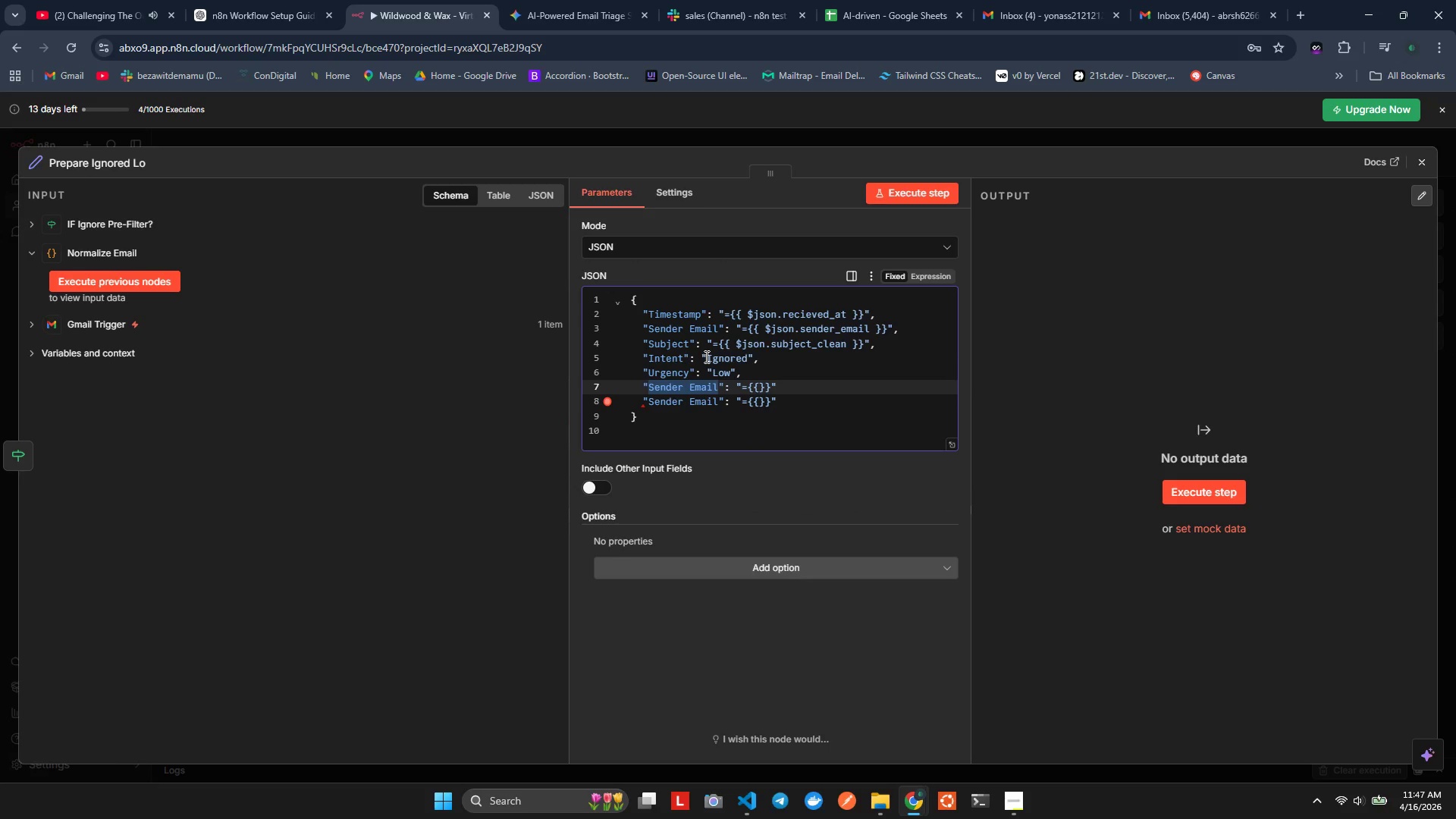 
key(Shift+ArrowRight)
 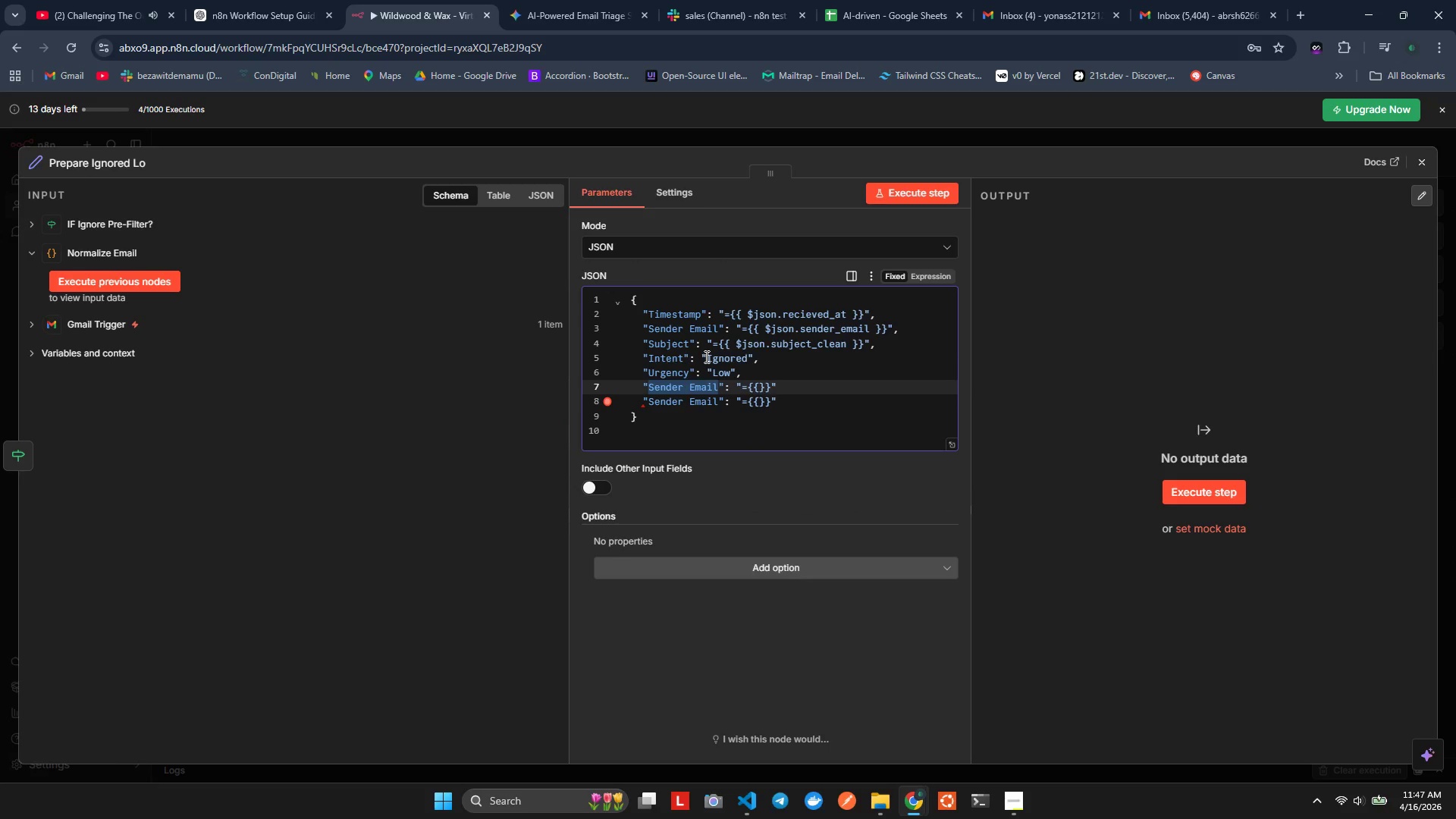 
key(Backspace)
 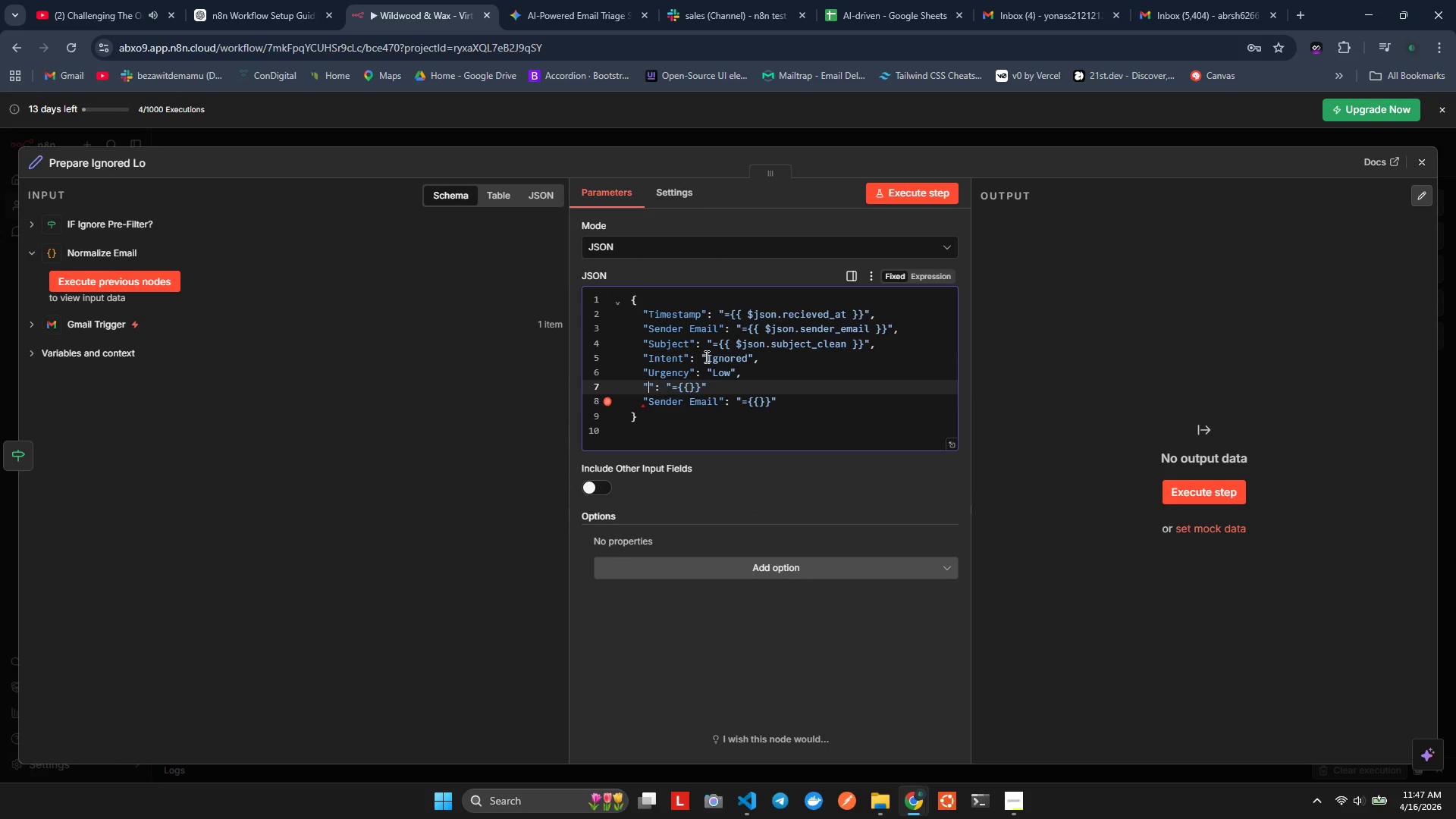 
type(AI Summaru)
key(Backspace)
type(y)
 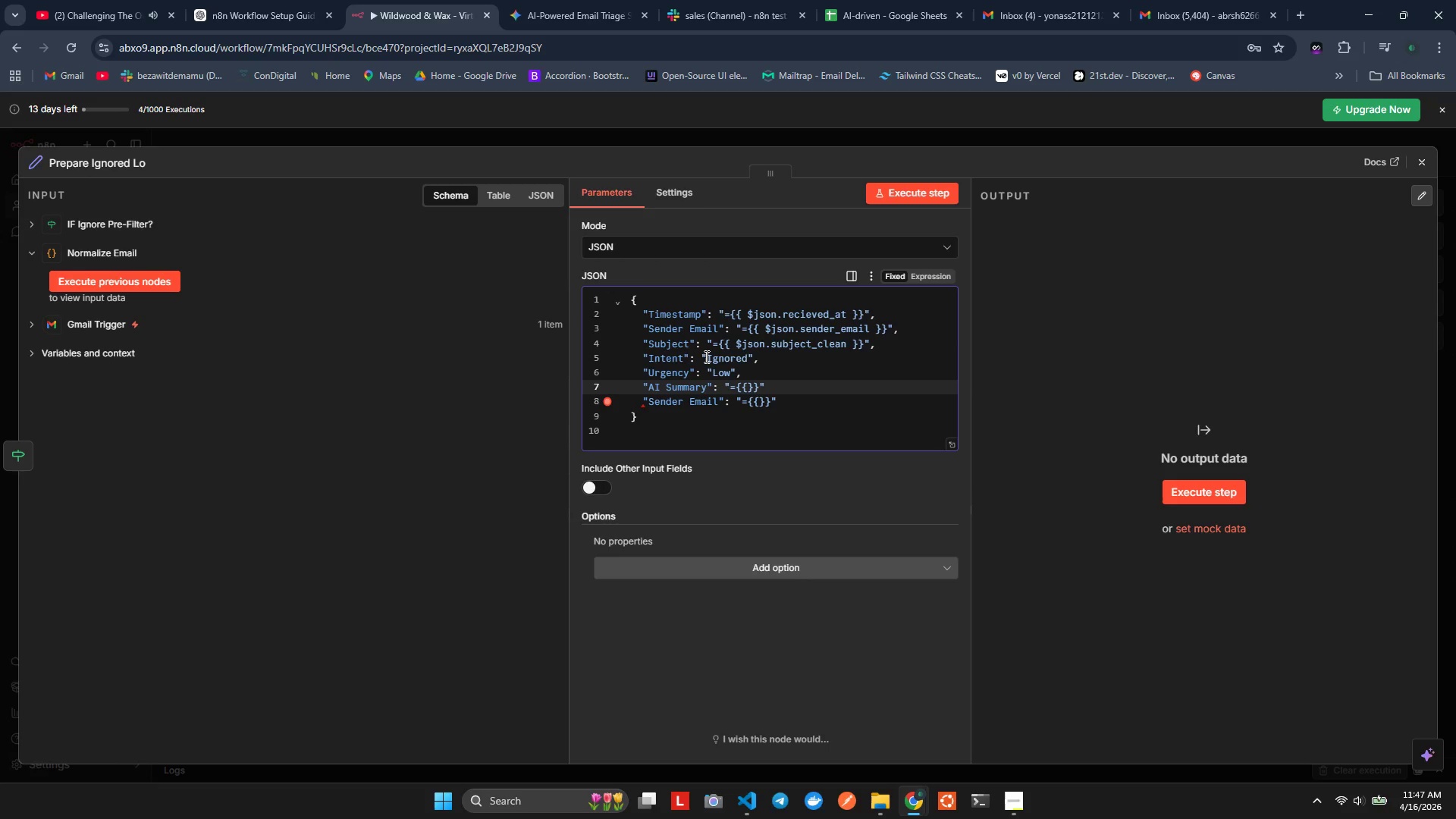 
key(ArrowRight)
 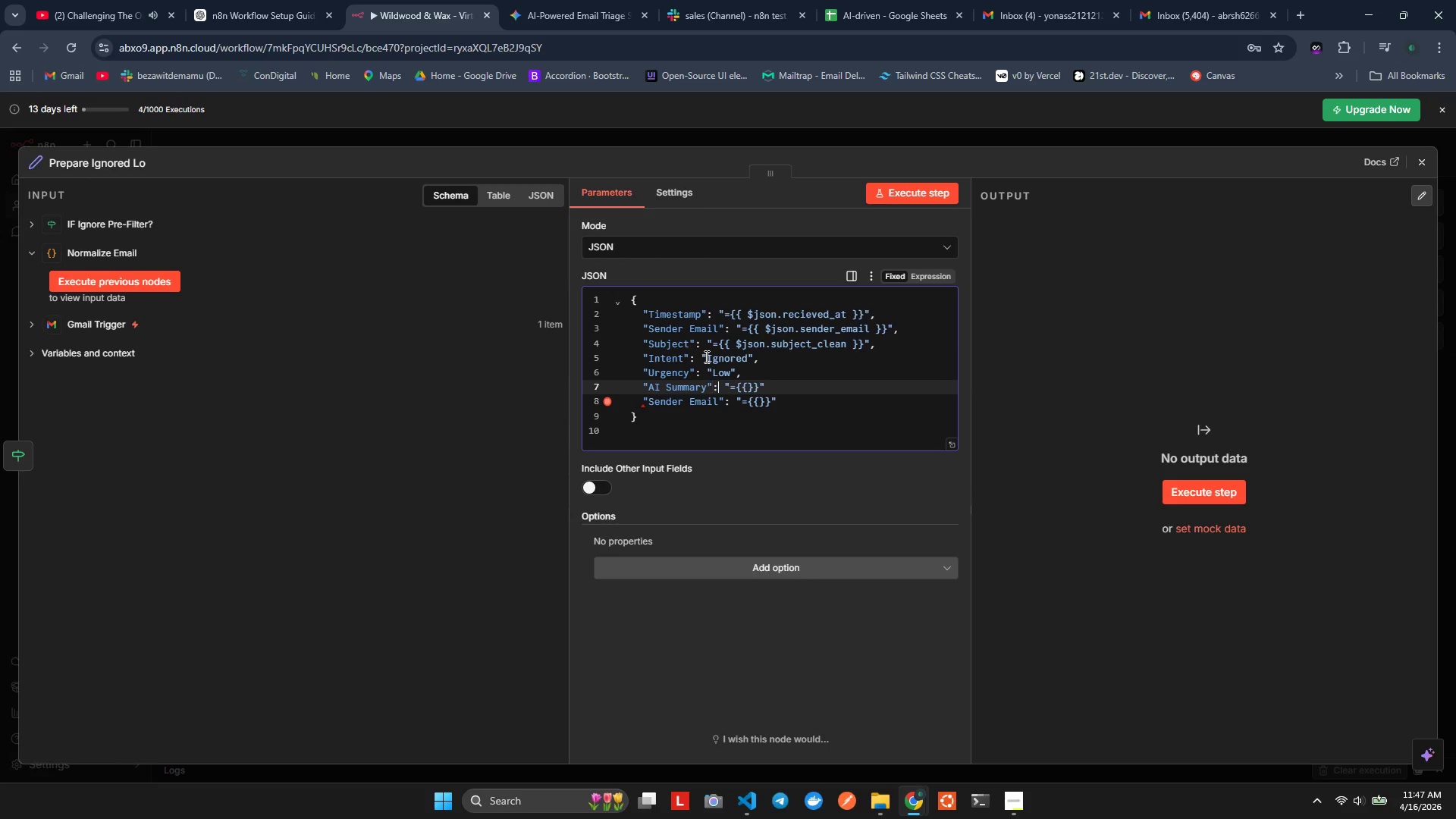 
hold_key(key=ArrowRight, duration=0.31)
 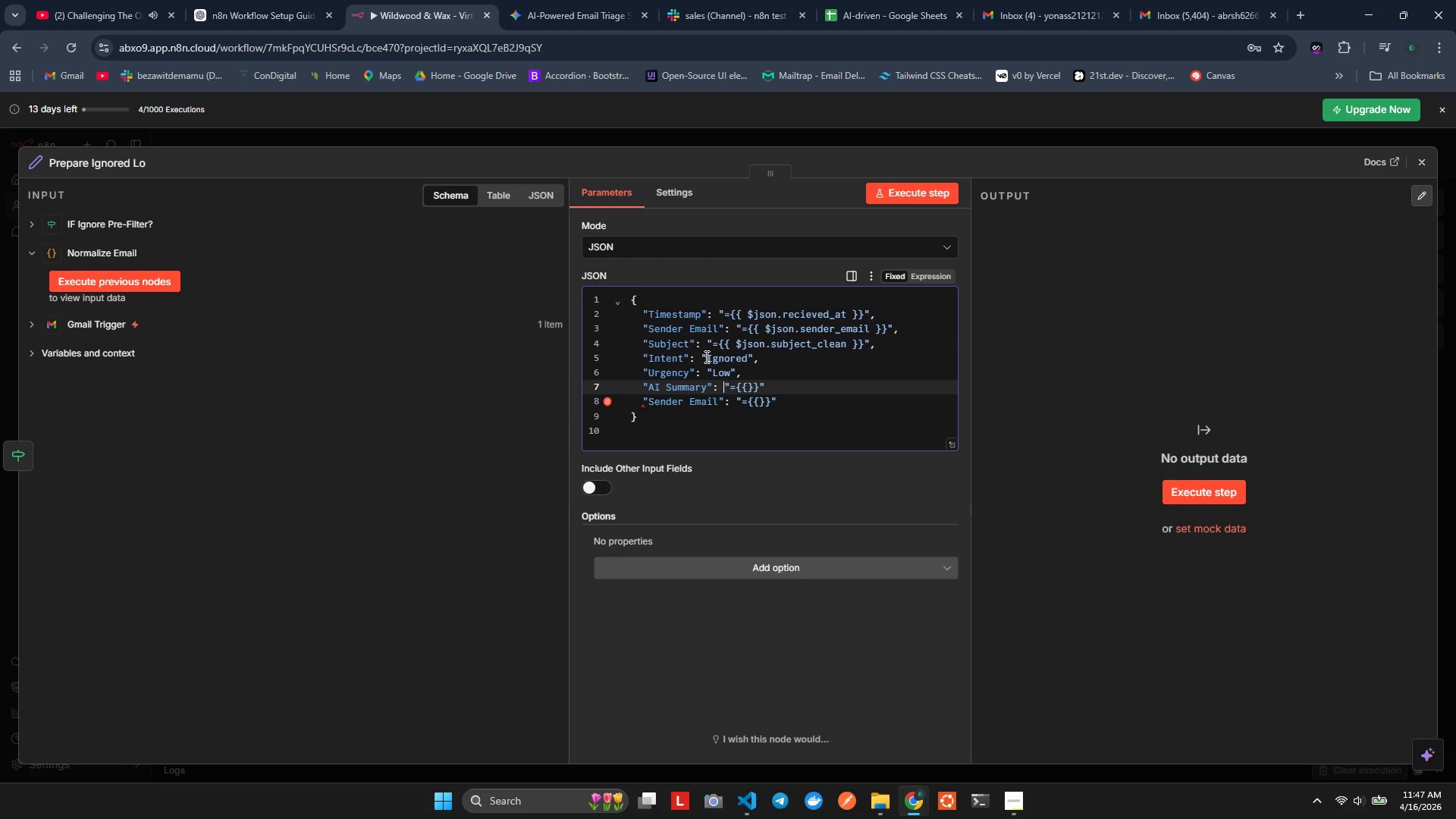 
key(ArrowRight)
 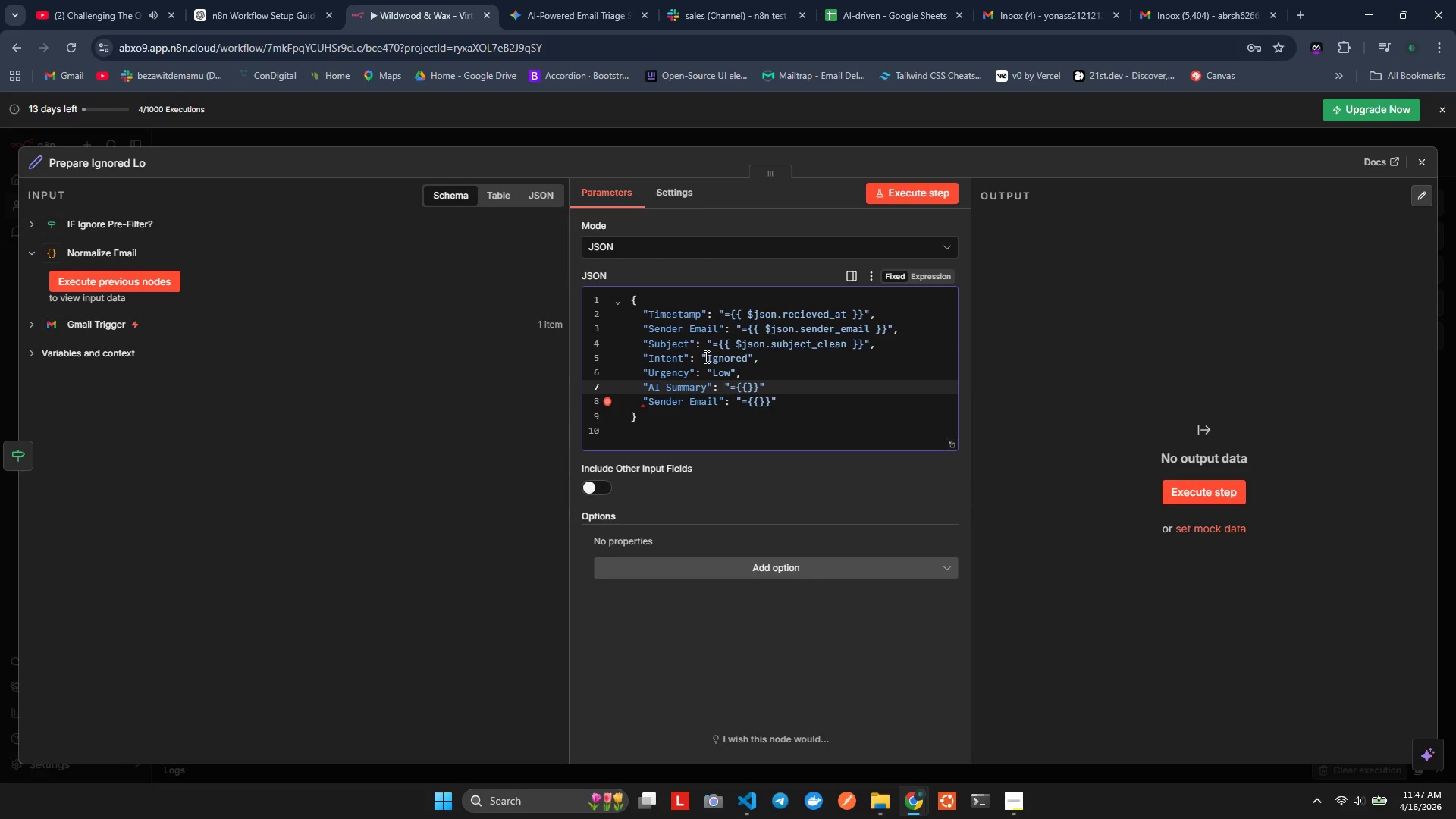 
key(ArrowRight)
 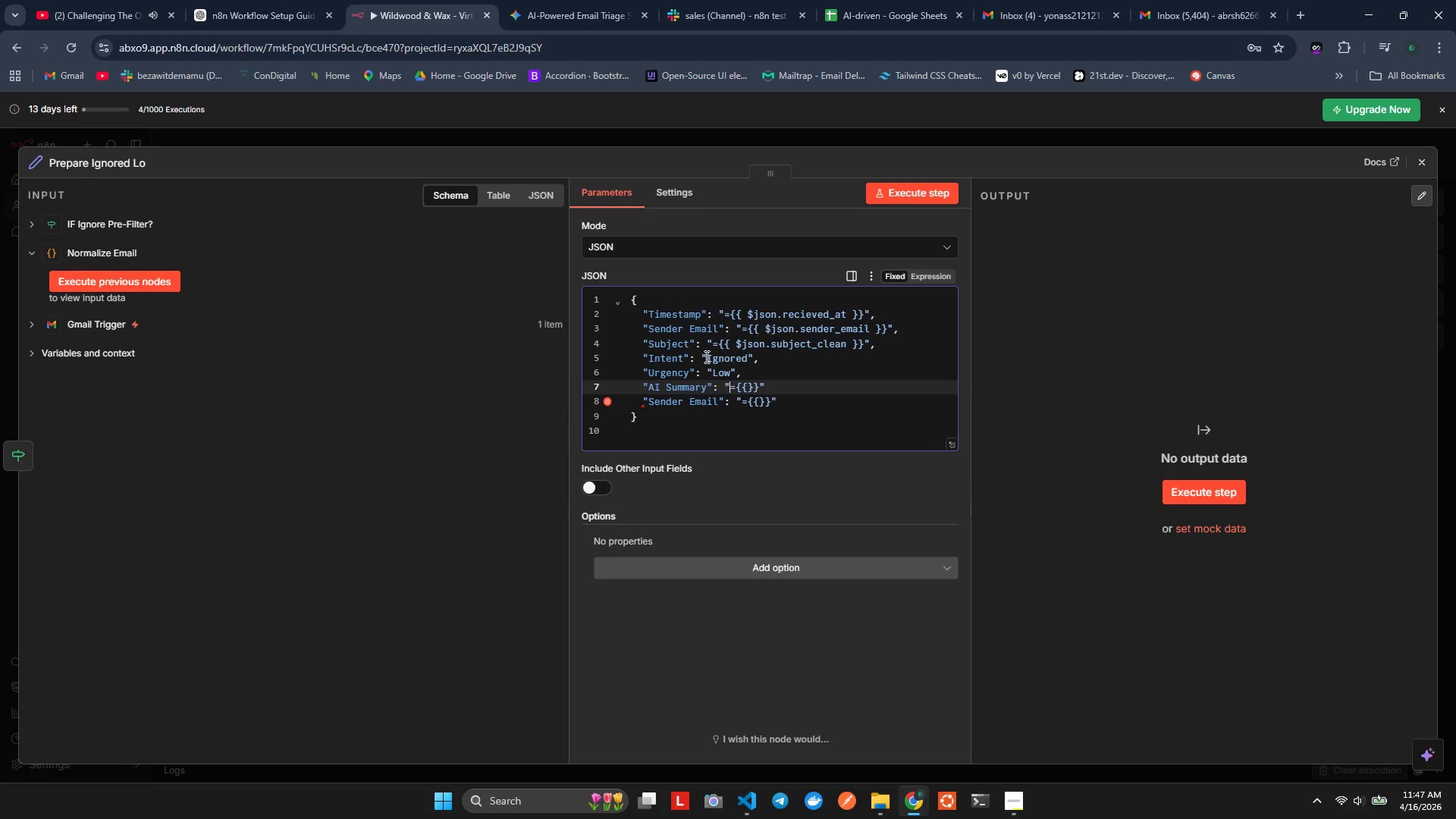 
hold_key(key=ArrowRight, duration=0.67)
 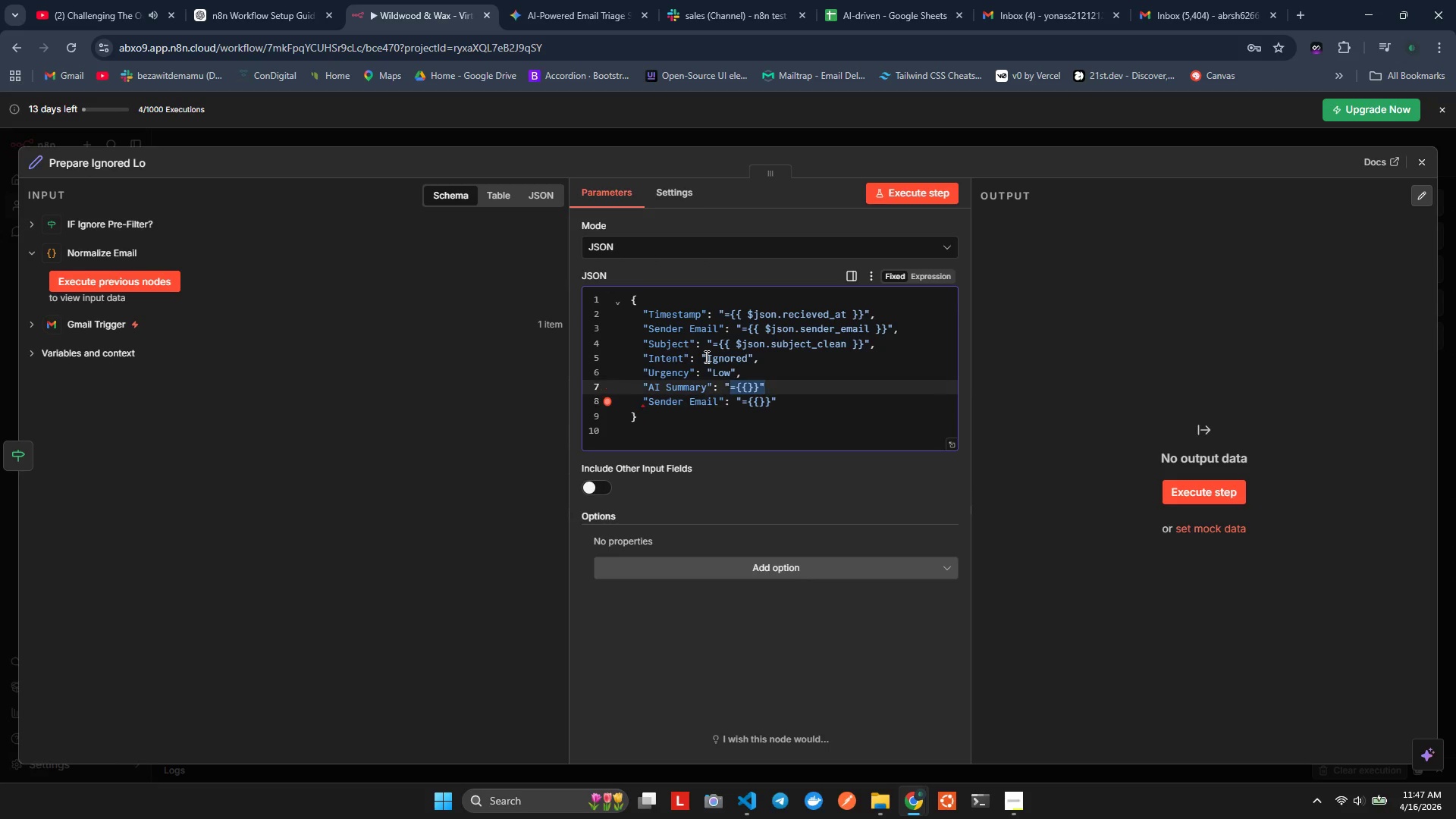 
key(Shift+ArrowLeft)
 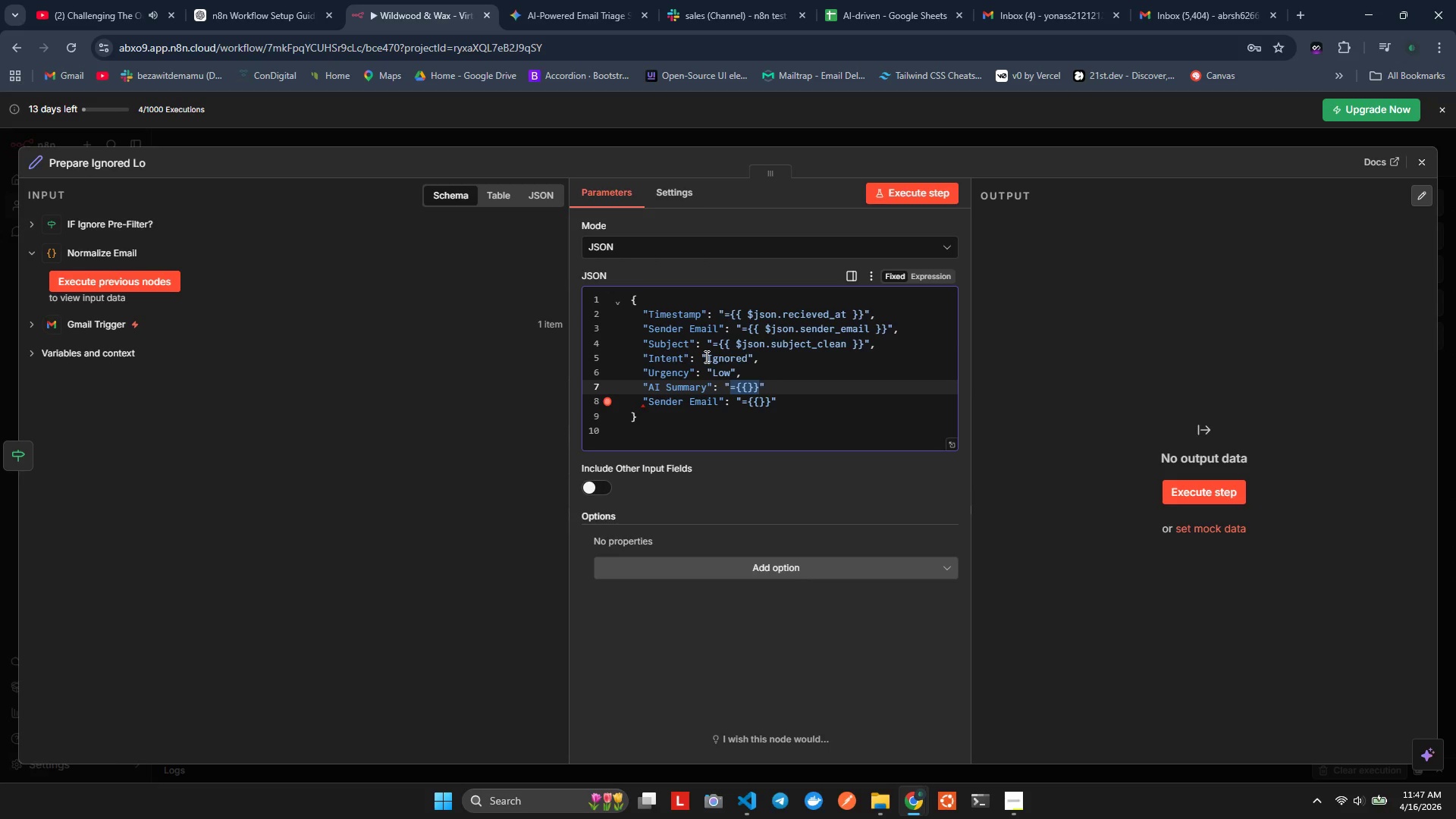 
key(Shift+ArrowLeft)
 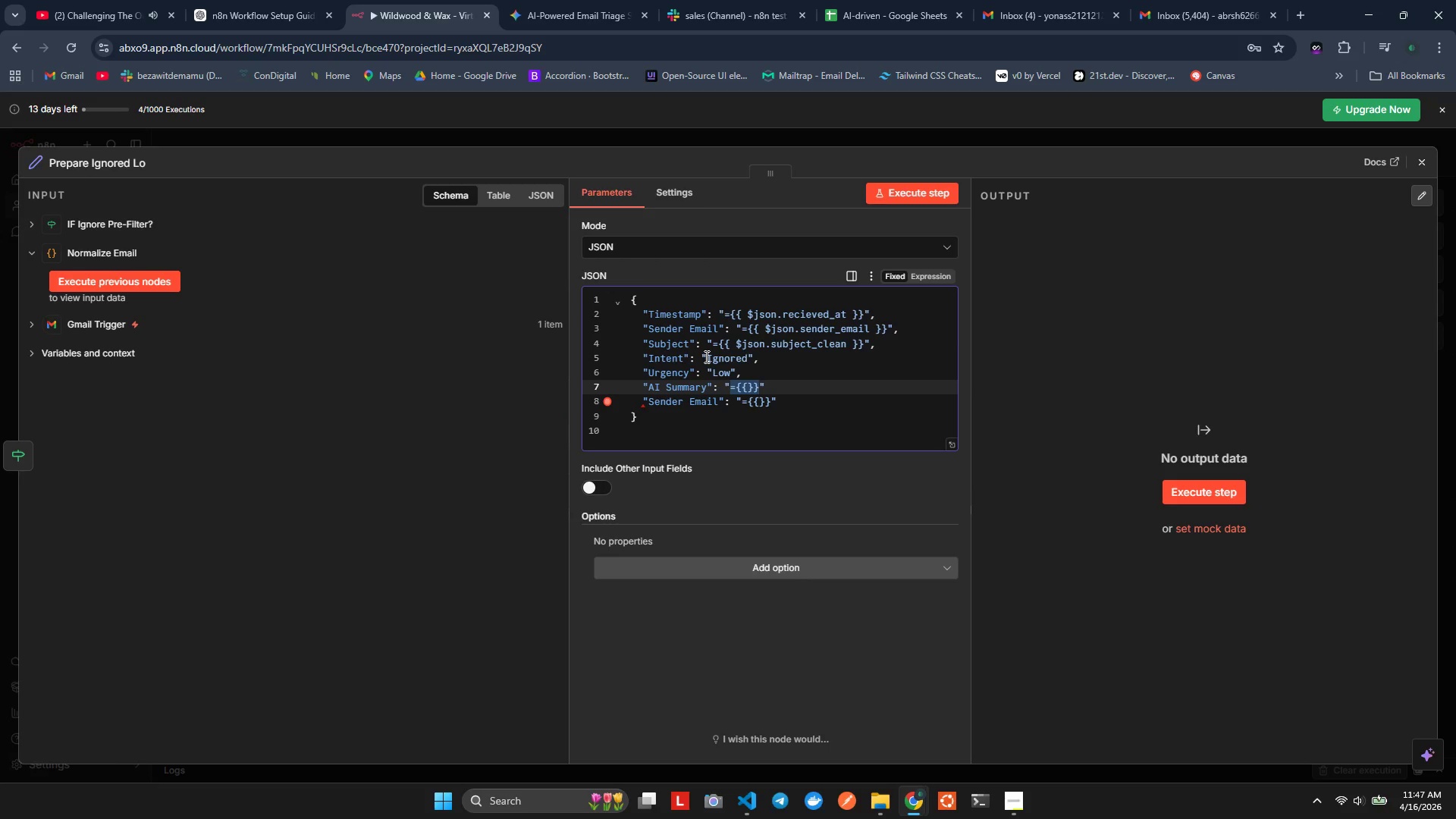 
key(Backspace)
 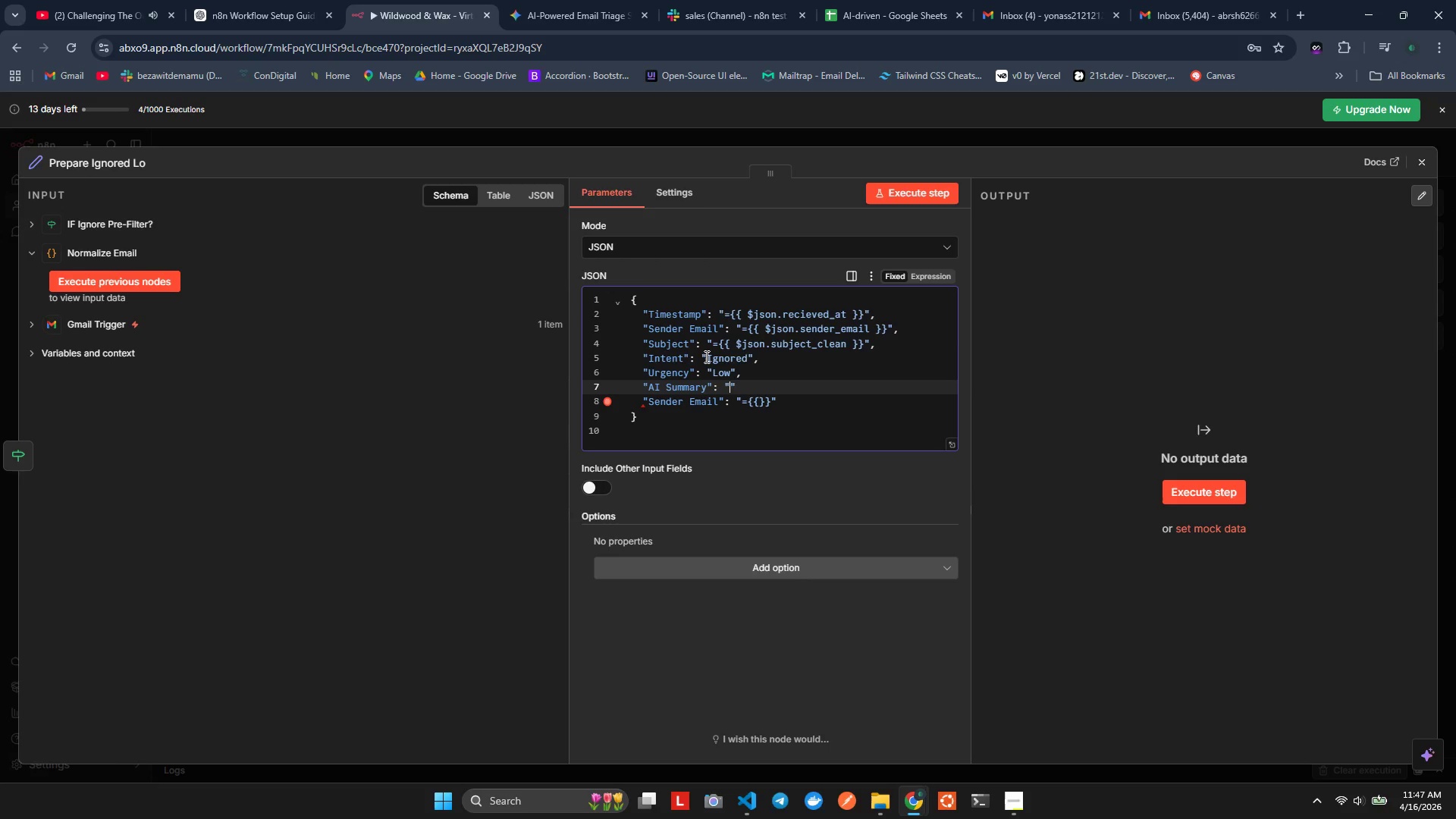 
key(Control+Z)
 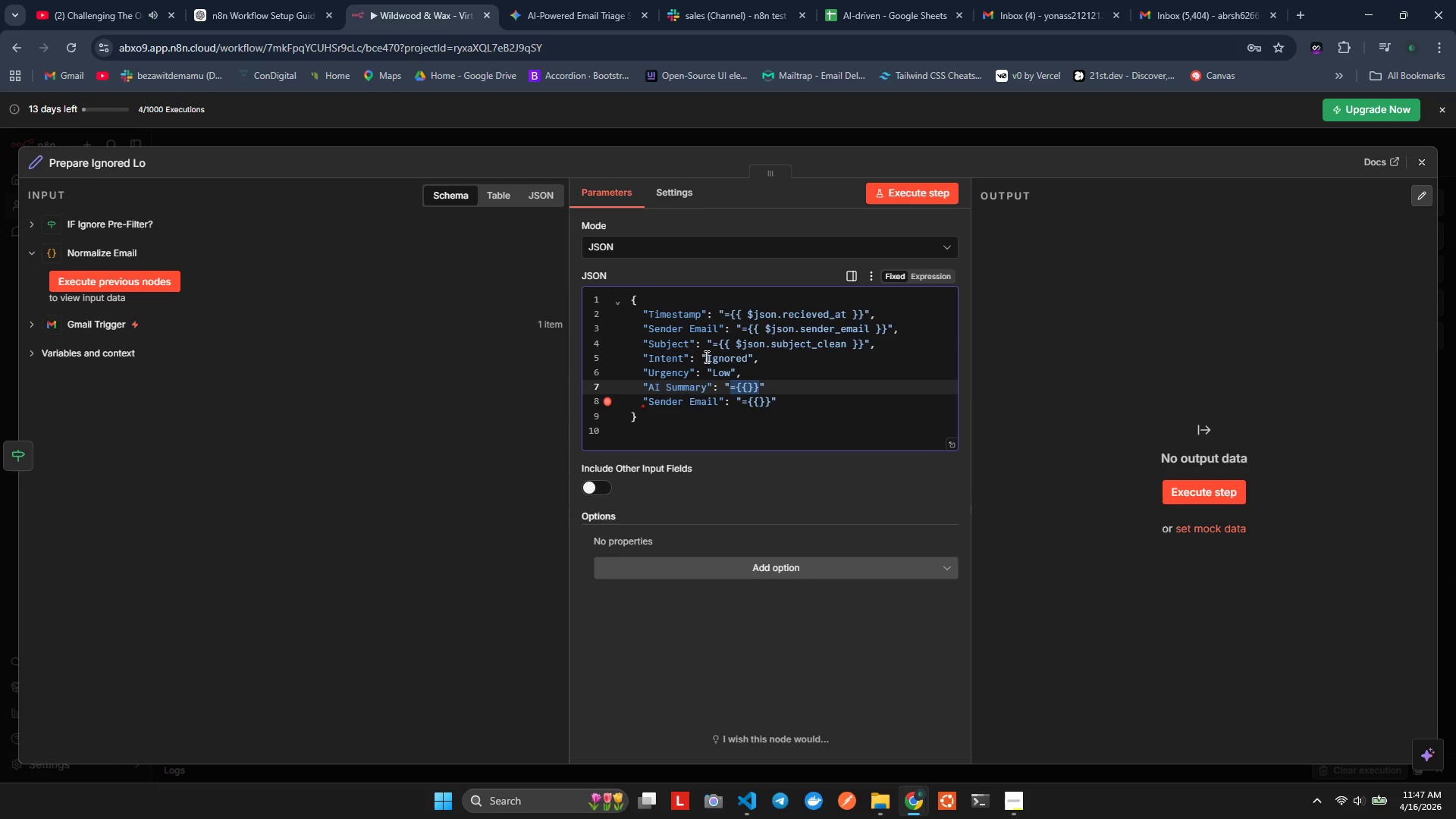 
key(Control+ArrowRight)
 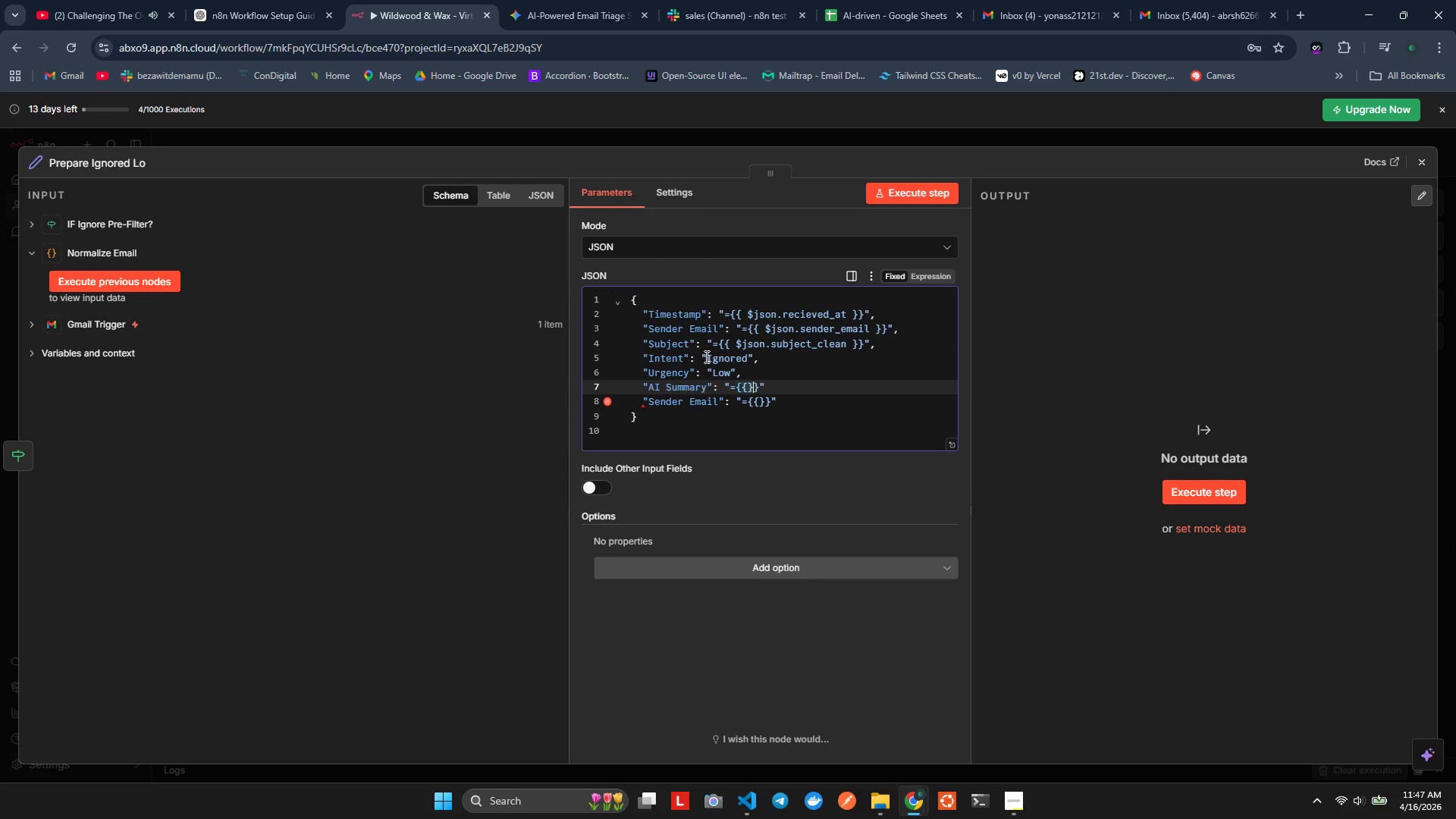 
key(Control+ArrowLeft)
 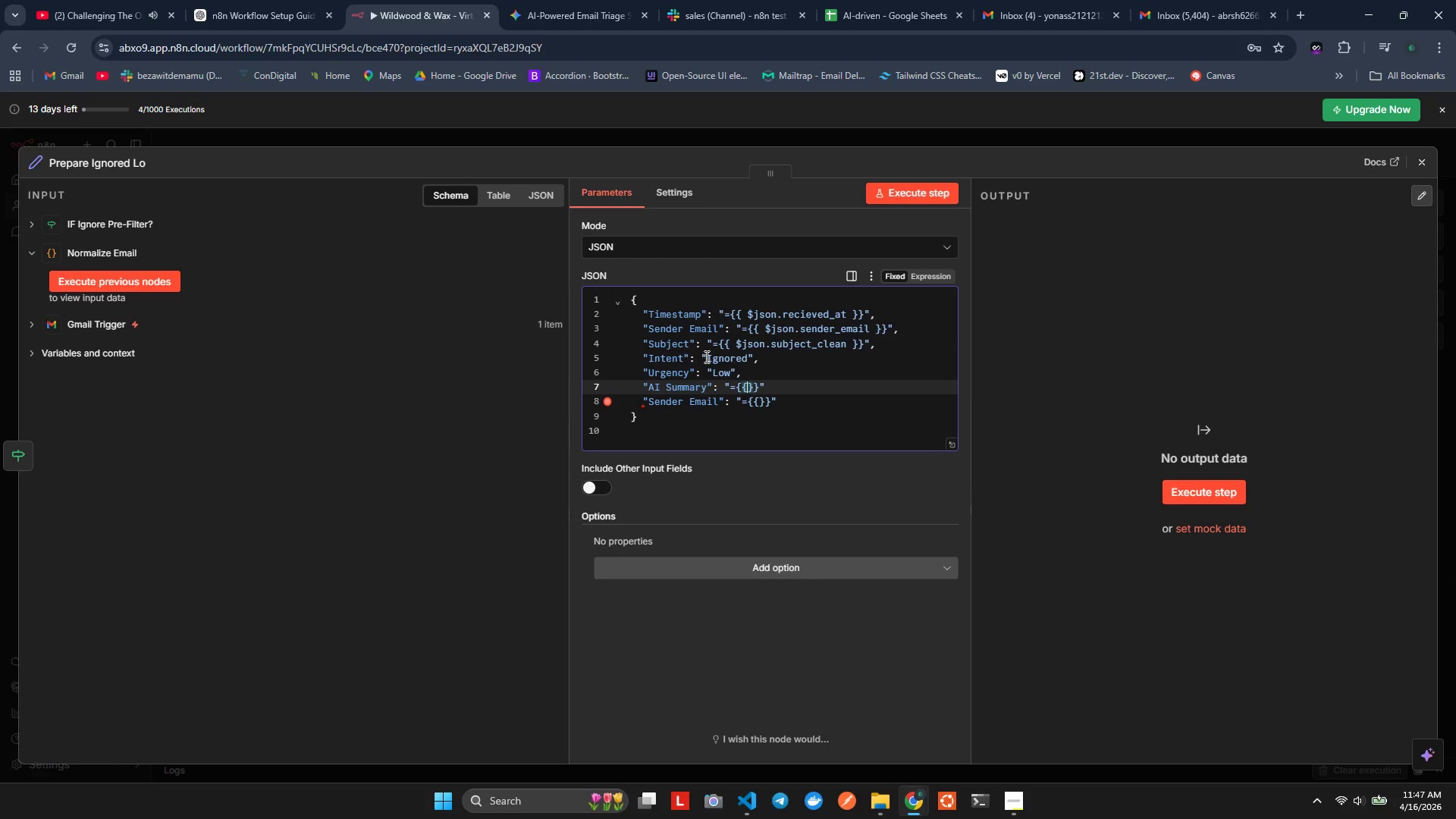 
key(Control+ArrowLeft)
 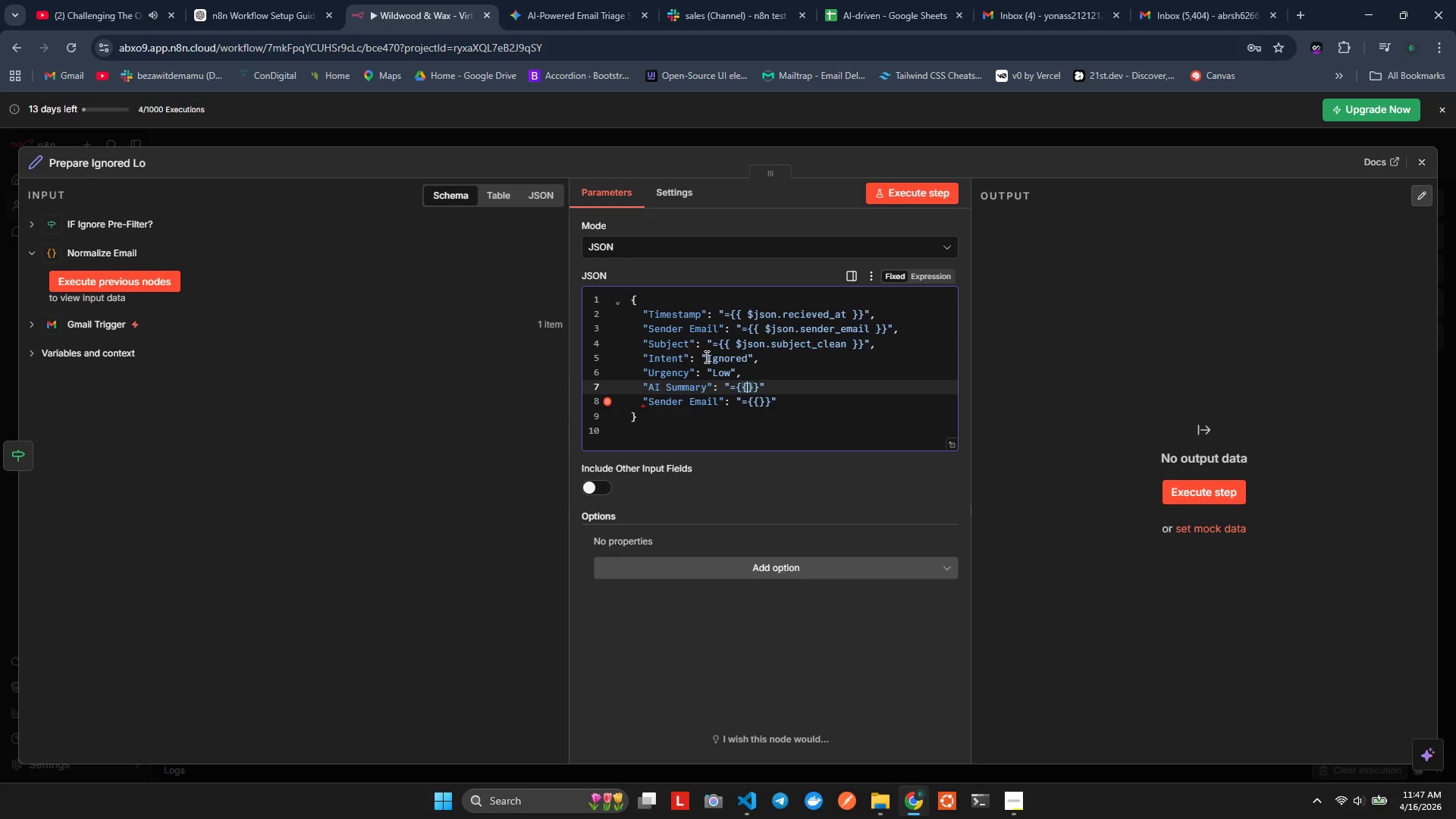 
key(Control+Space)
 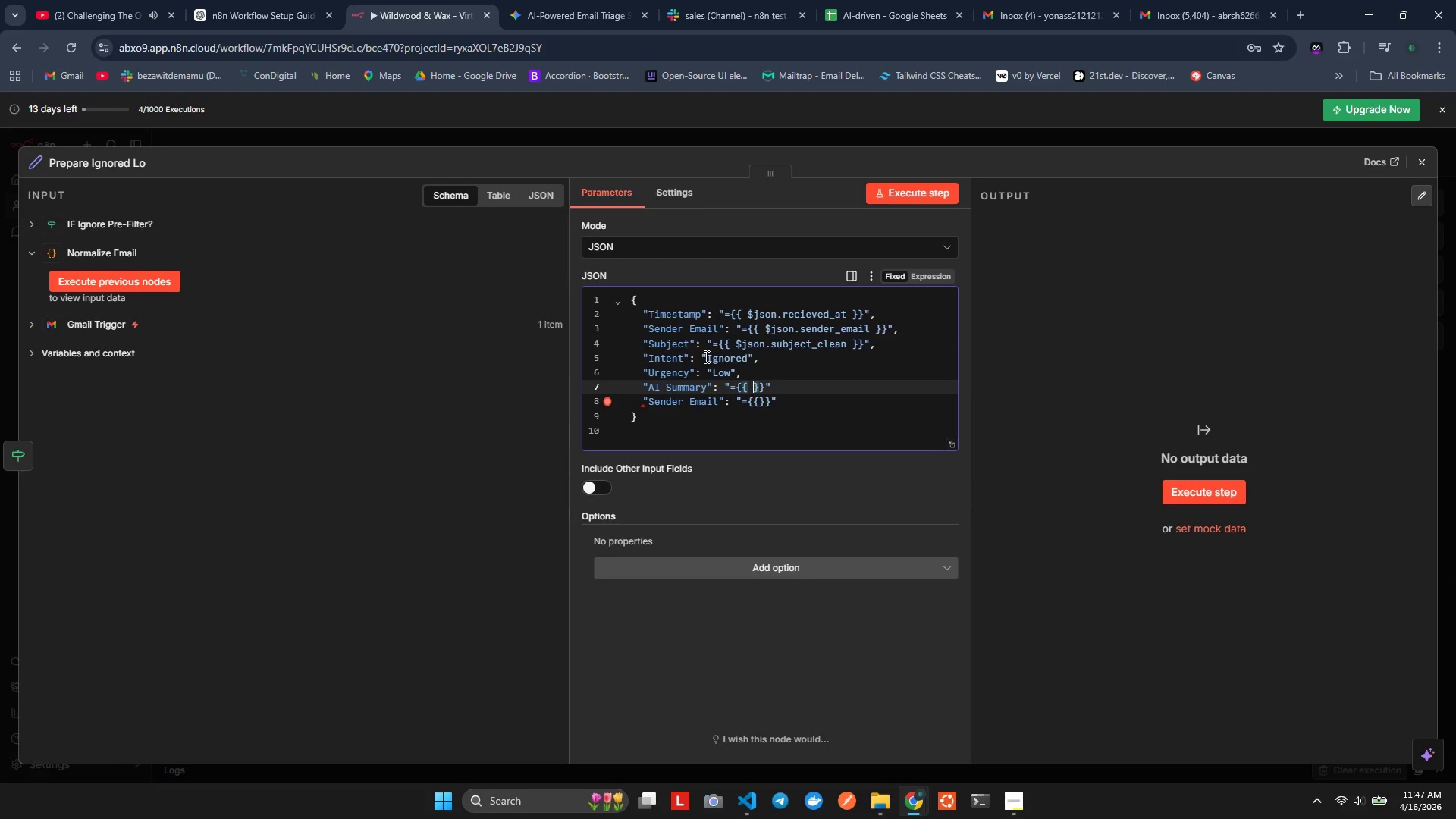 
key(Control+Quote)
 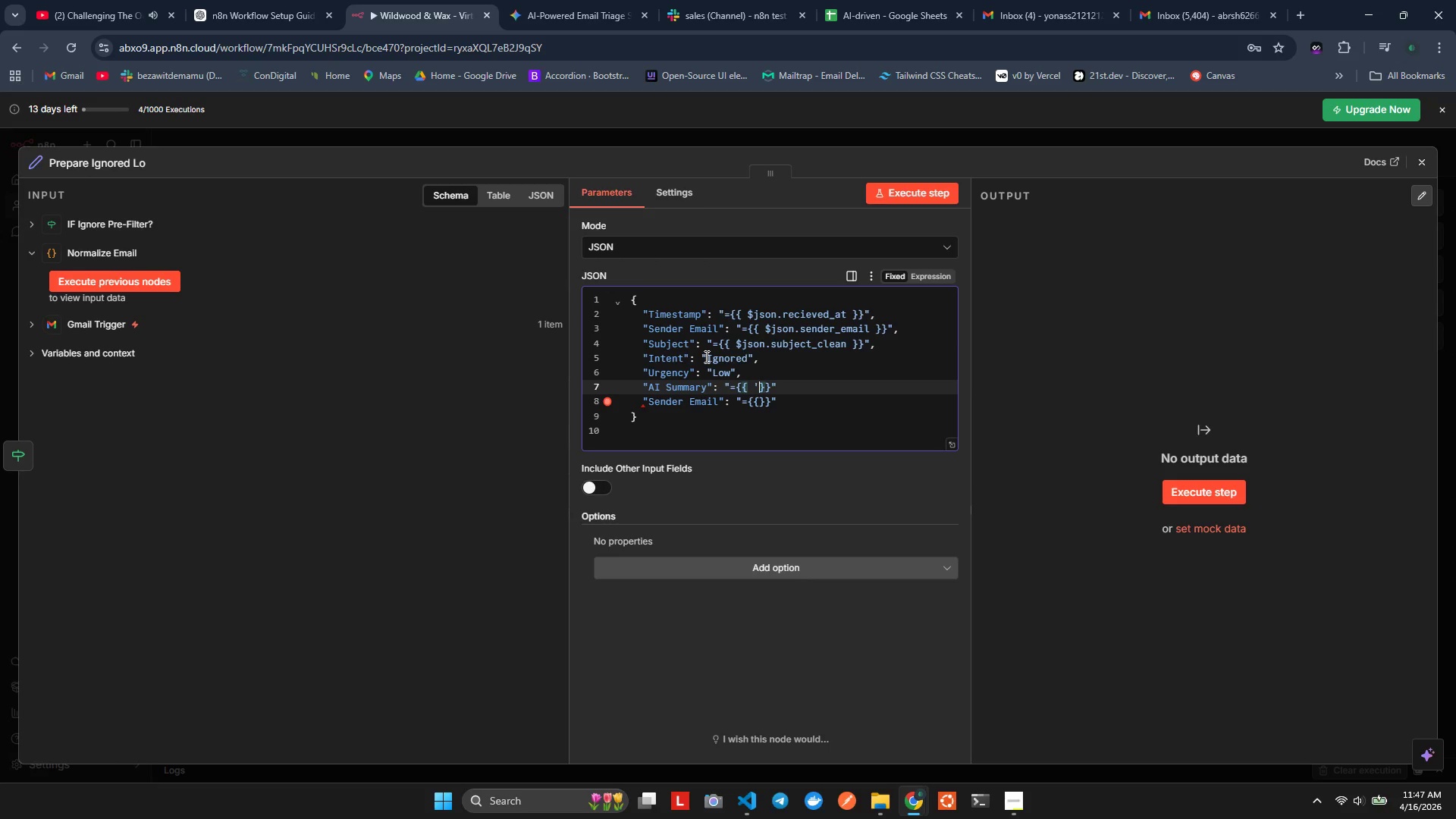 
key(Control+Quote)
 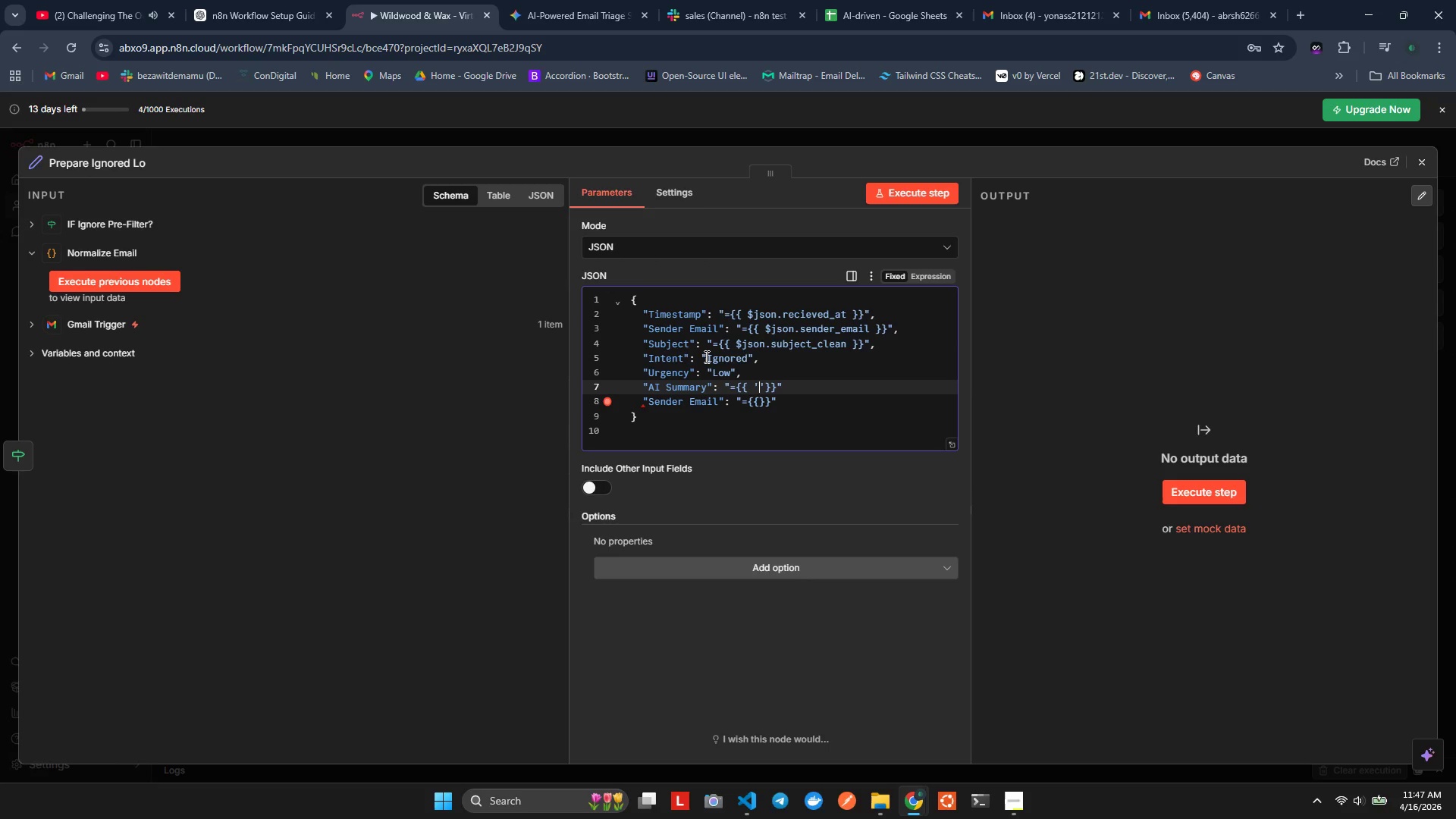 
key(Control+ArrowLeft)
 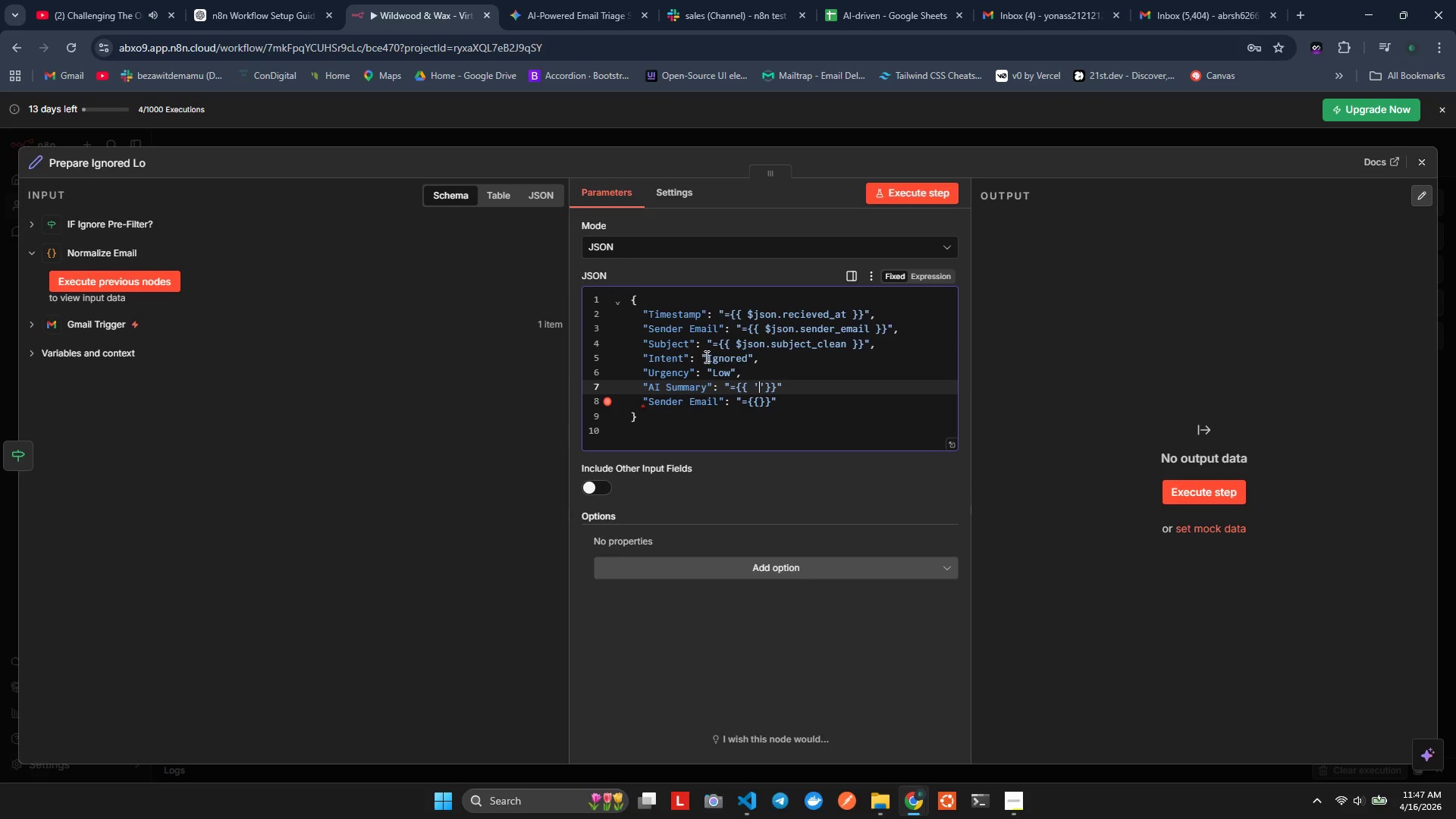 
key(Control+Shift+I)
 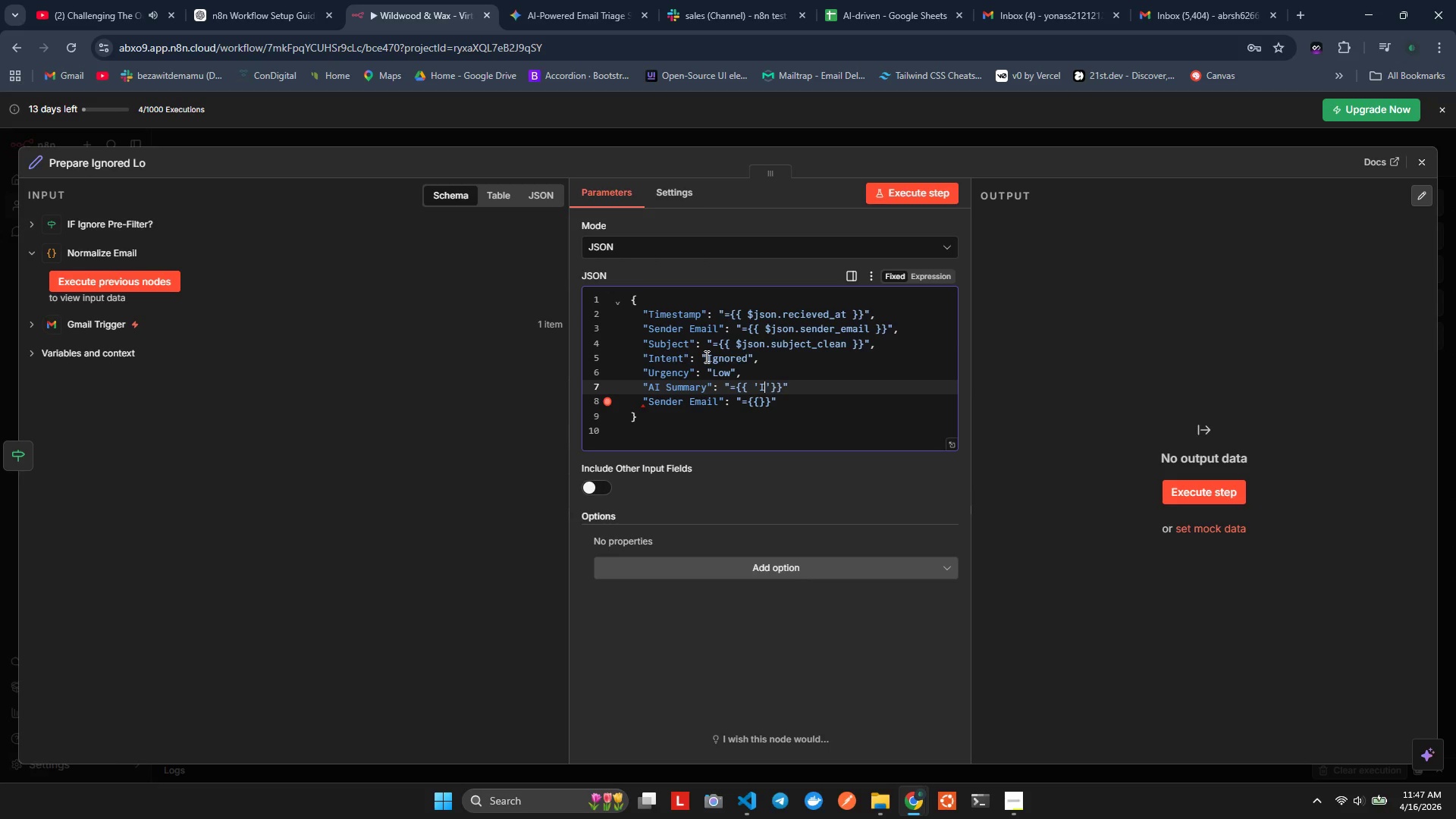 
key(Control+G)
 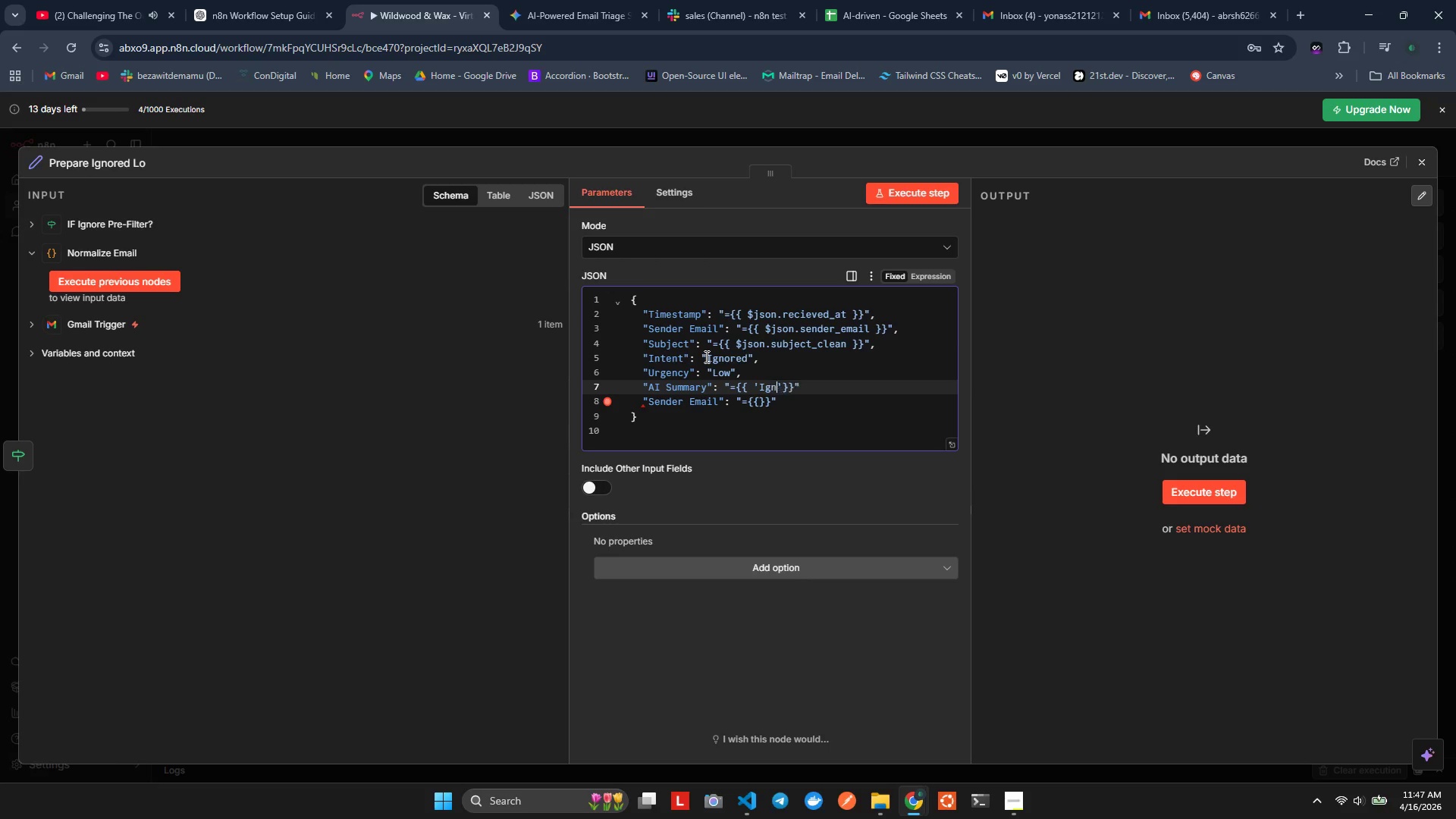 
key(Control+N)
 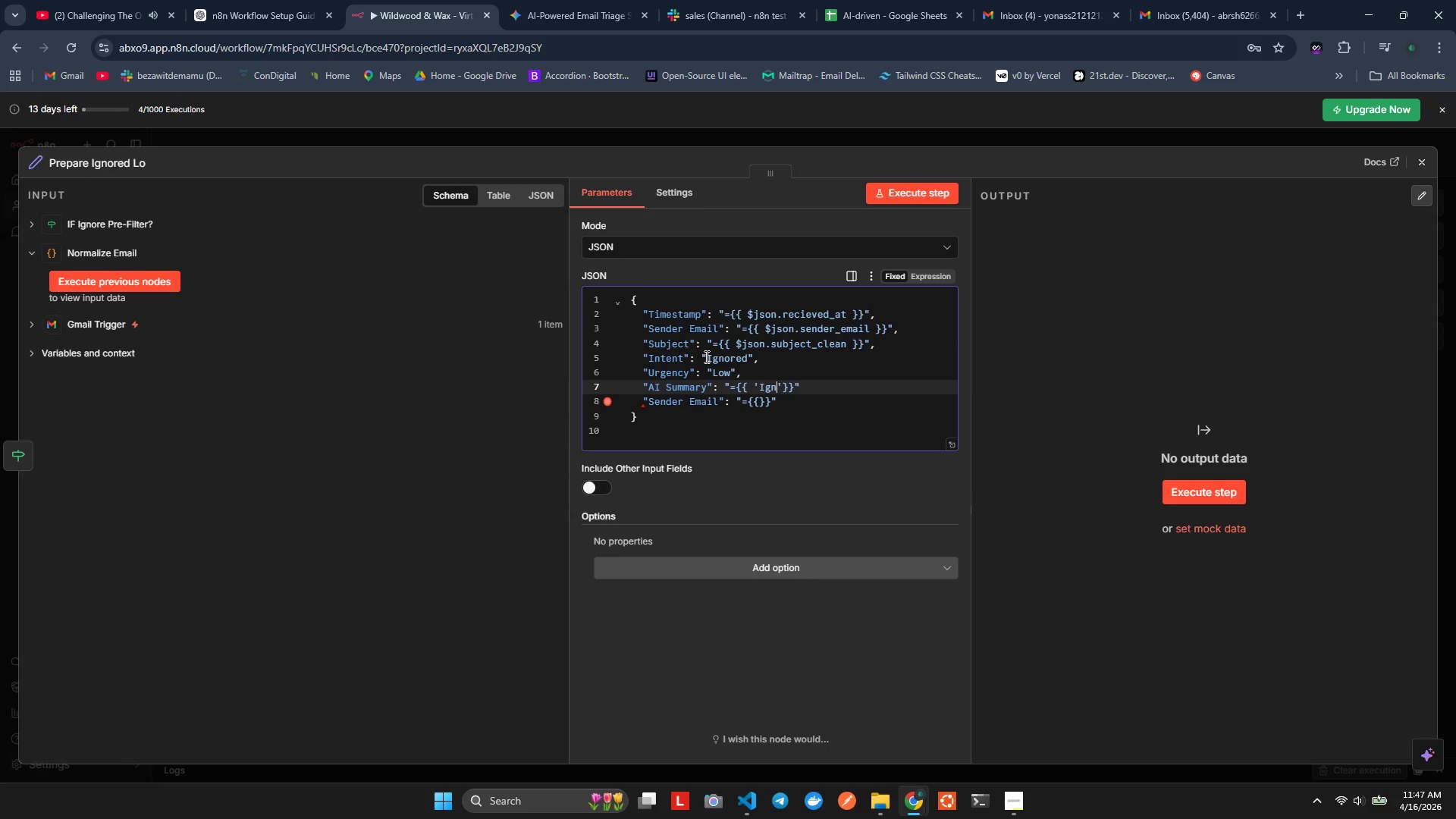 
key(Control+O)
 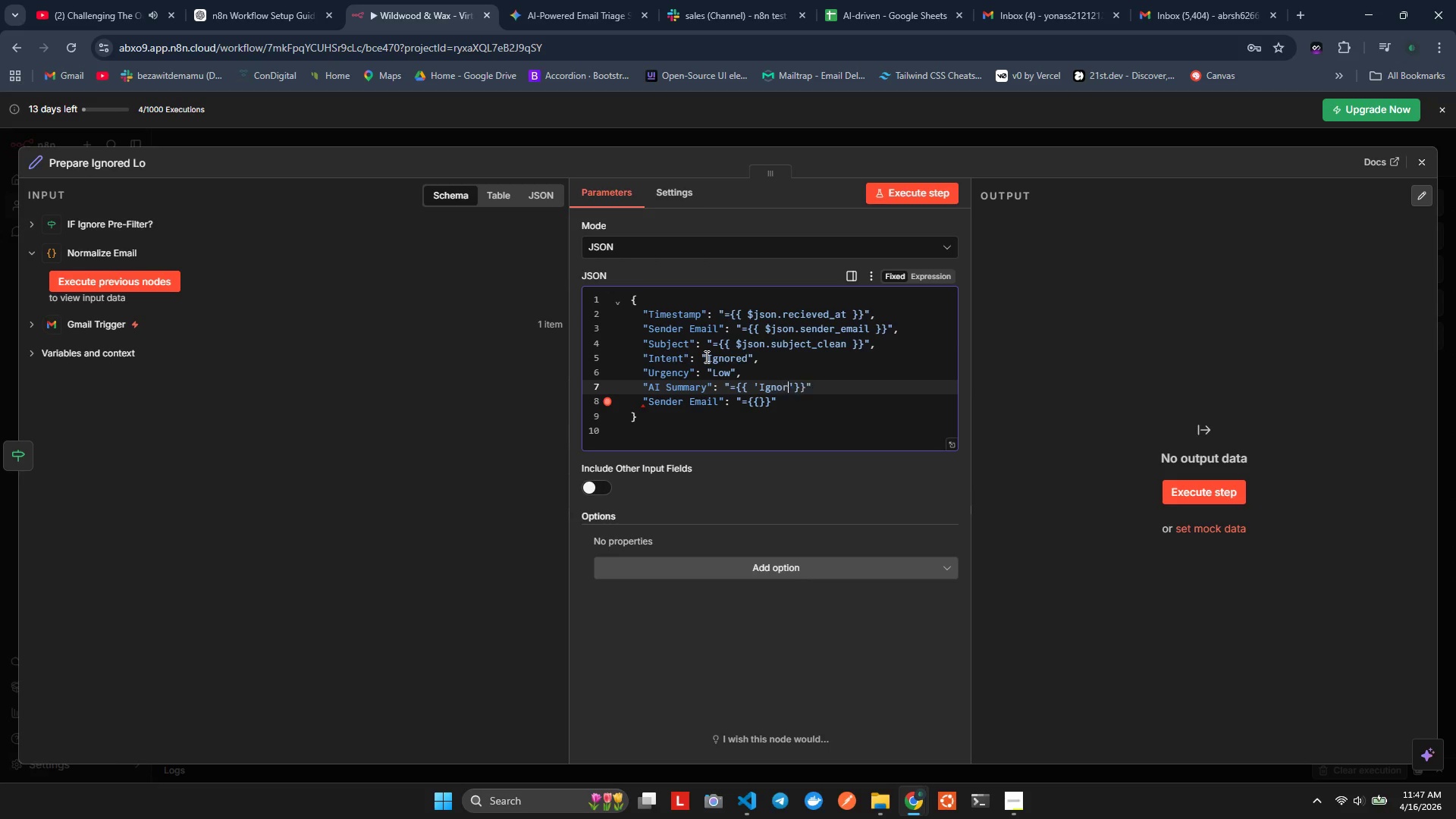 
key(Control+R)
 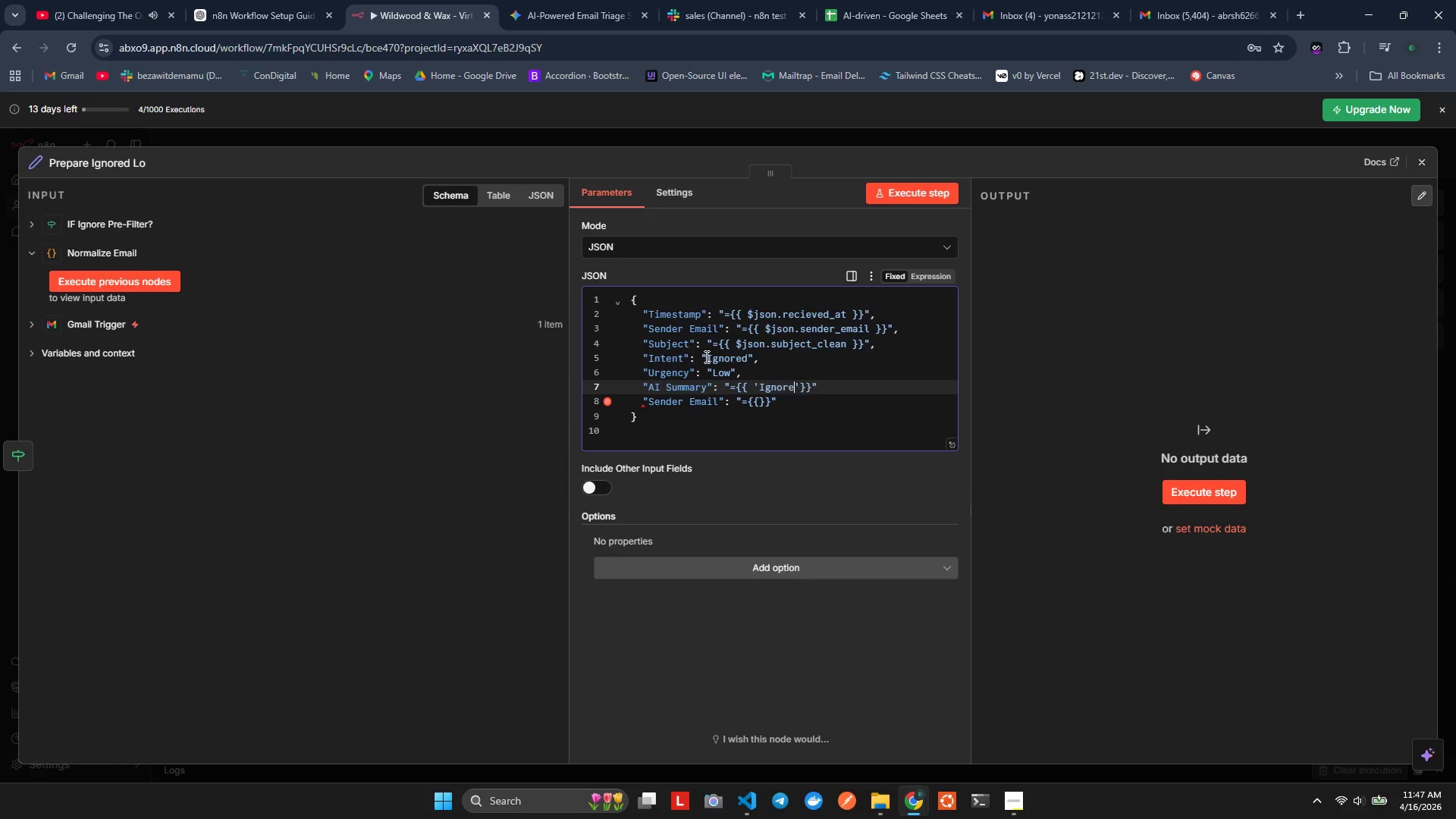 
key(Control+E)
 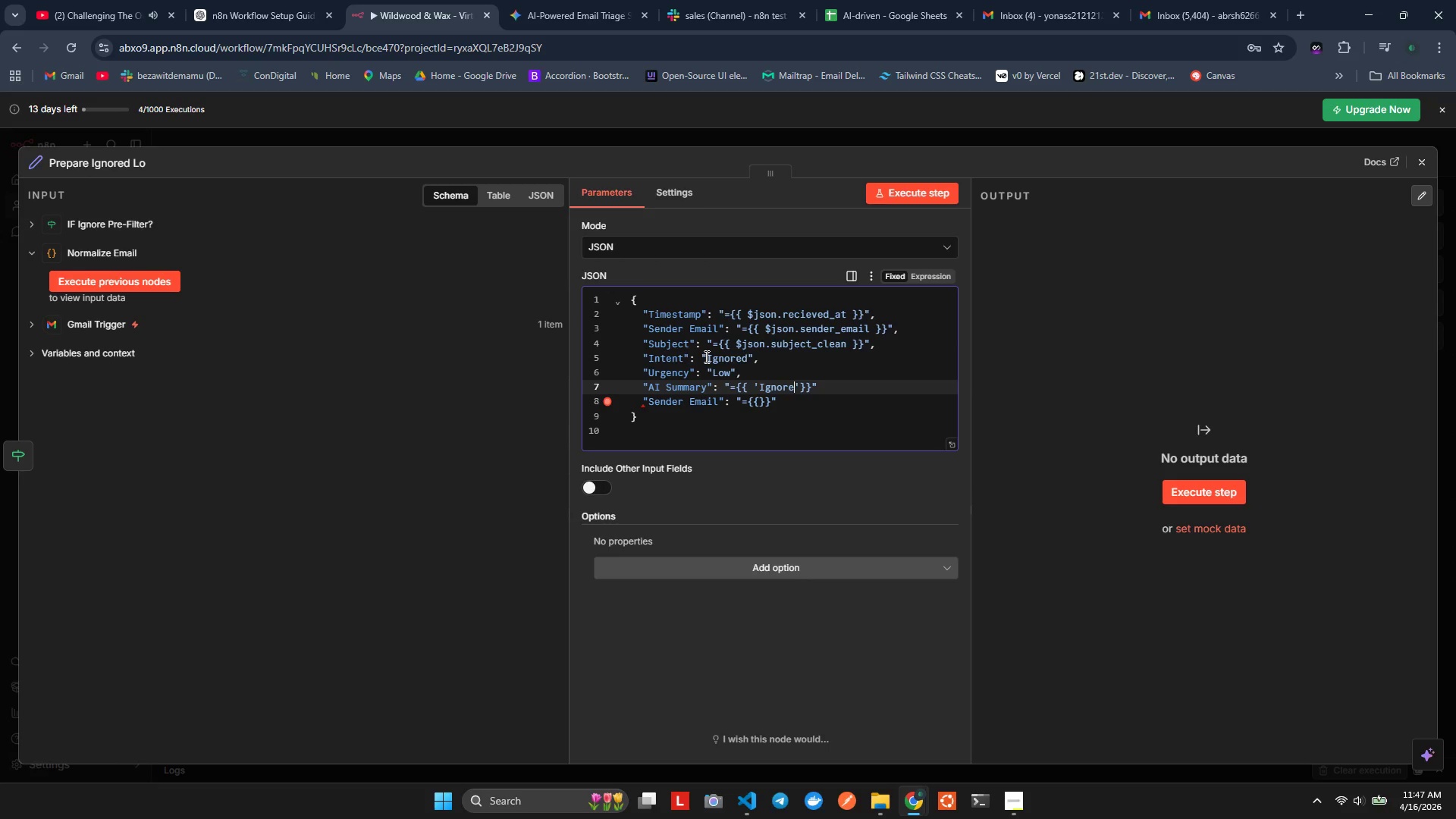 
key(Control+D)
 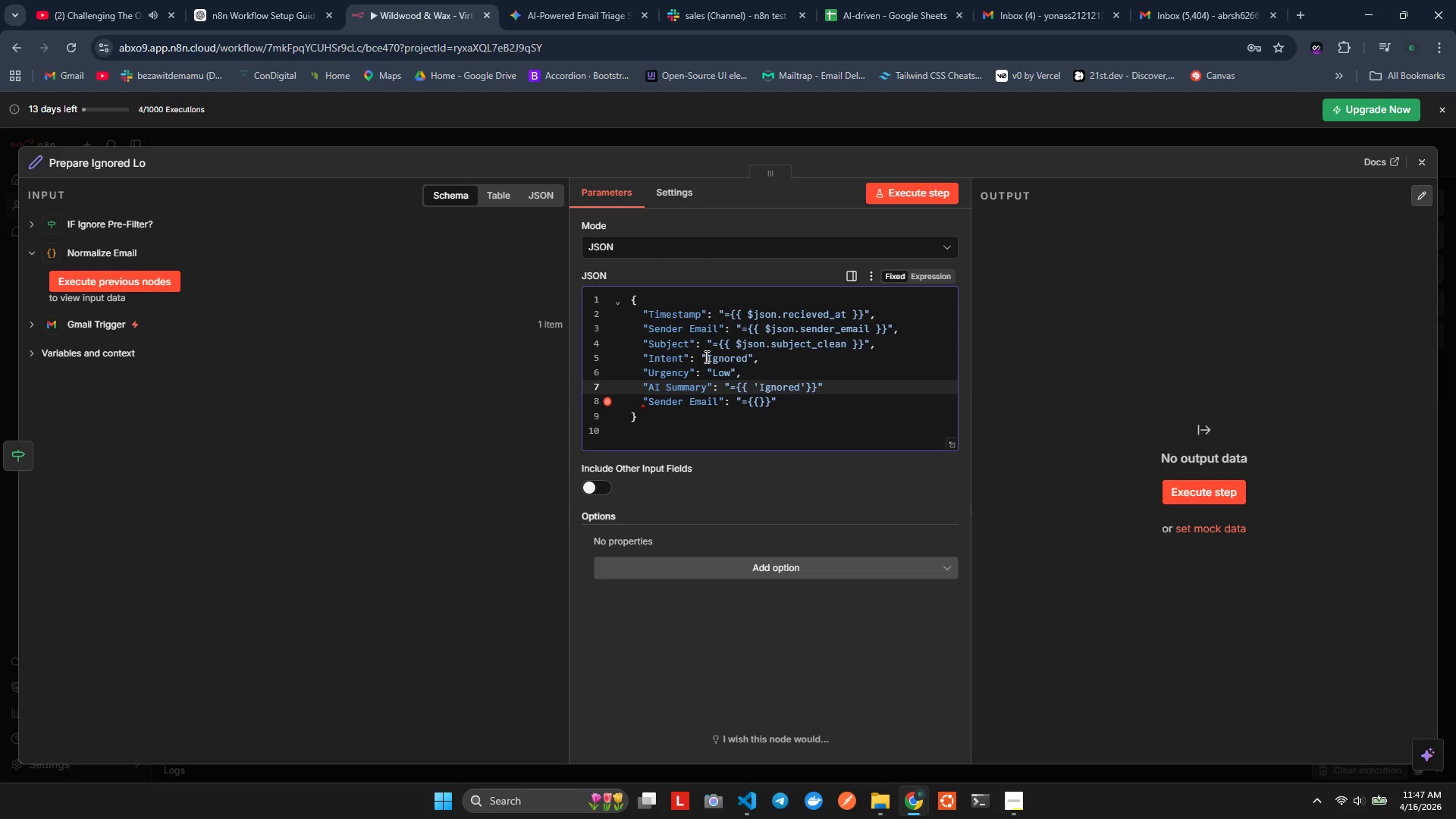 
key(Control+Space)
 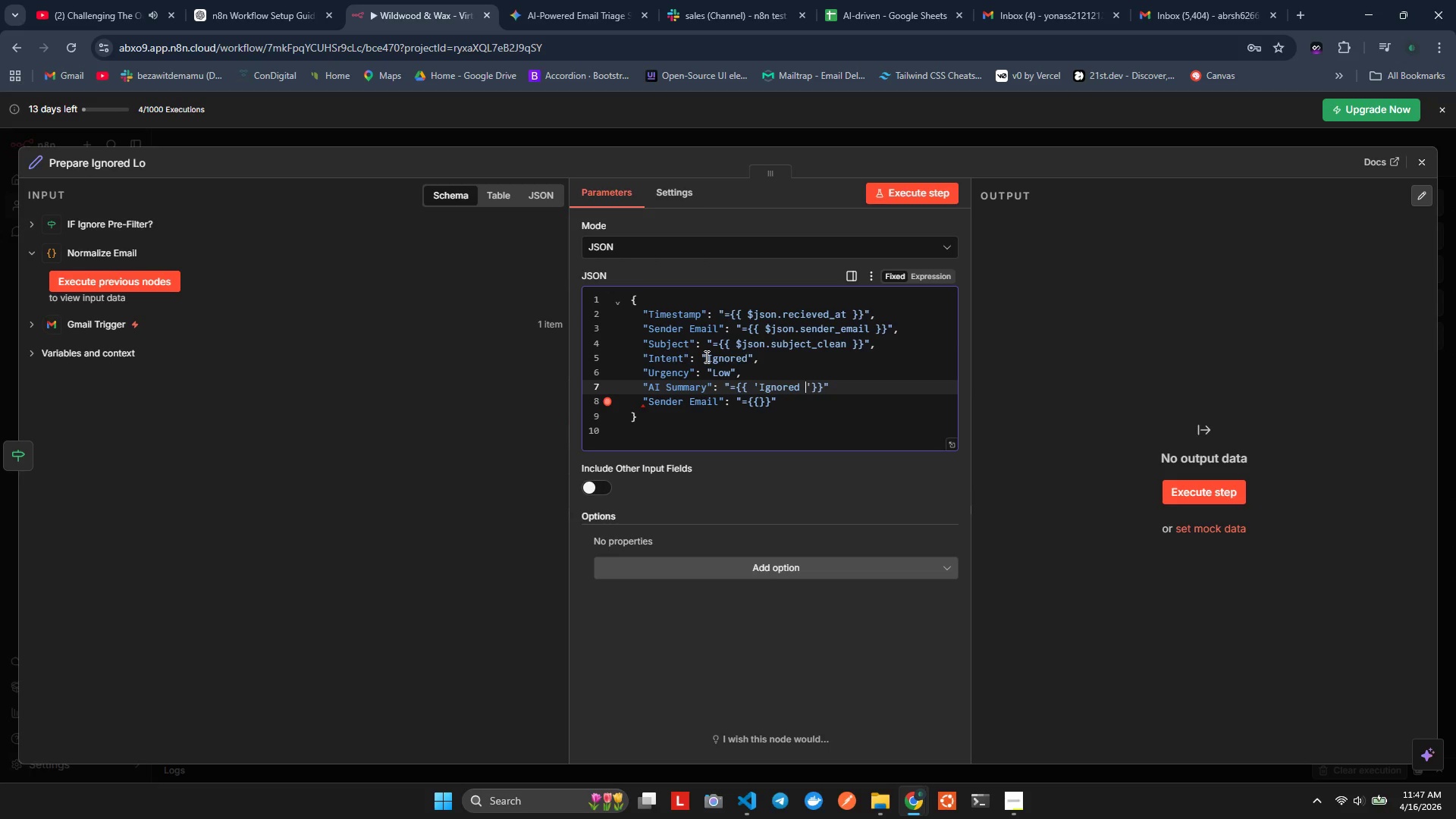 
key(Control+D)
 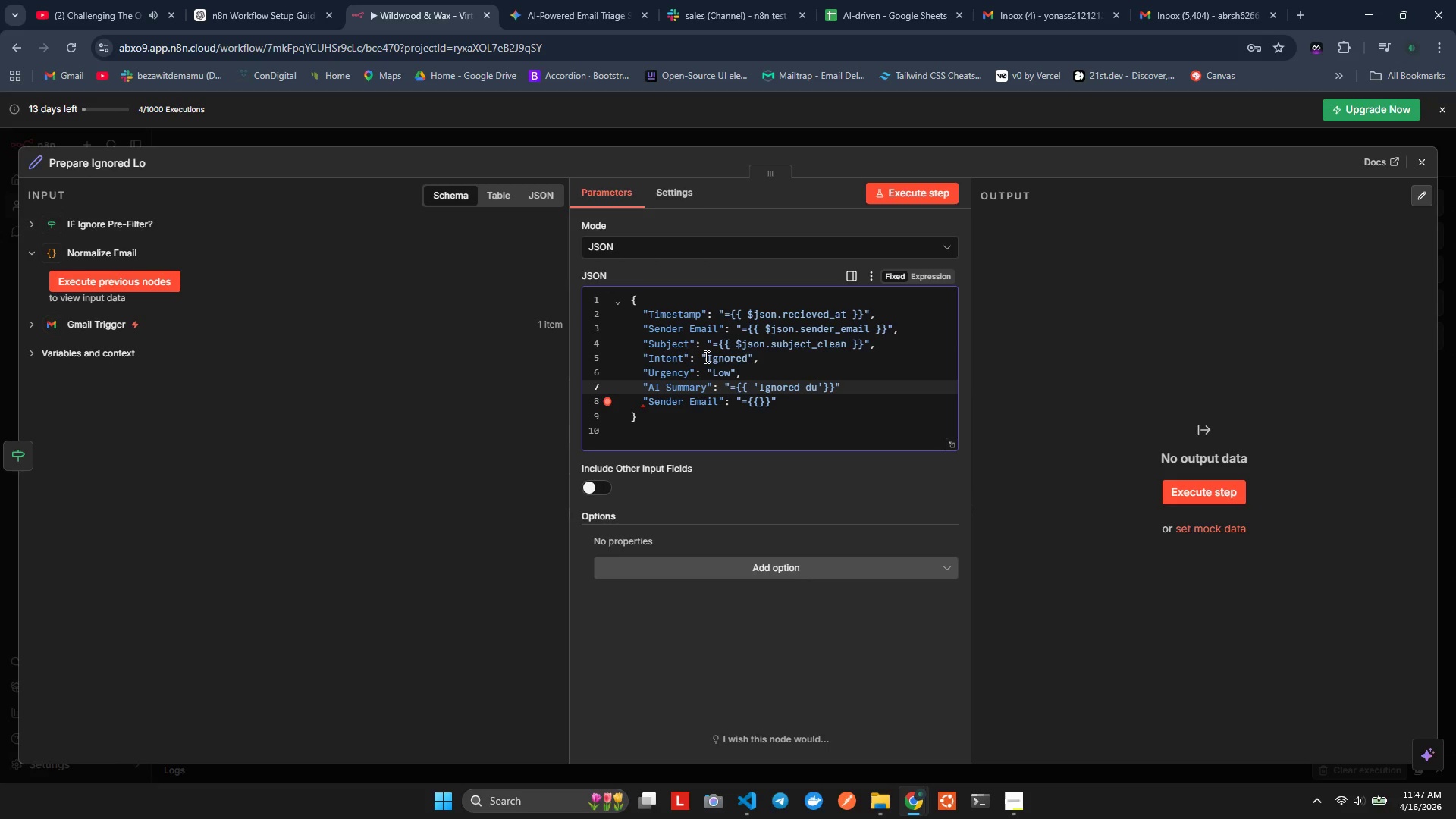 
key(Control+U)
 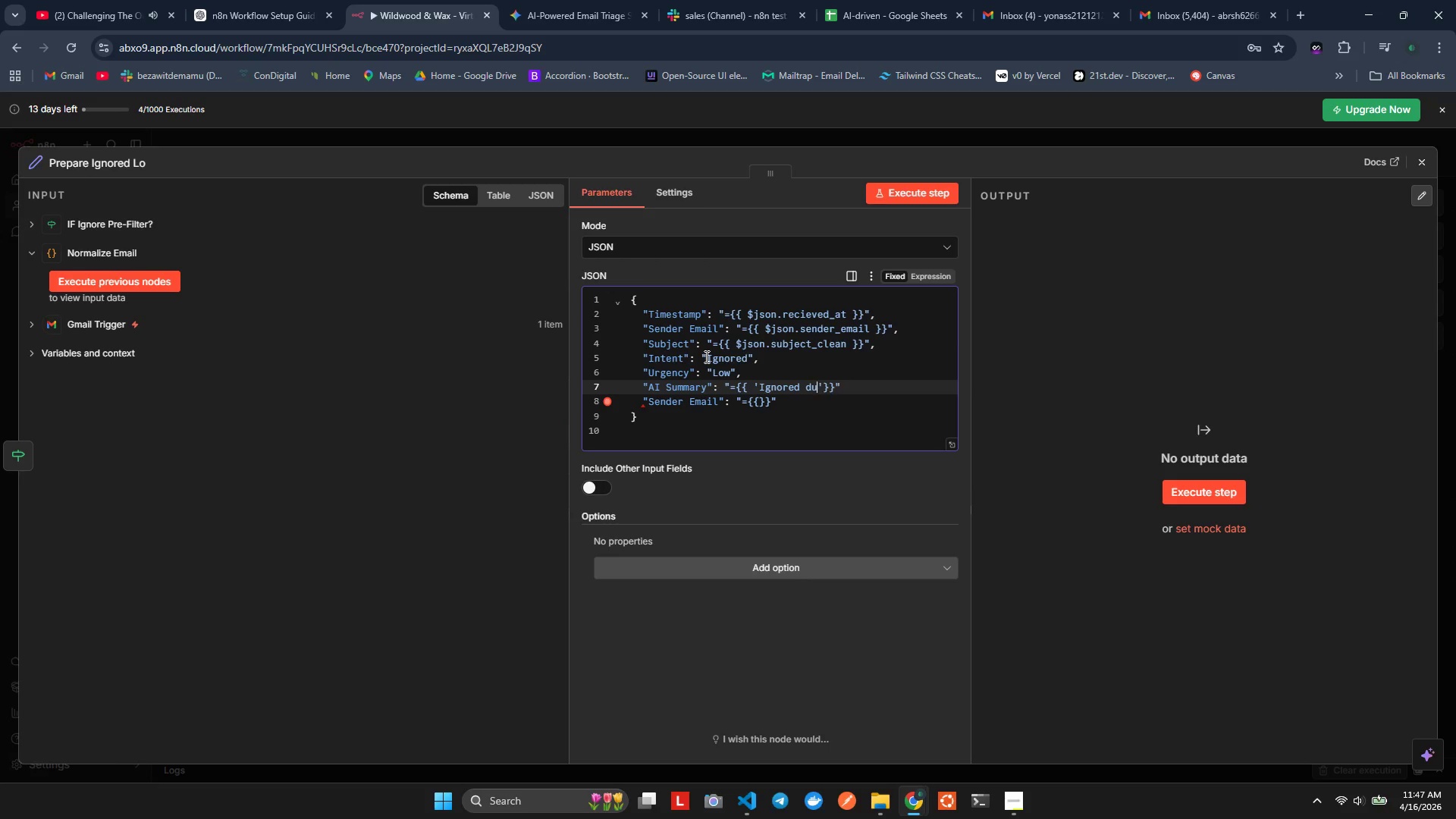 
key(Control+R)
 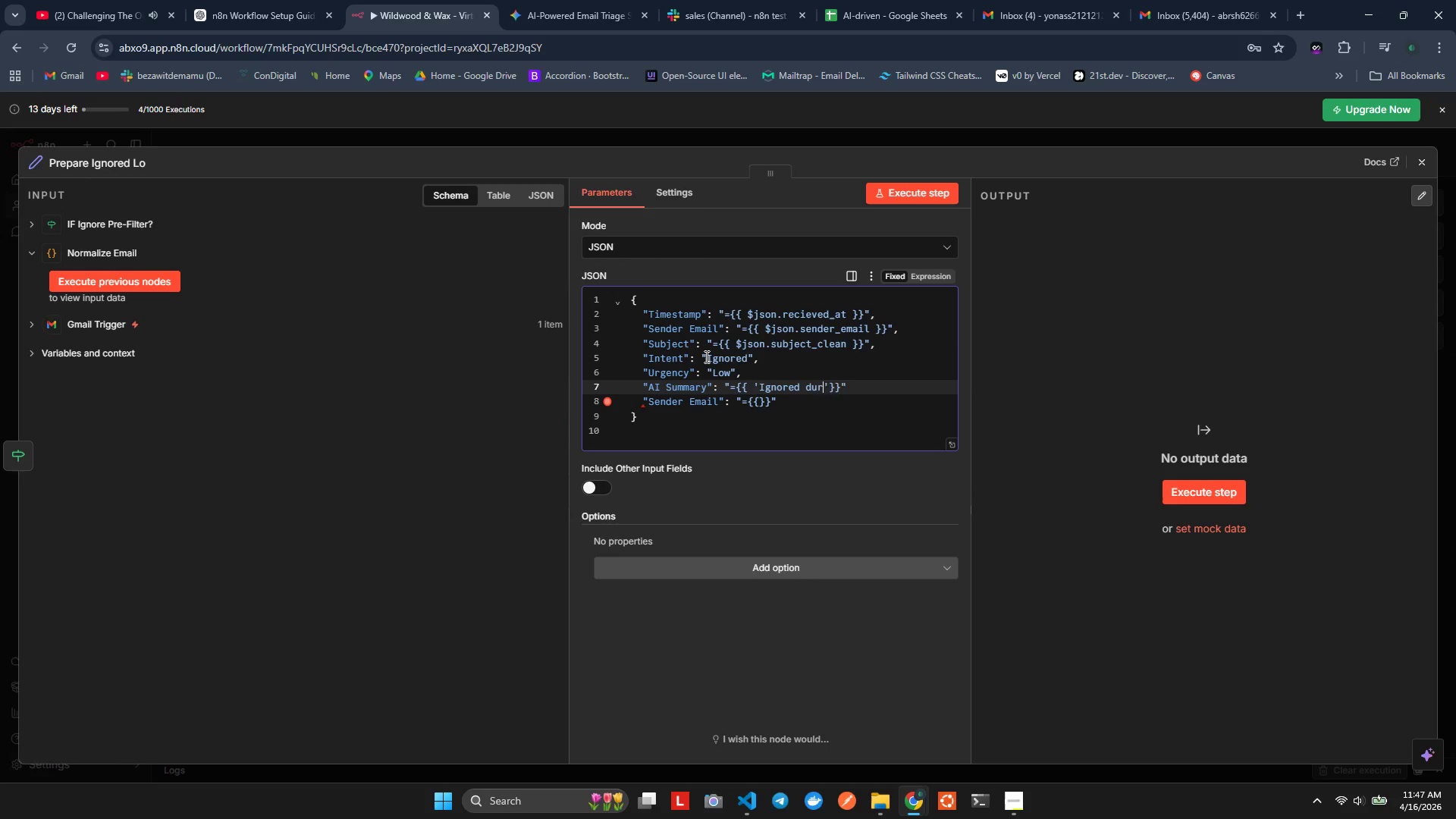 
key(Control+I)
 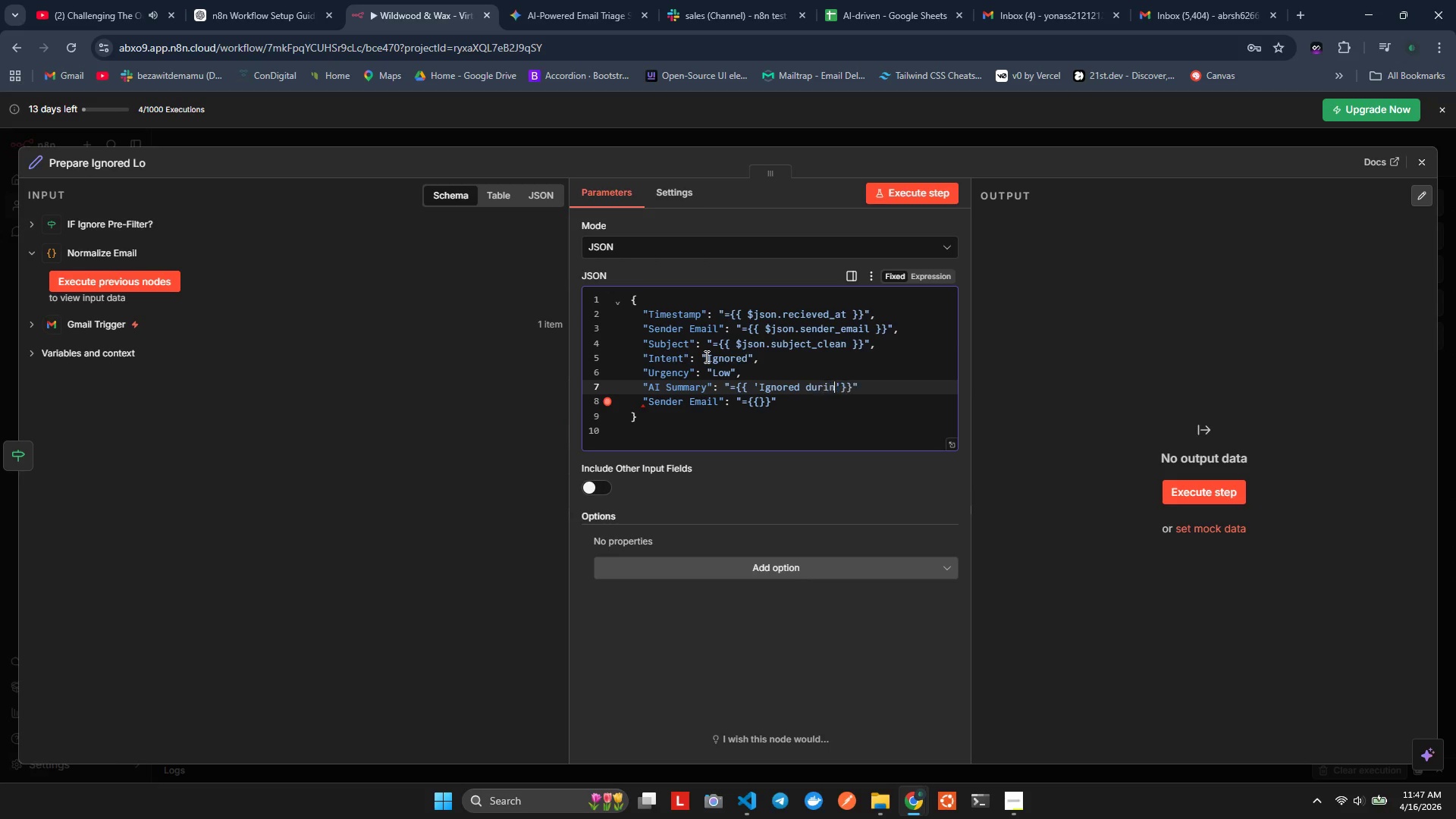 
key(Control+N)
 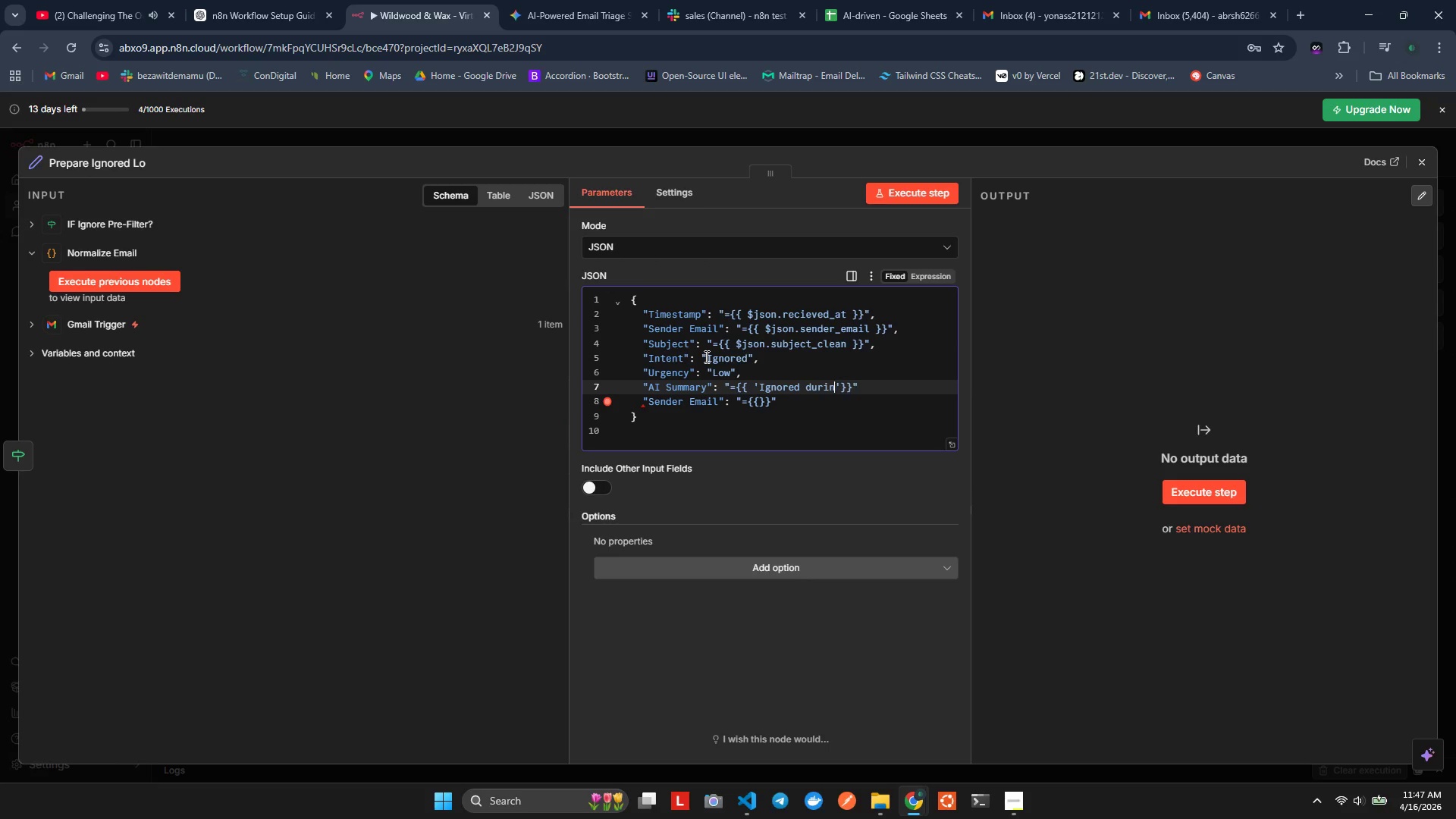 
type(g pre-fiter)
 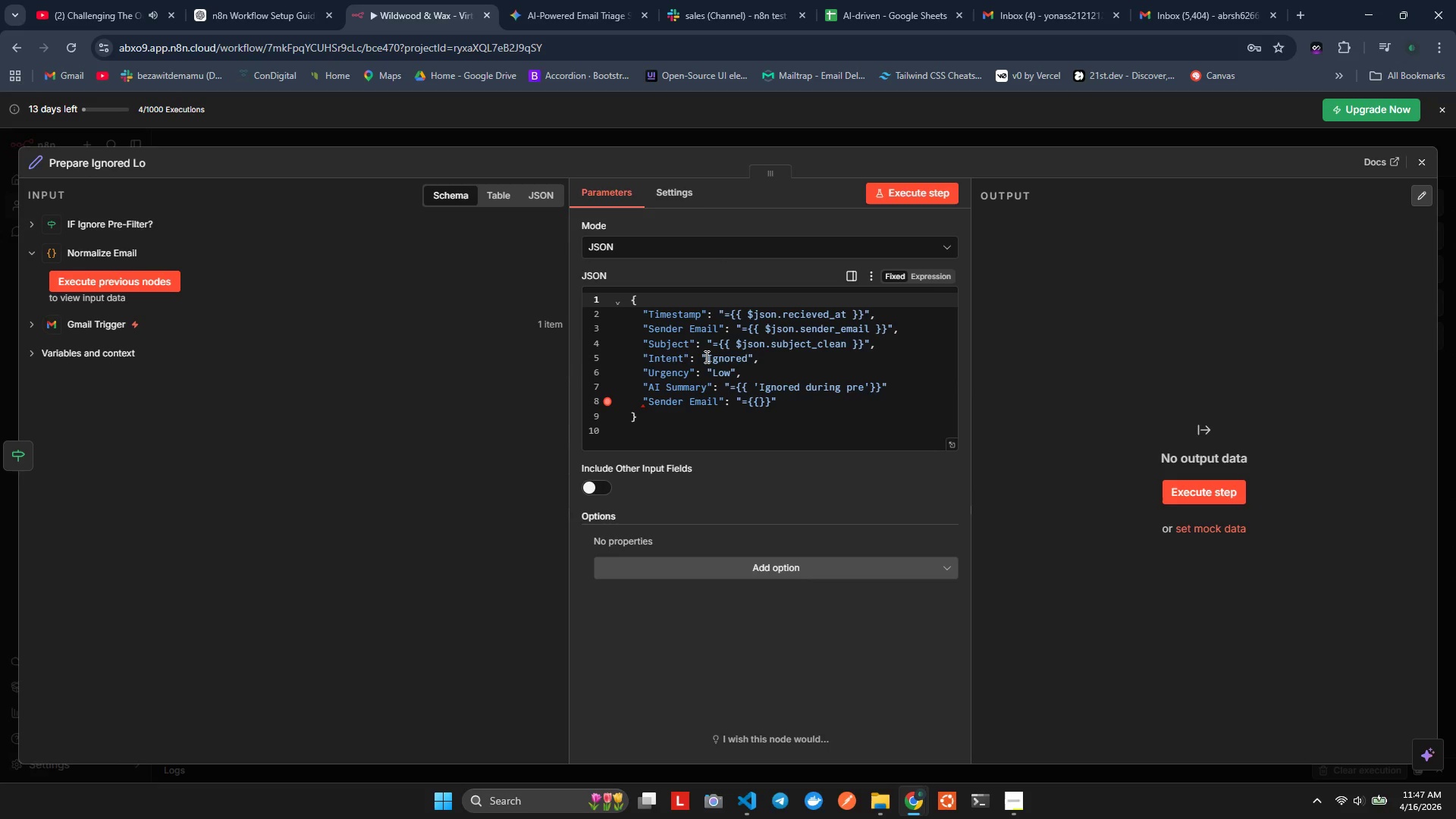 
hold_key(key=L, duration=0.31)
 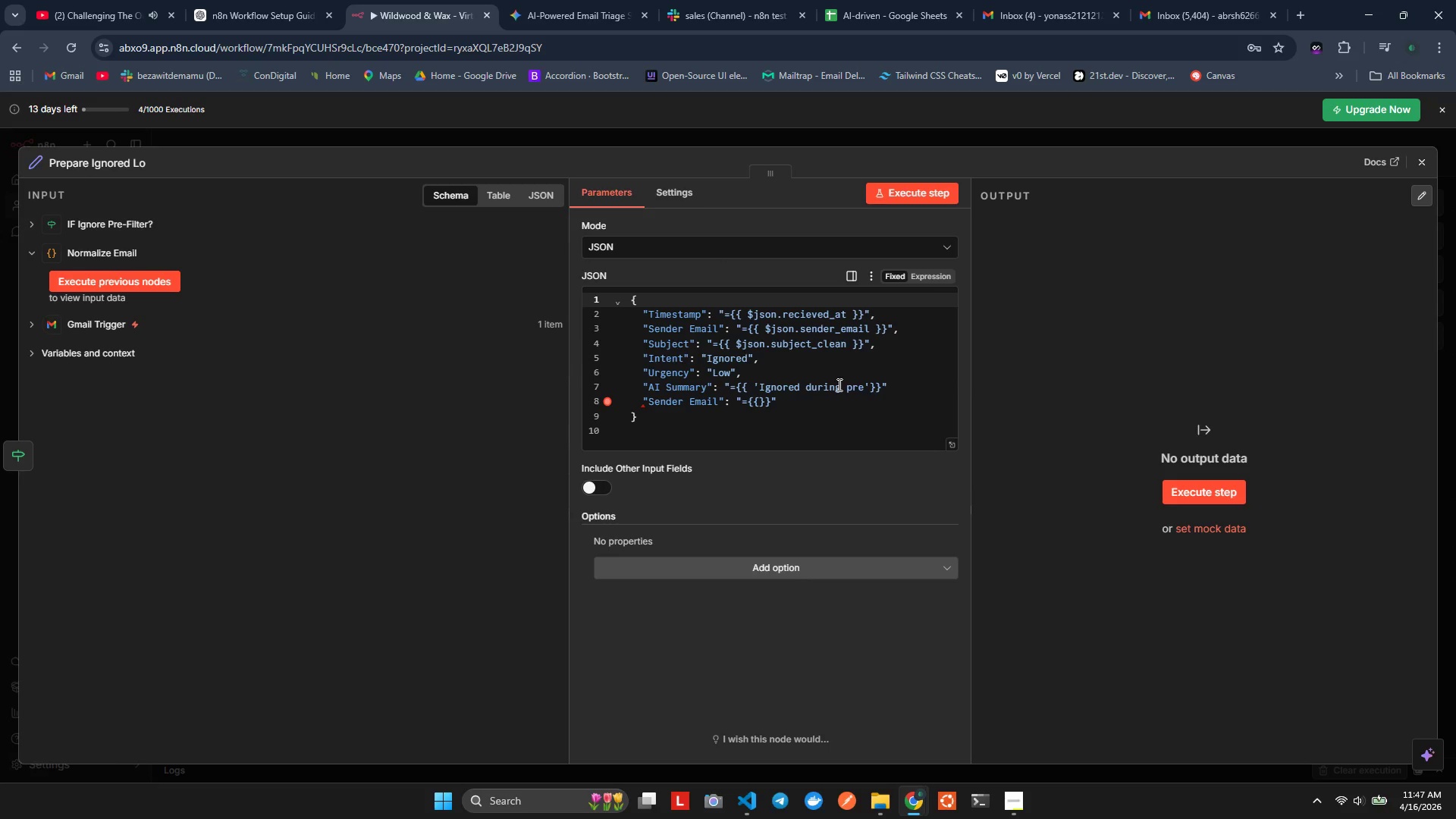 
left_click([861, 388])
 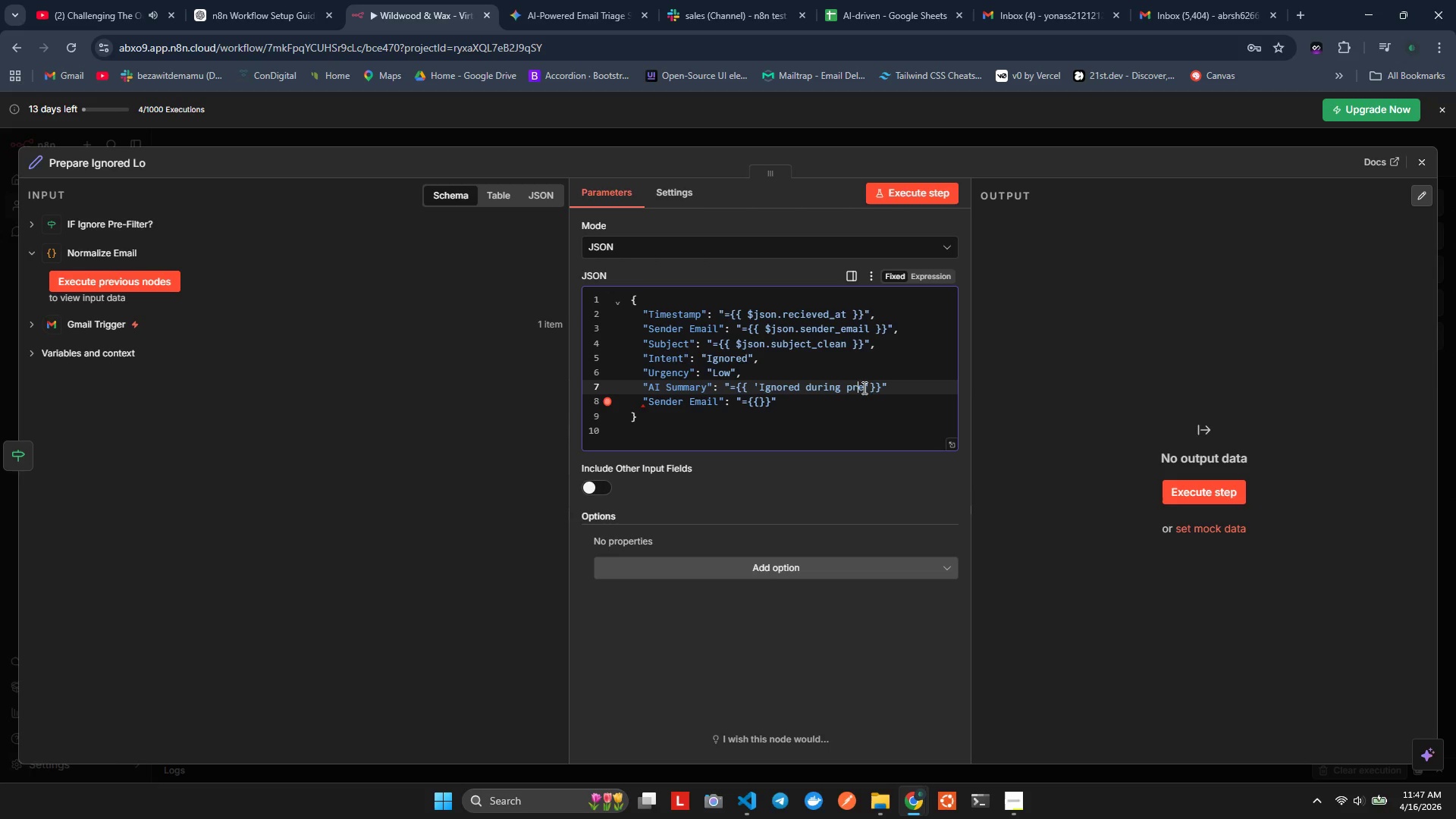 
left_click([868, 389])
 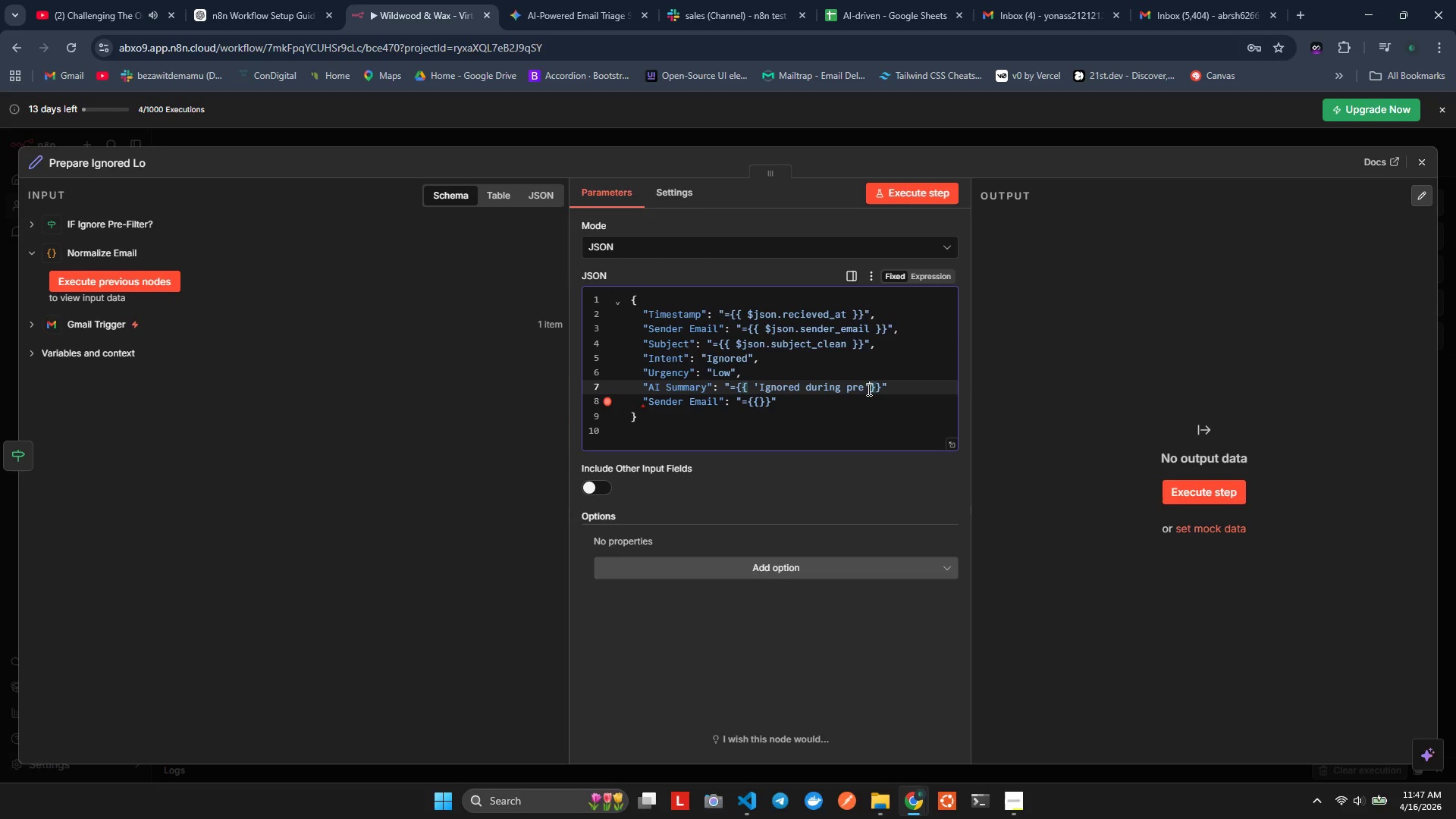 
key(ArrowLeft)
 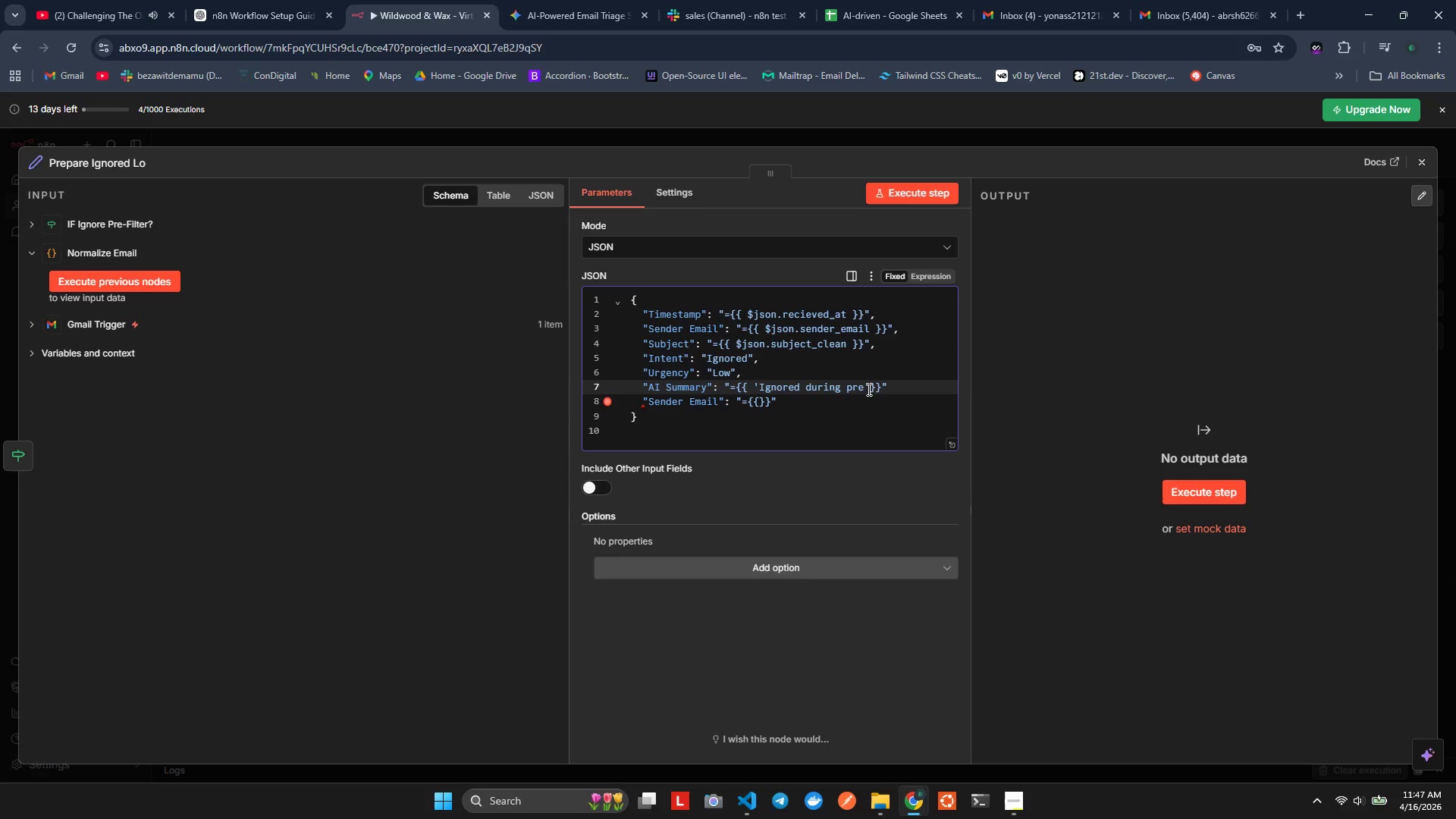 
type(filterd)
key(Backspace)
key(Backspace)
key(Backspace)
type(r)
key(Backspace)
type(ered)
 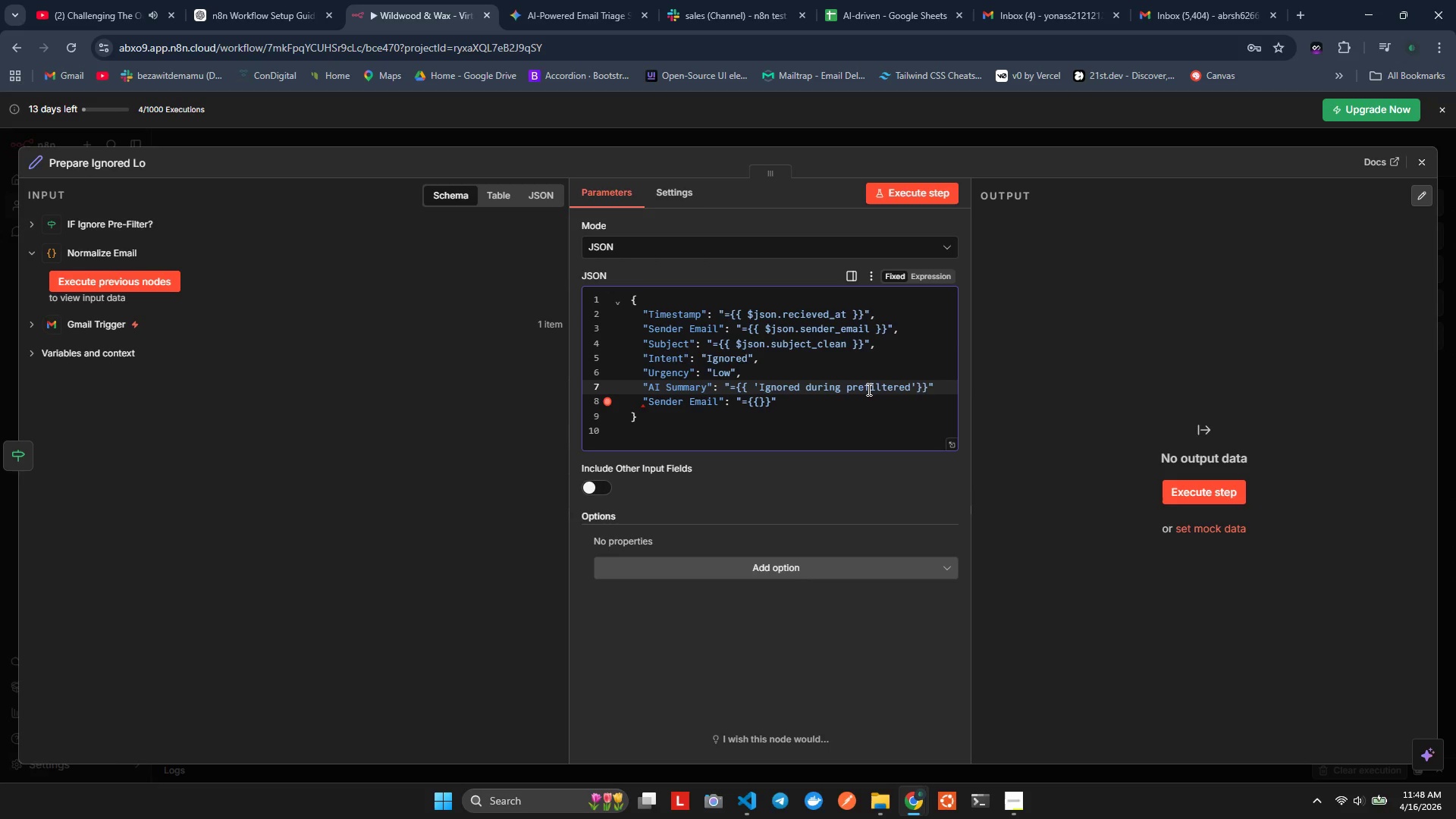 
key(ArrowLeft)
 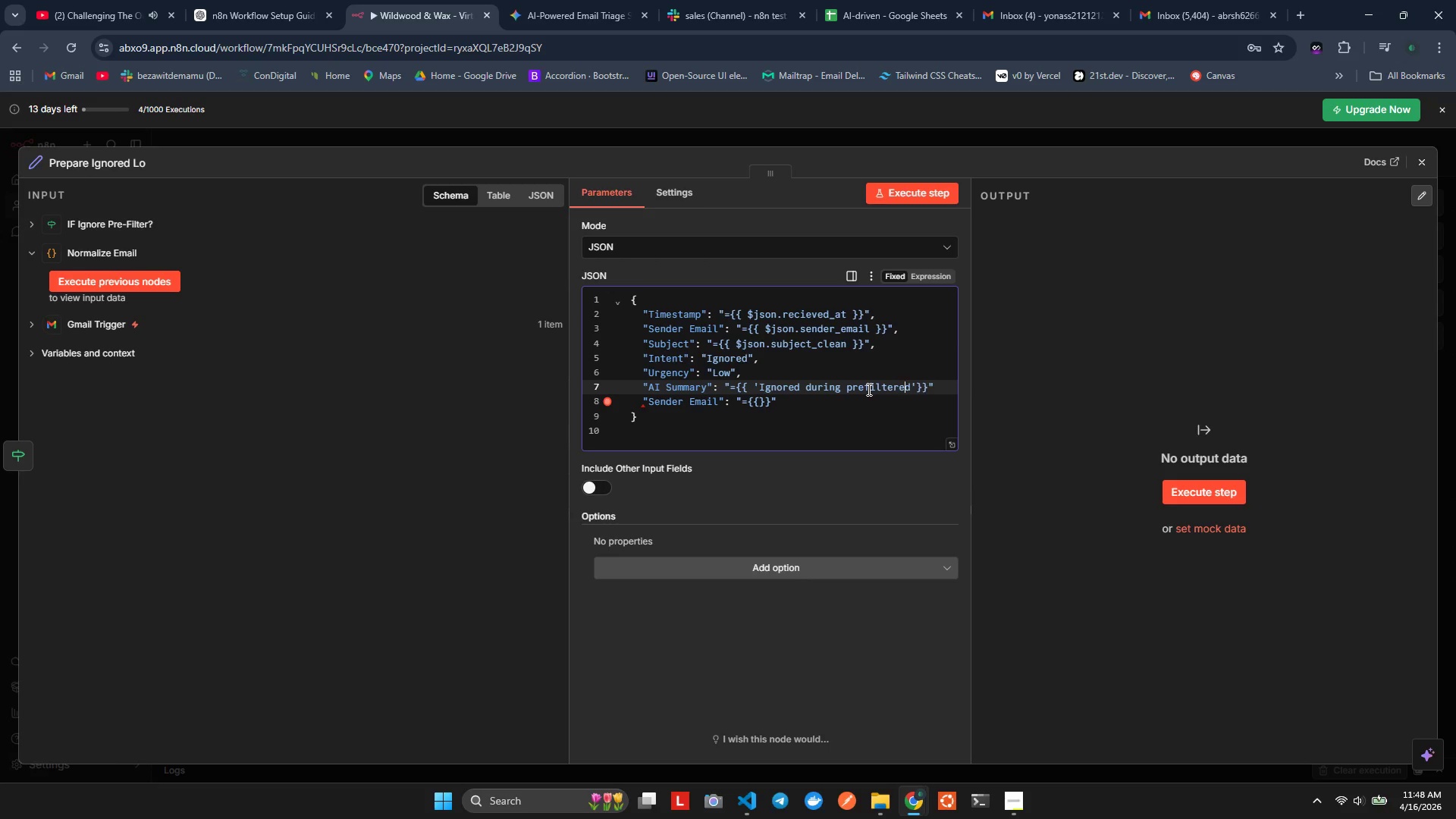 
key(ArrowLeft)
 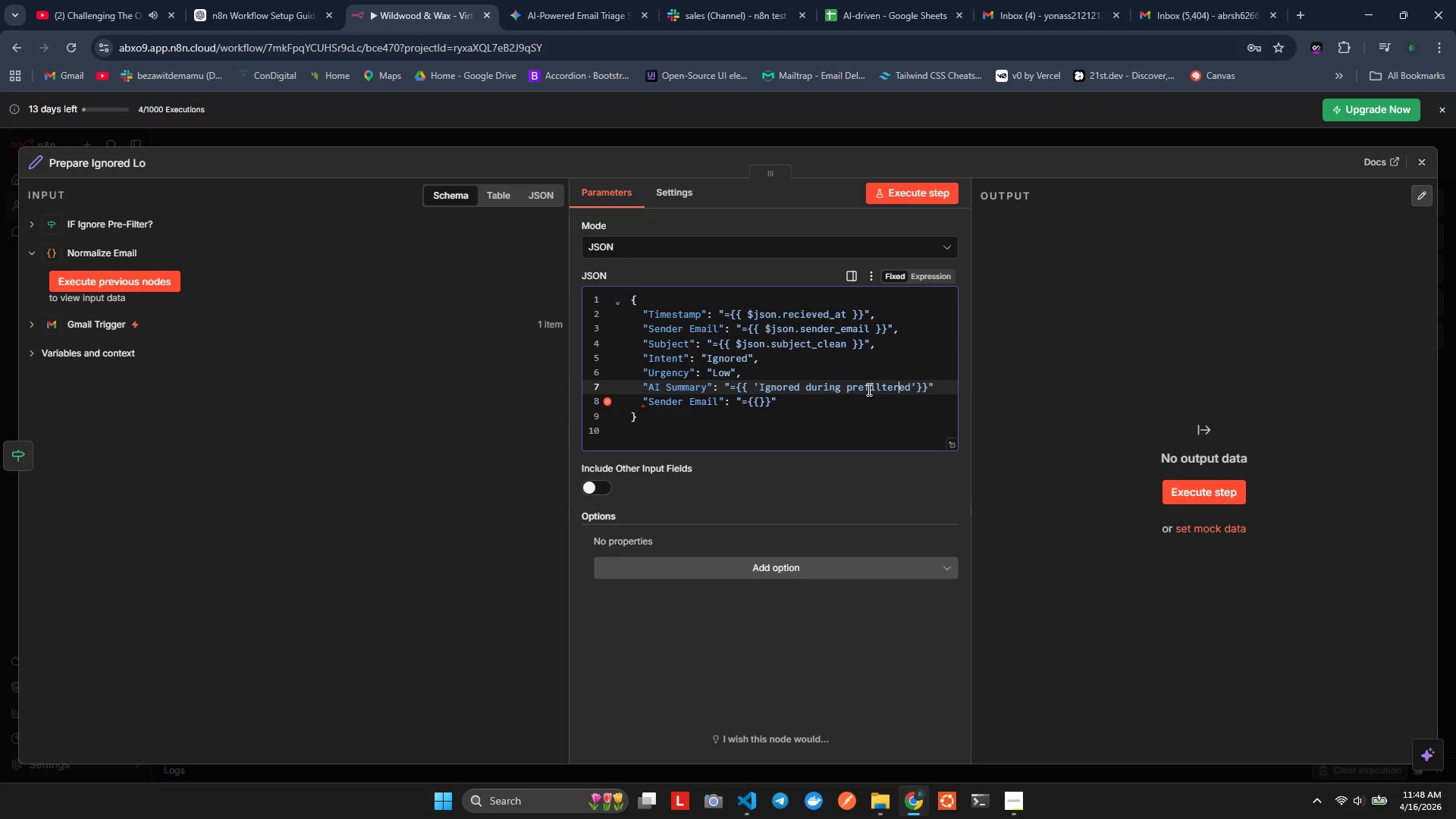 
key(ArrowLeft)
 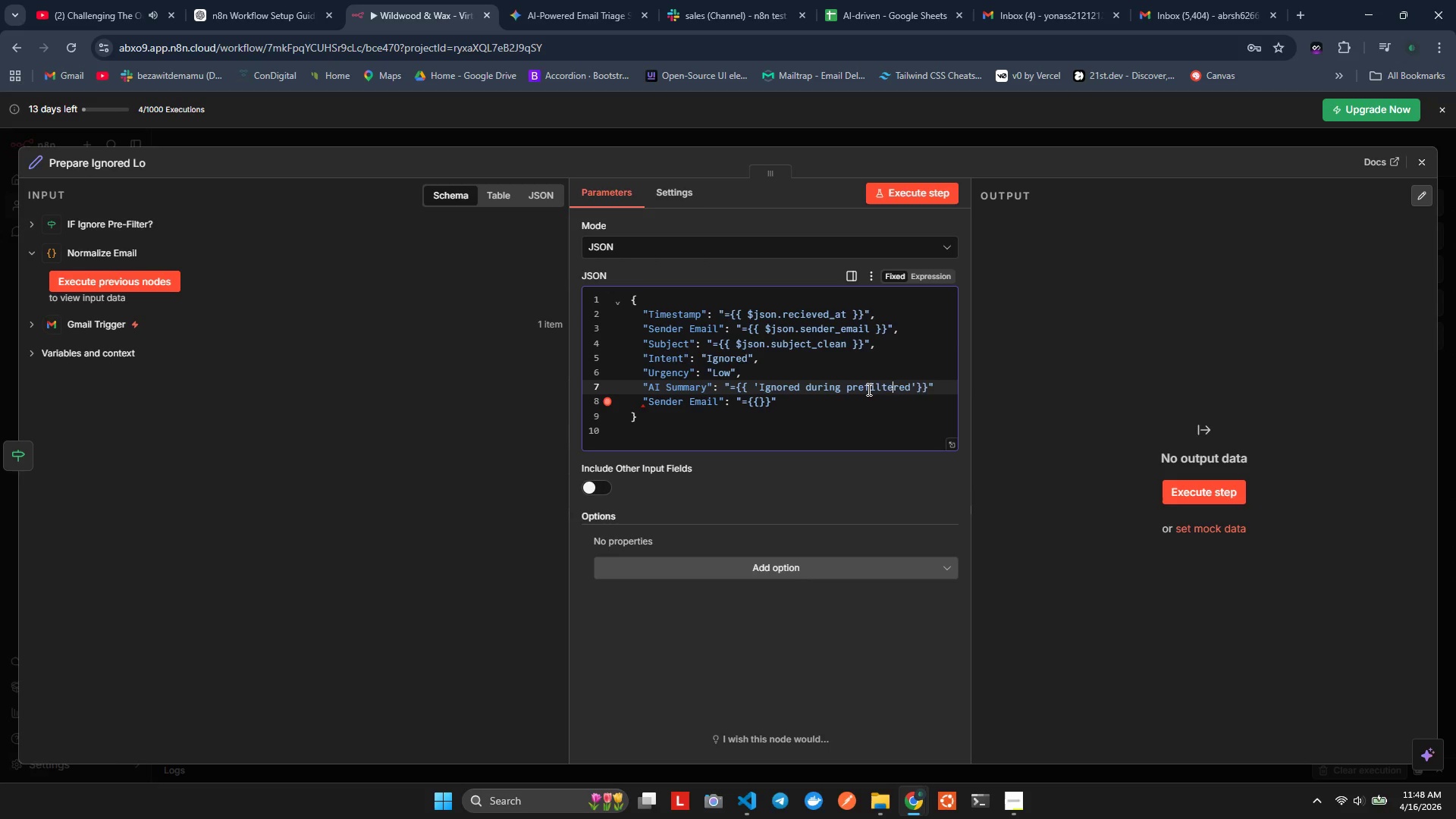 
key(ArrowLeft)
 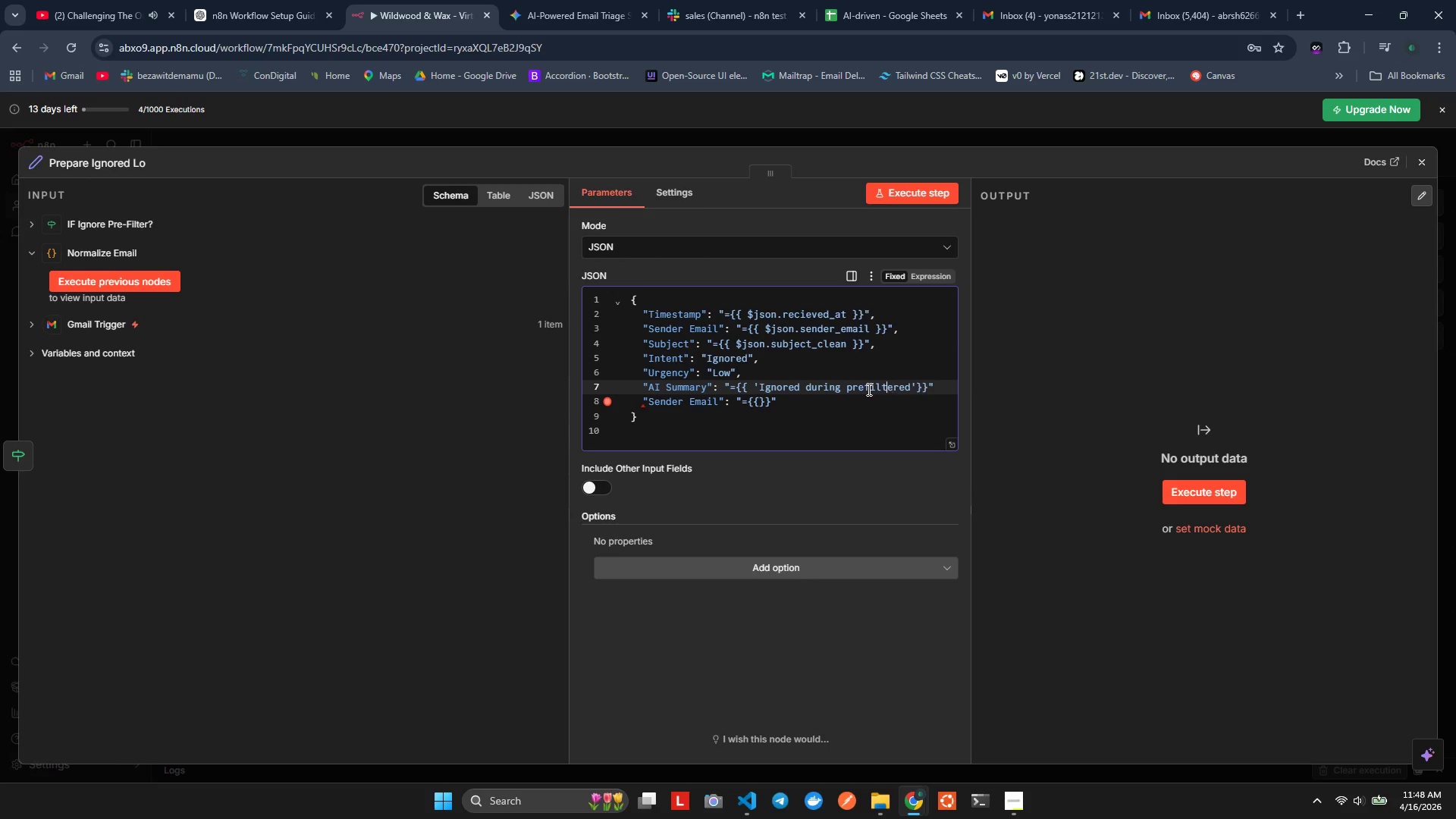 
key(ArrowLeft)
 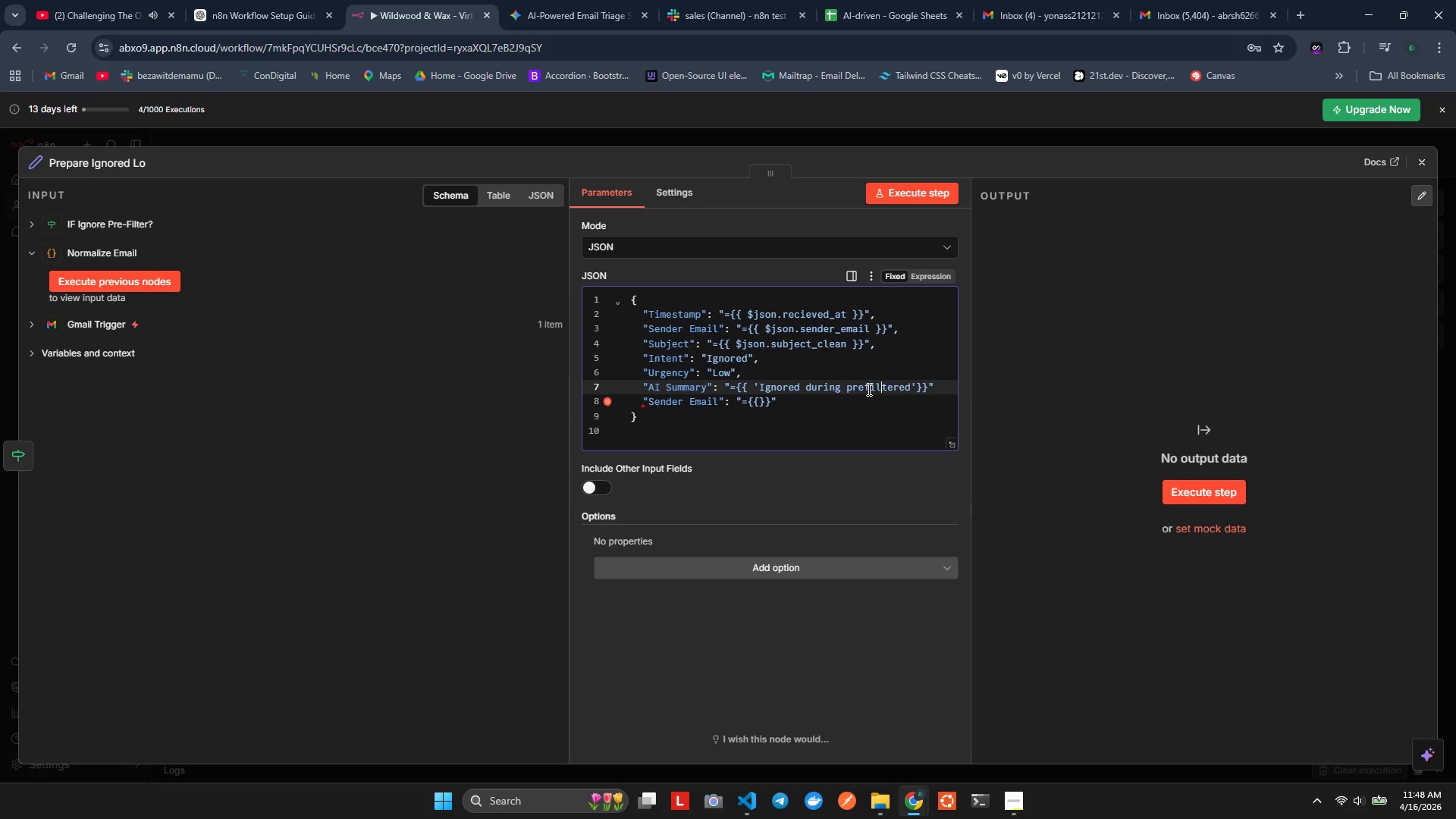 
key(ArrowLeft)
 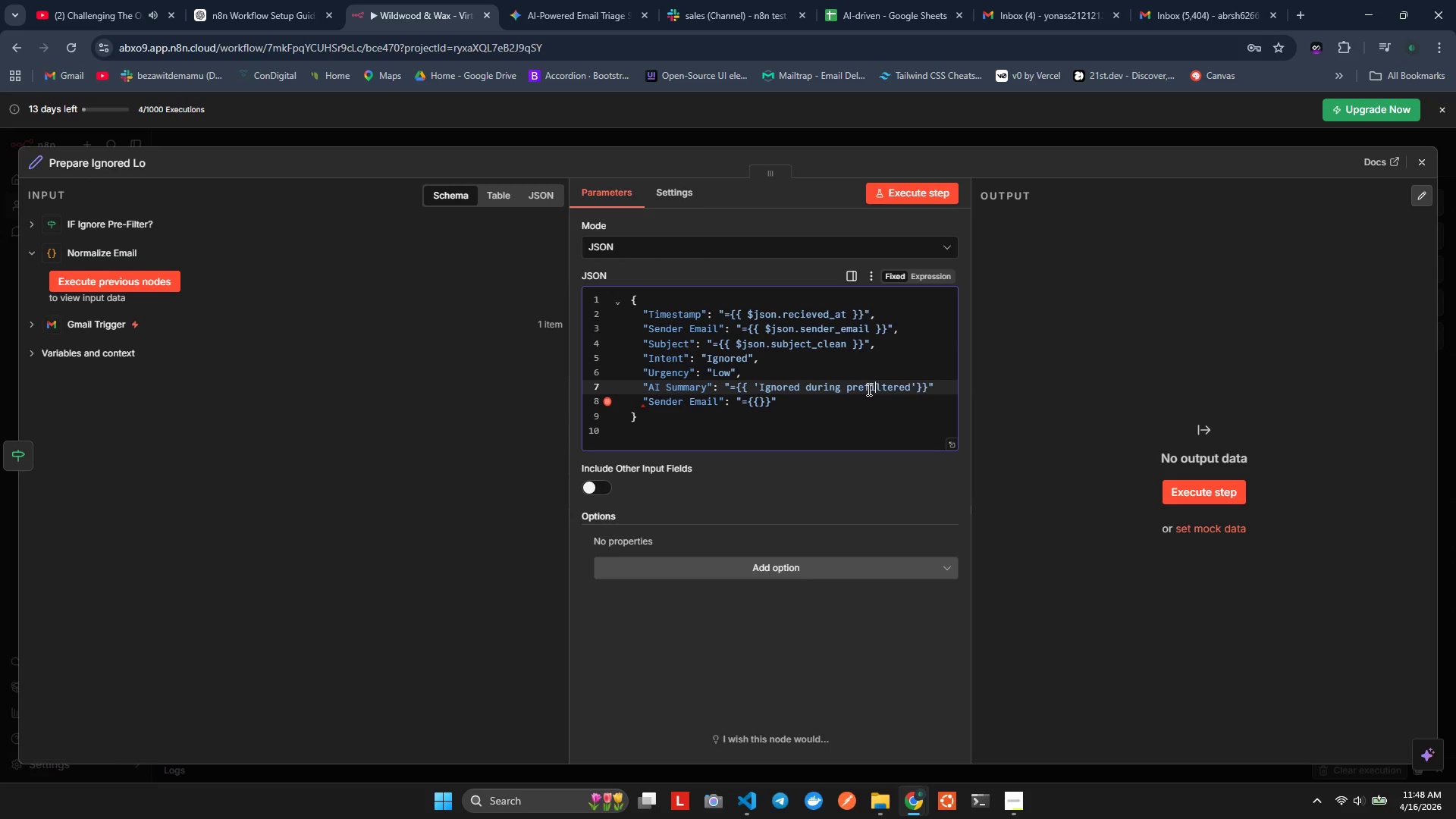 
key(ArrowLeft)
 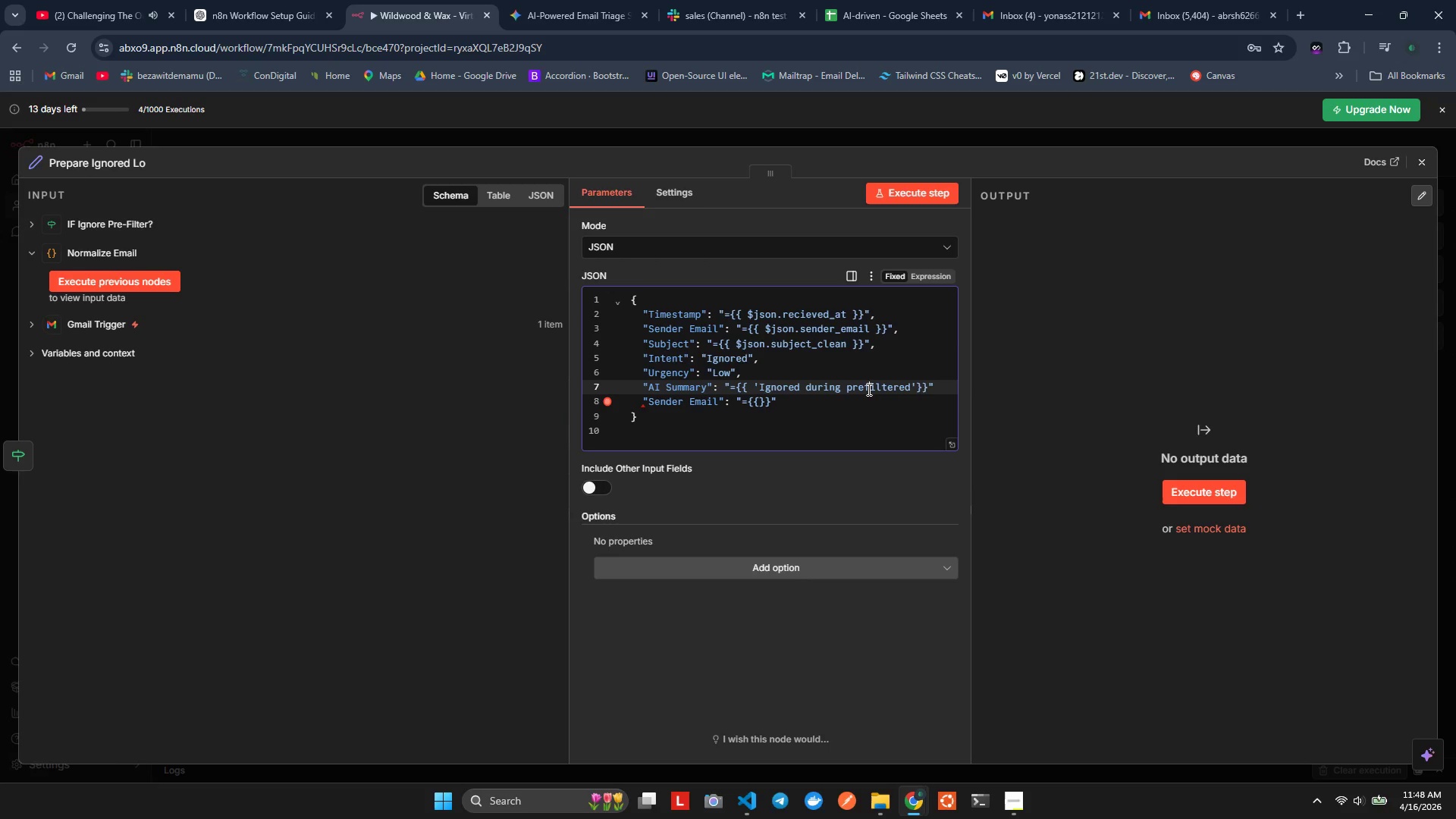 
key(ArrowLeft)
 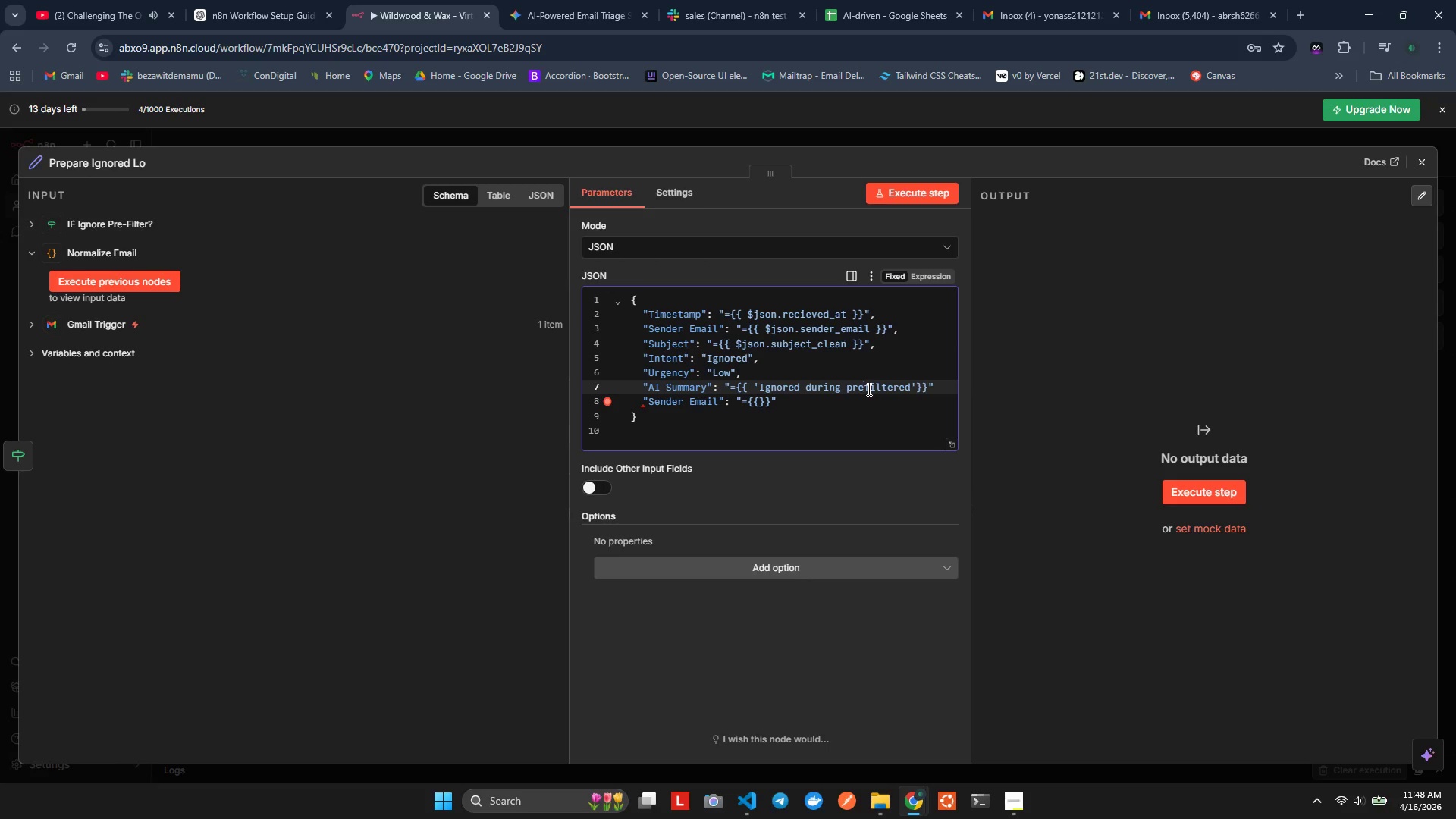 
key(NumpadSubtract)
 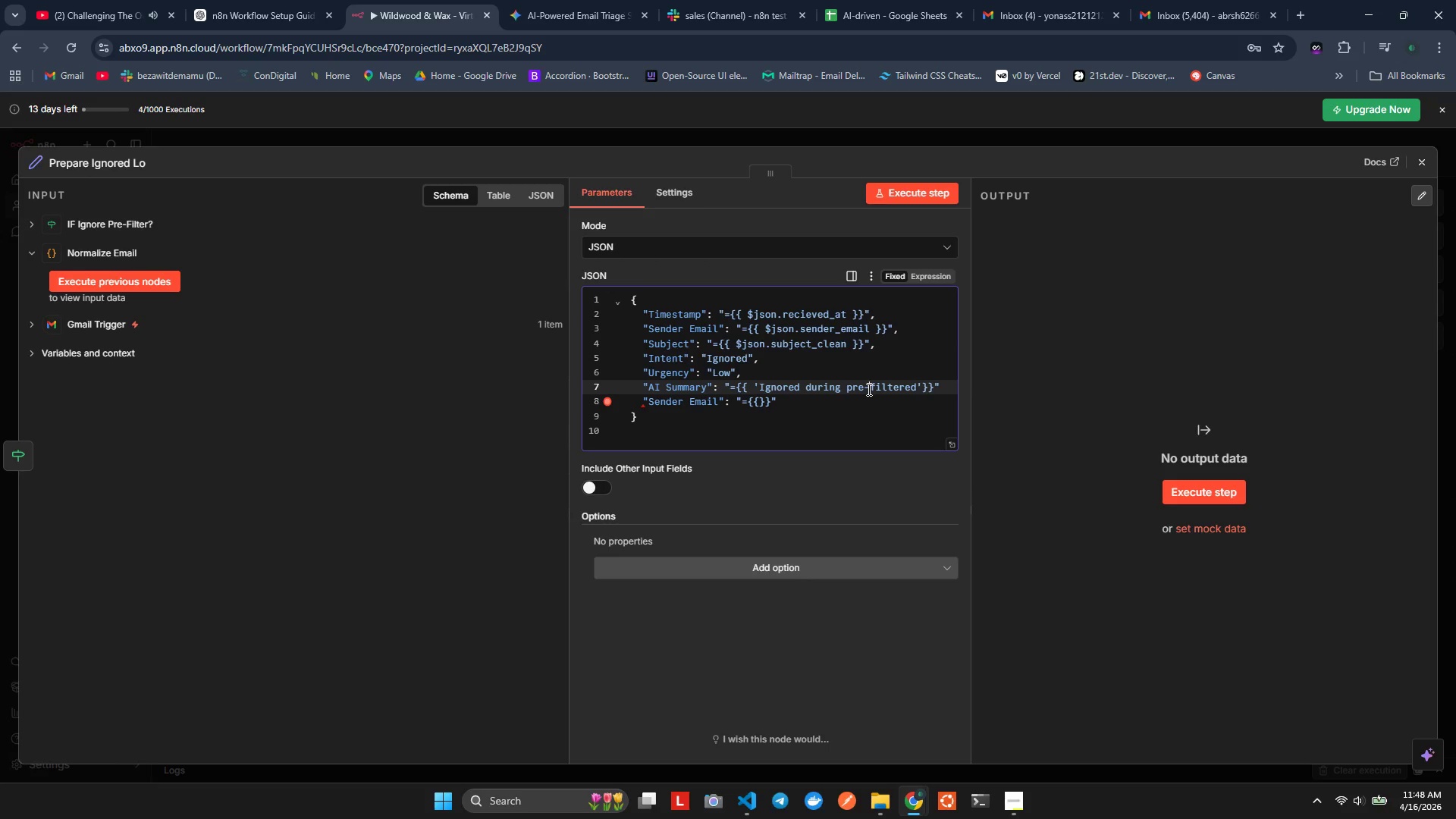 
hold_key(key=ArrowRight, duration=0.73)
 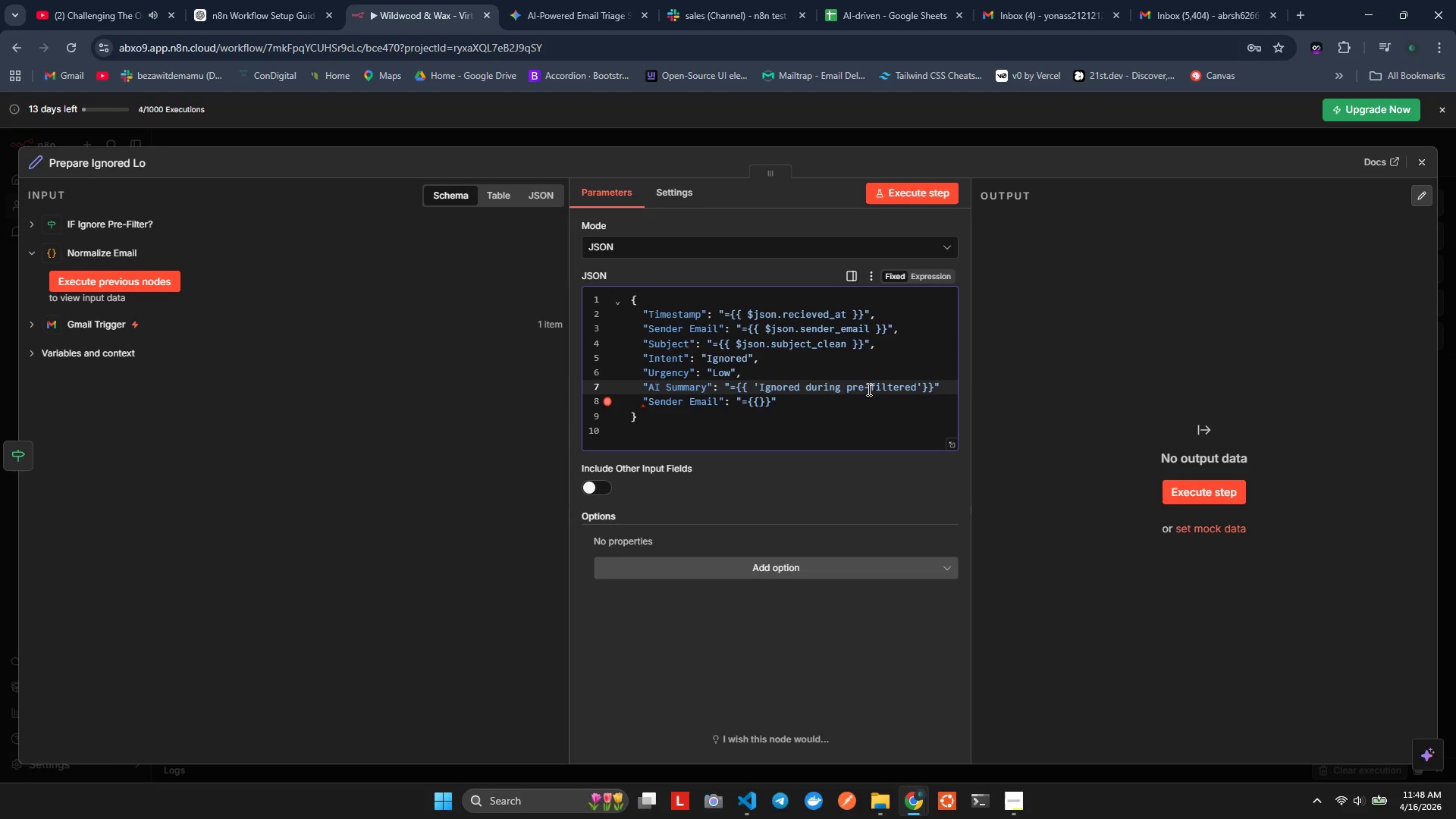 
key(Shift+Semicolon)
 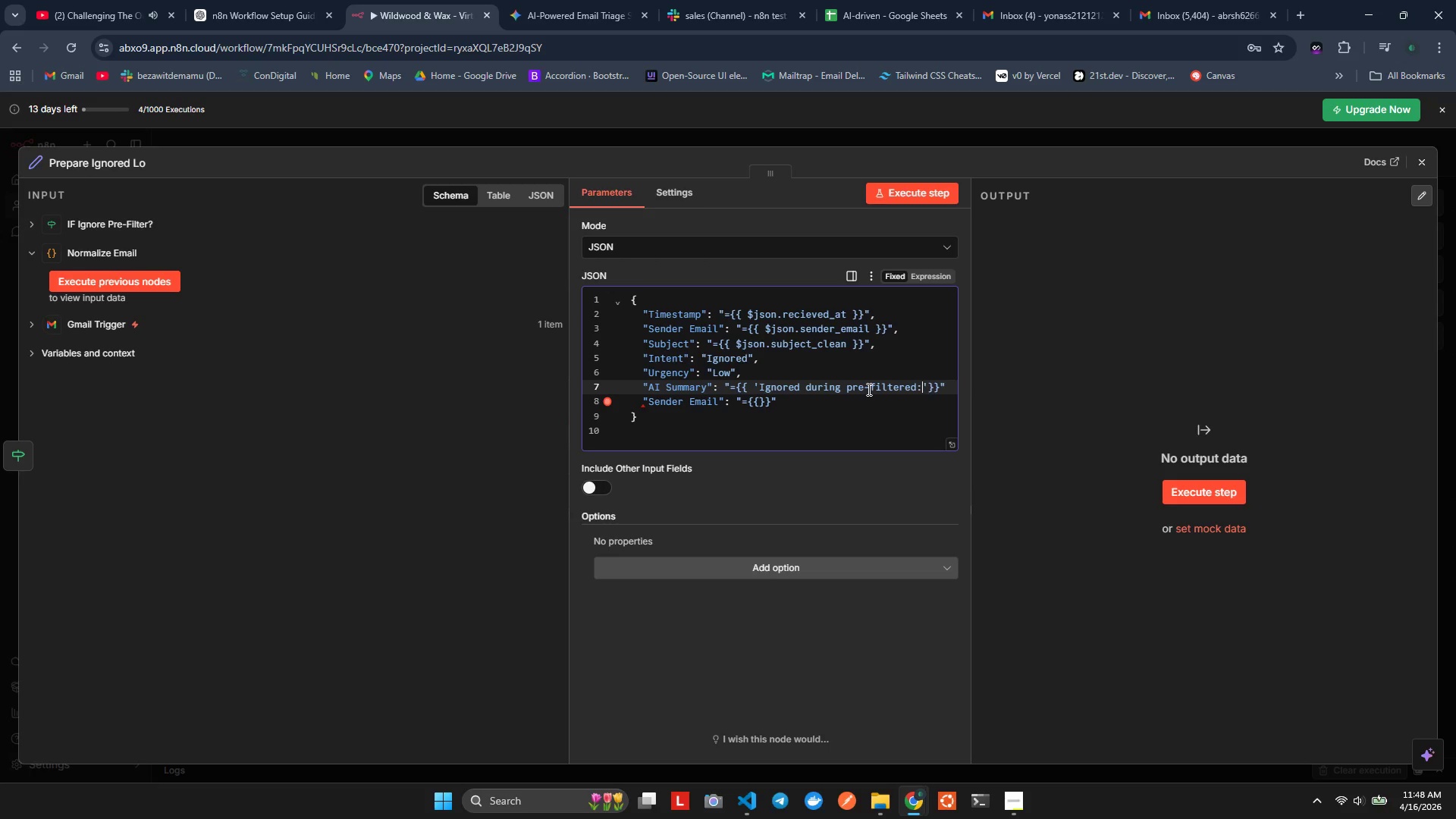 
key(Space)
 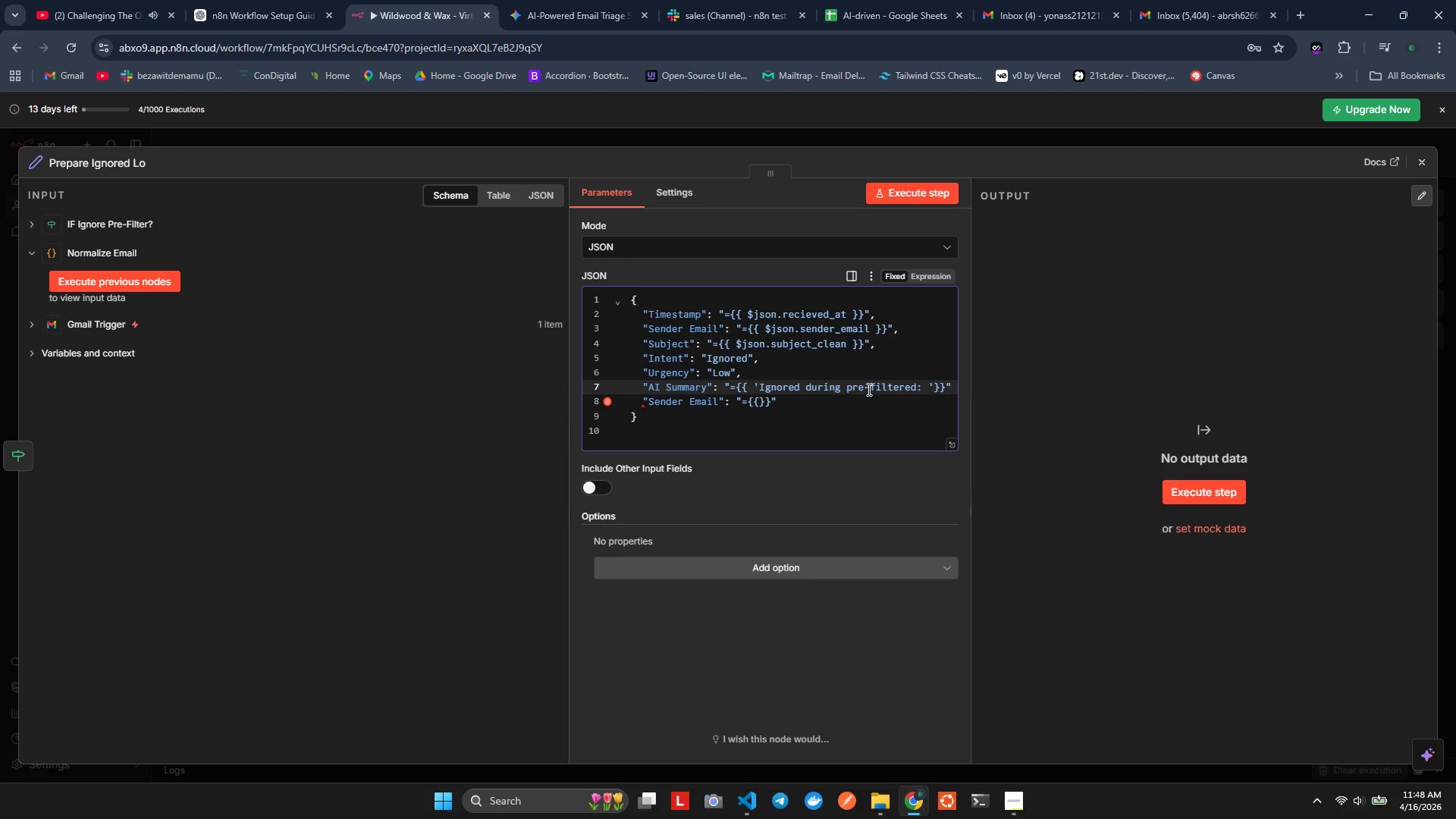 
key(Quote)
 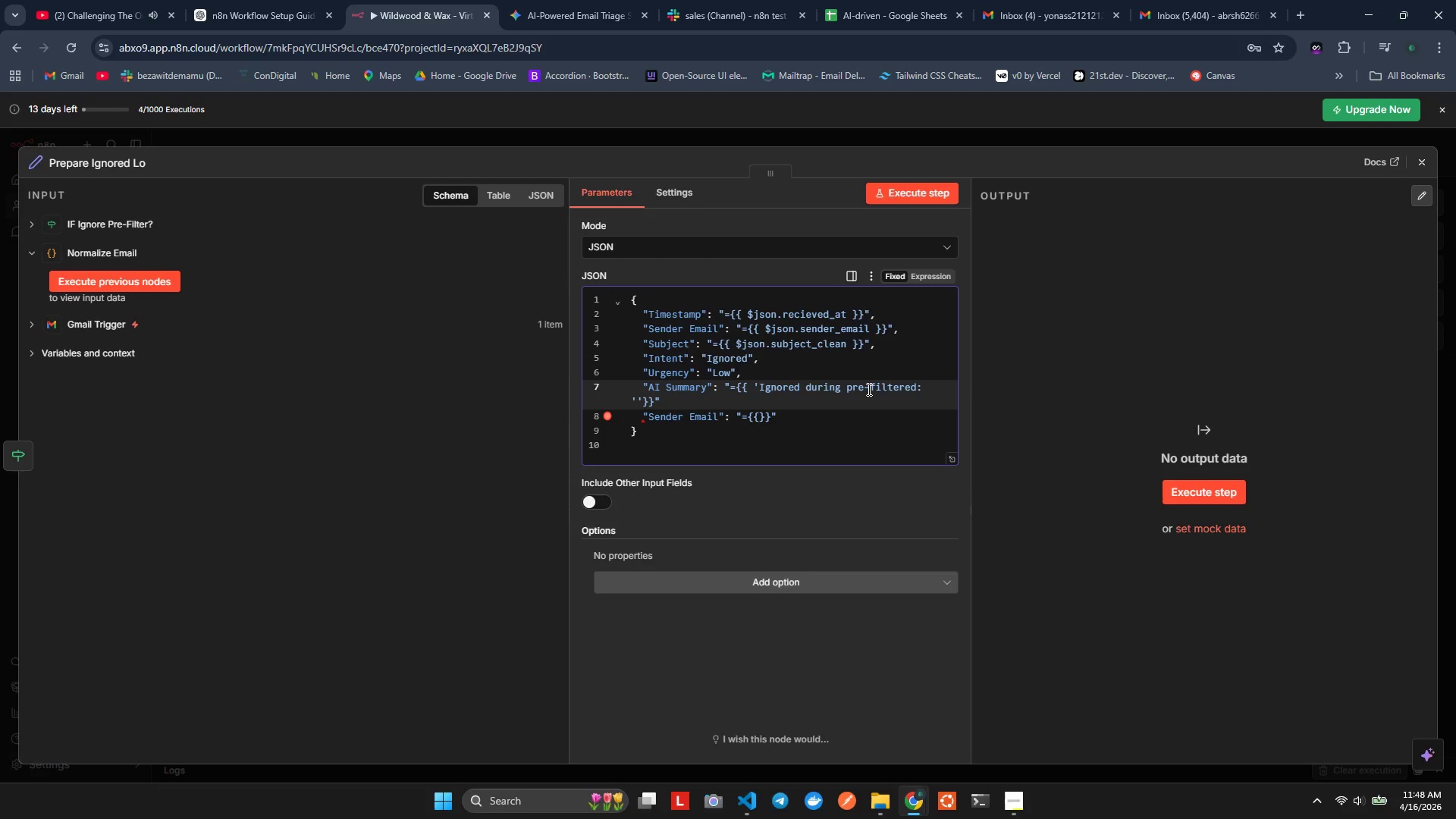 
key(Control+ControlLeft)
 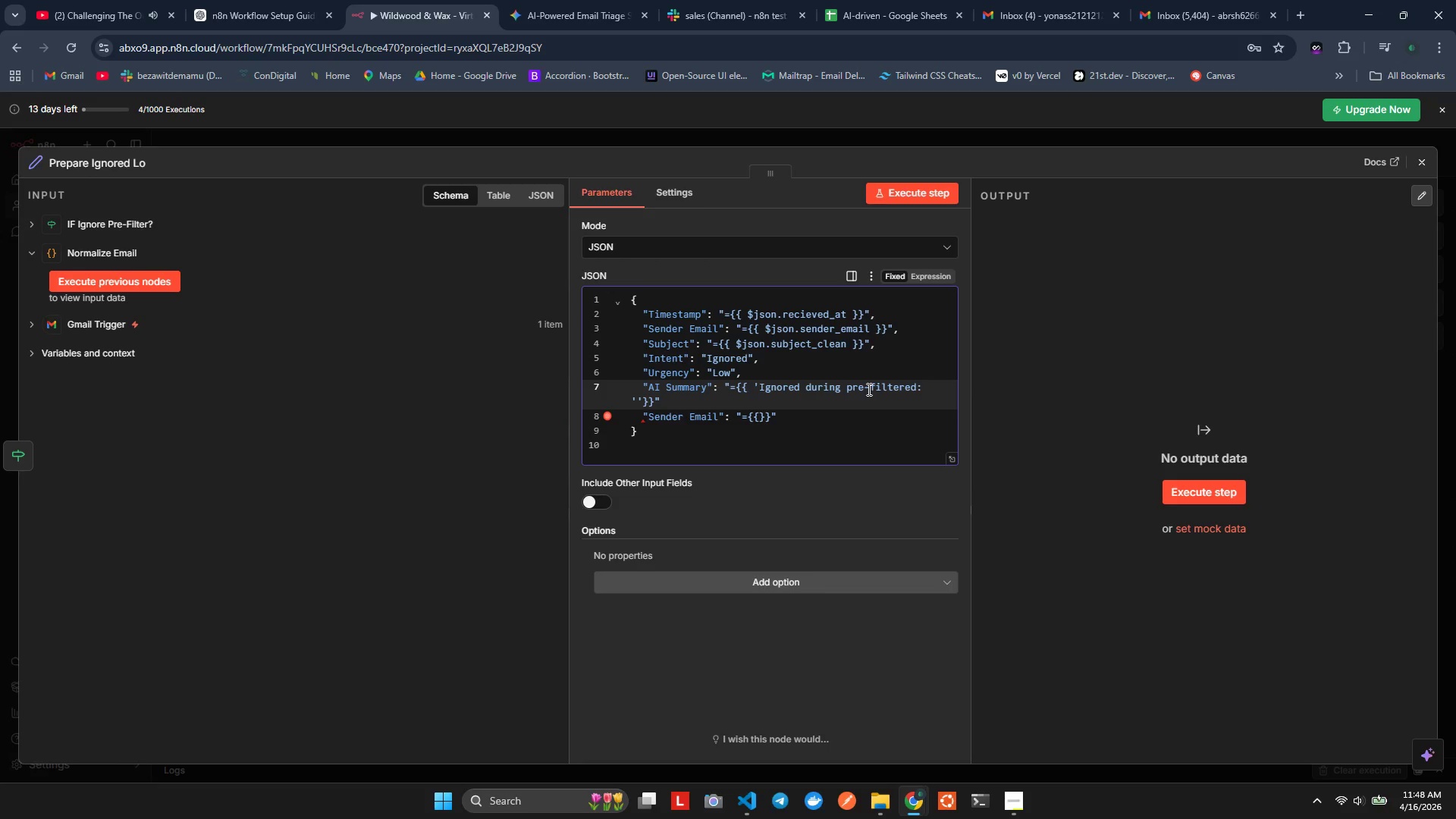 
key(Control+Z)
 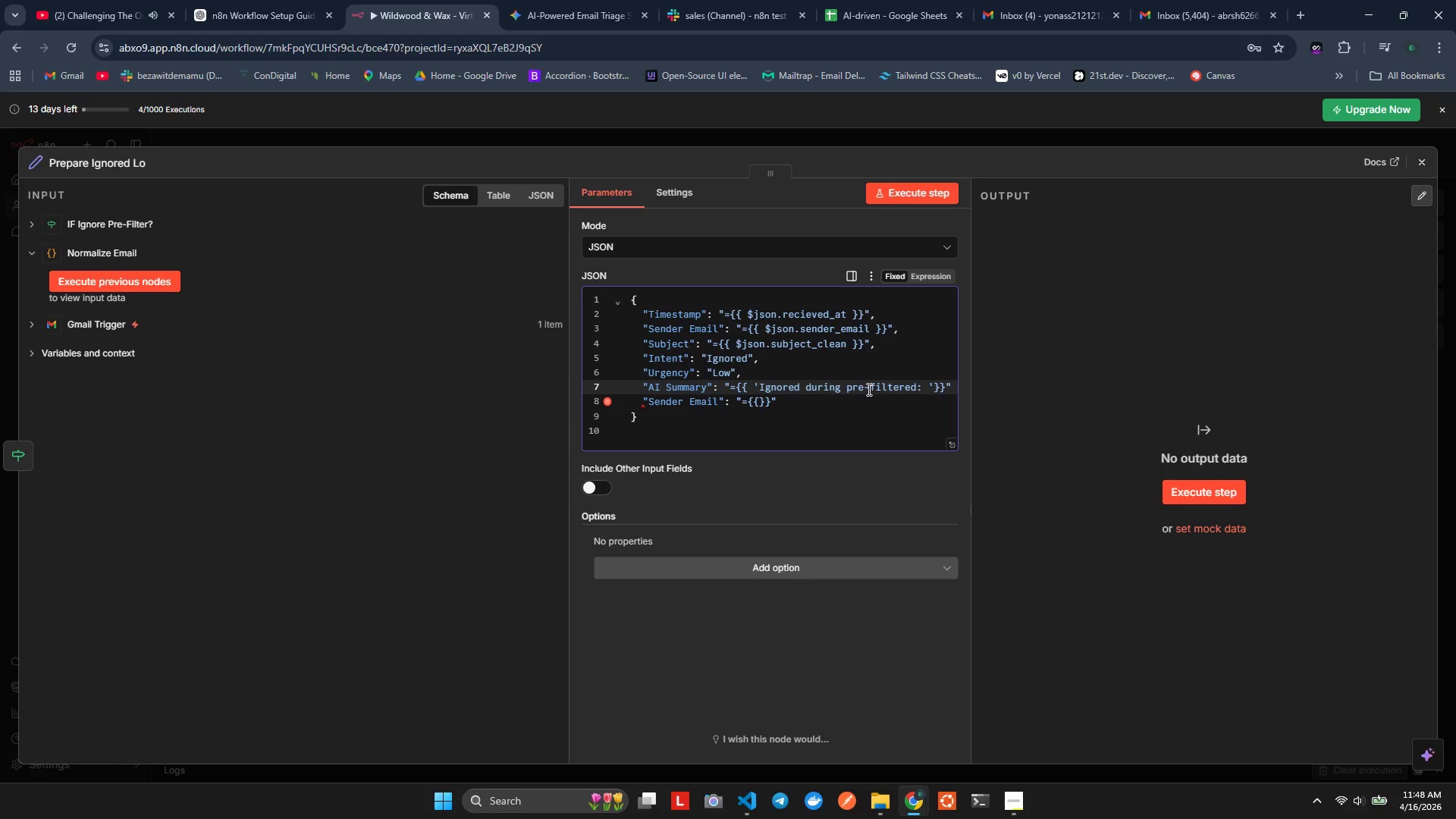 
key(Semicolon)
 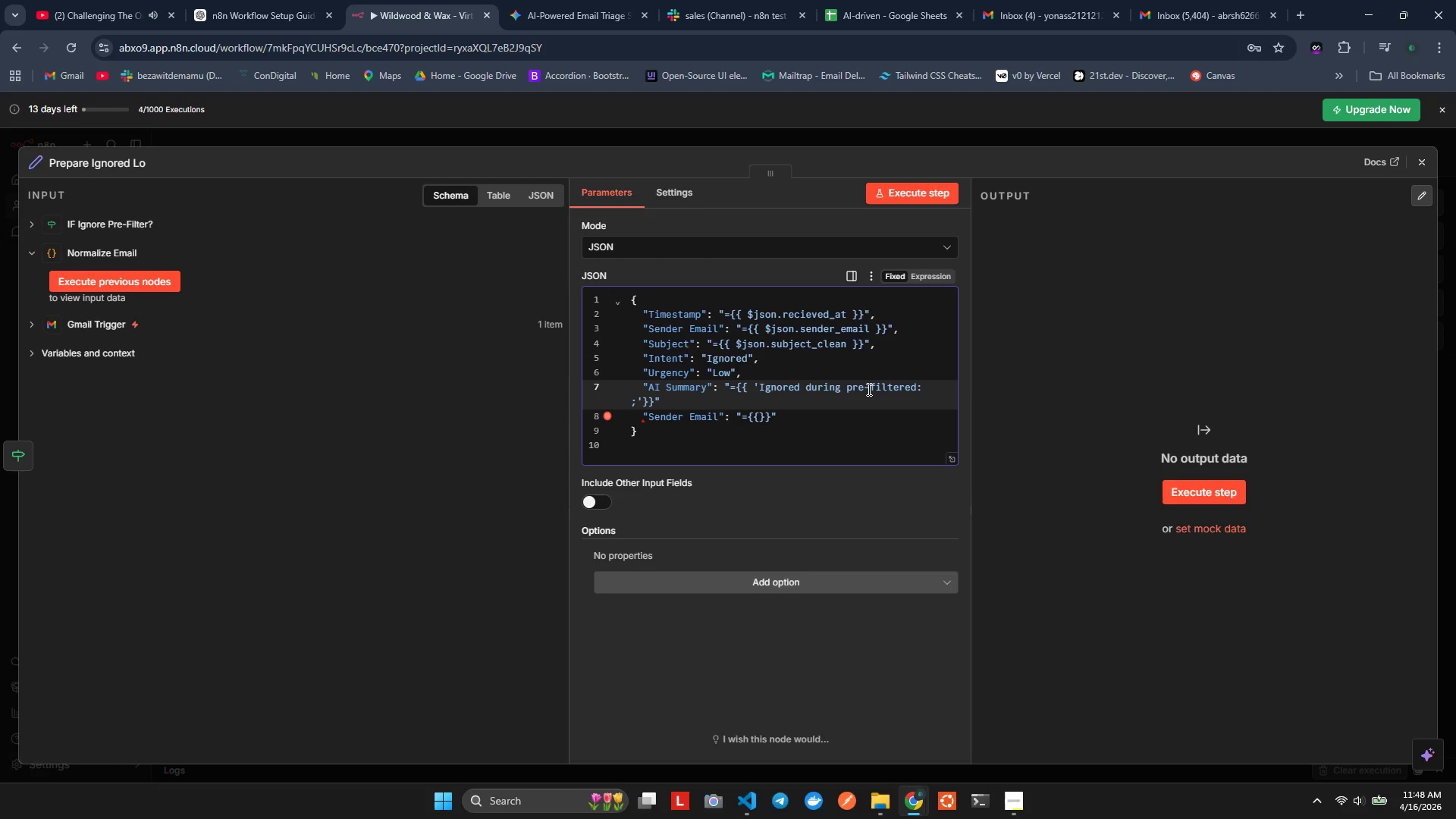 
key(Control+ControlLeft)
 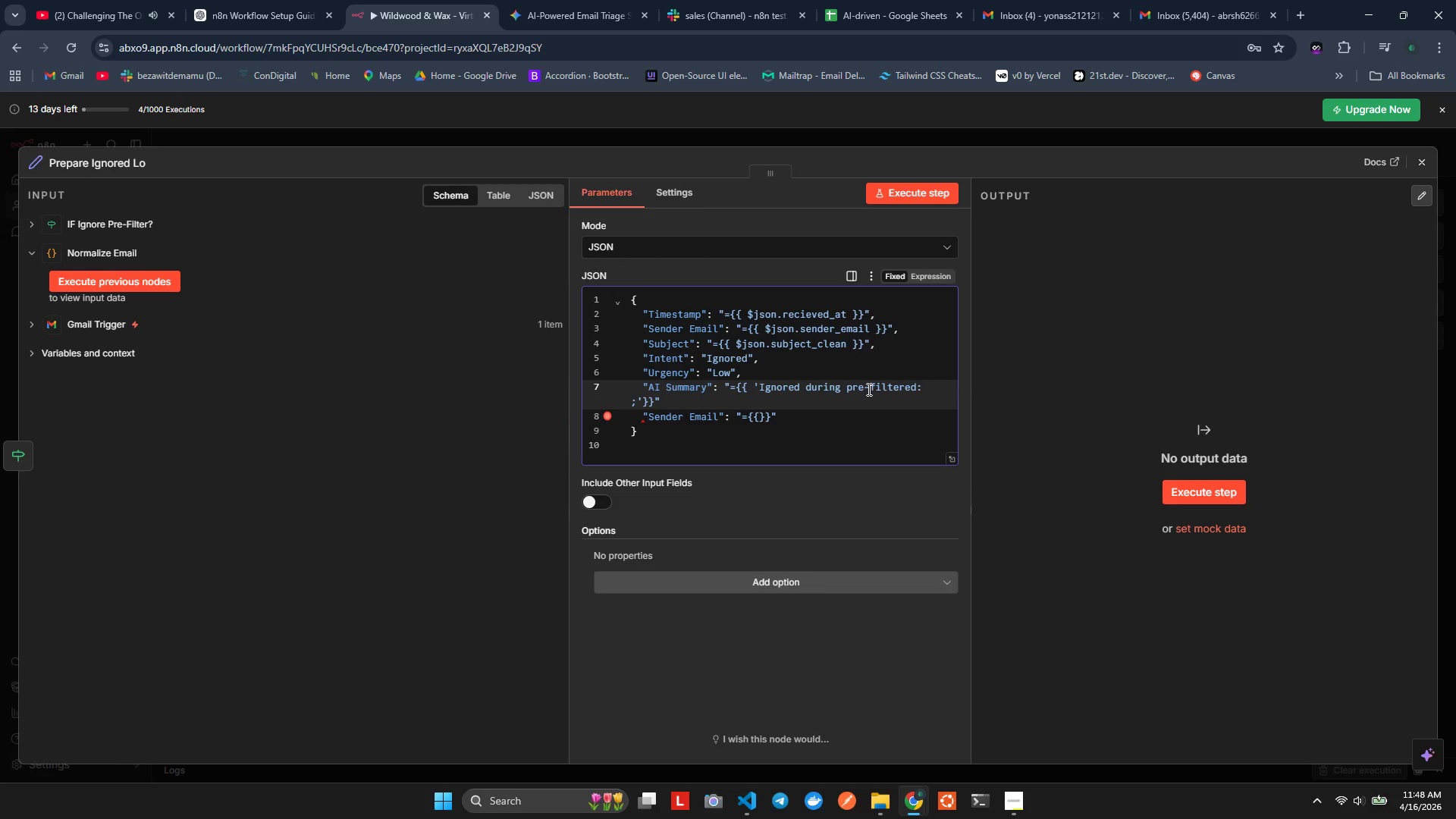 
key(Control+Z)
 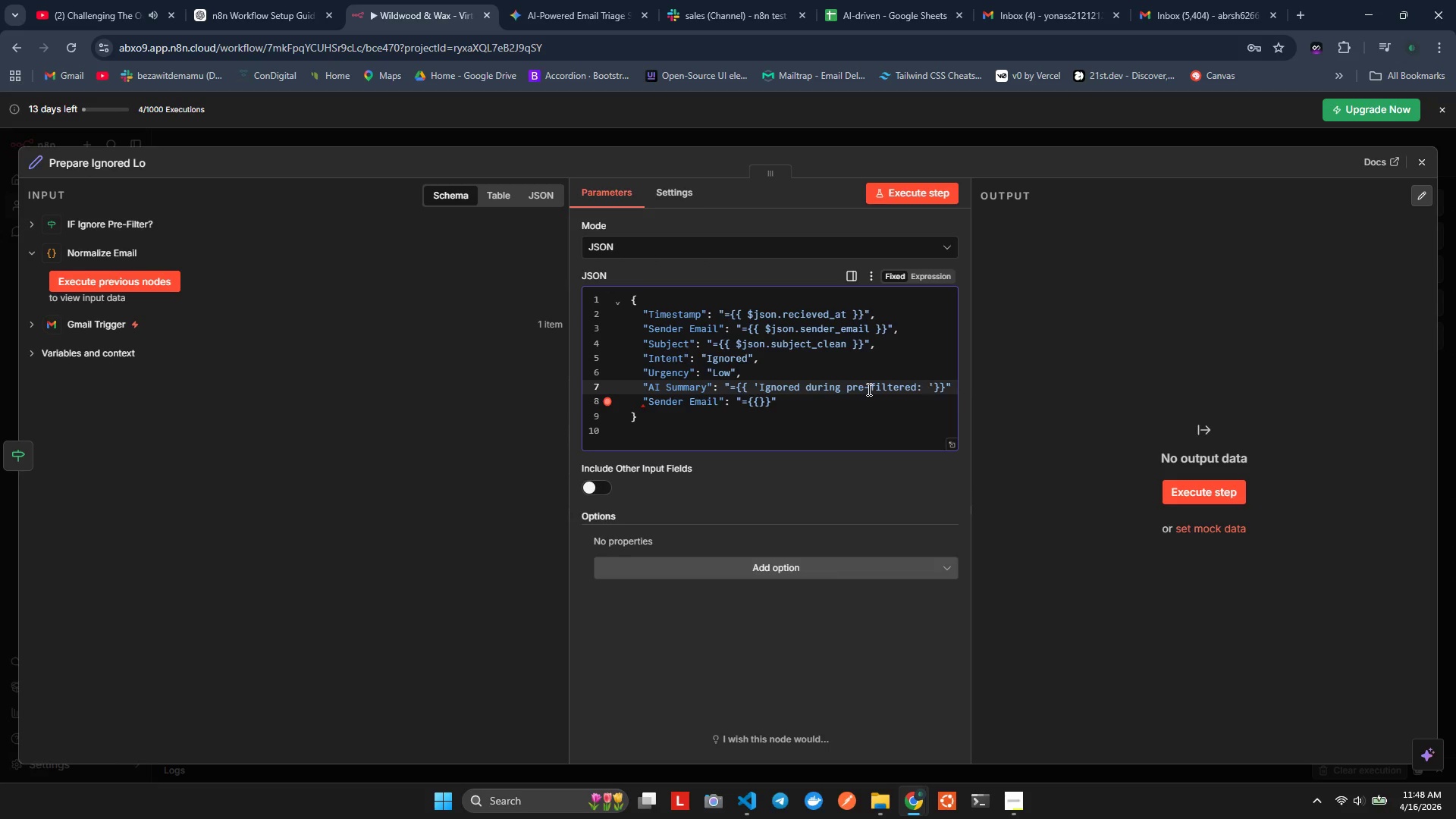 
key(Quote)
 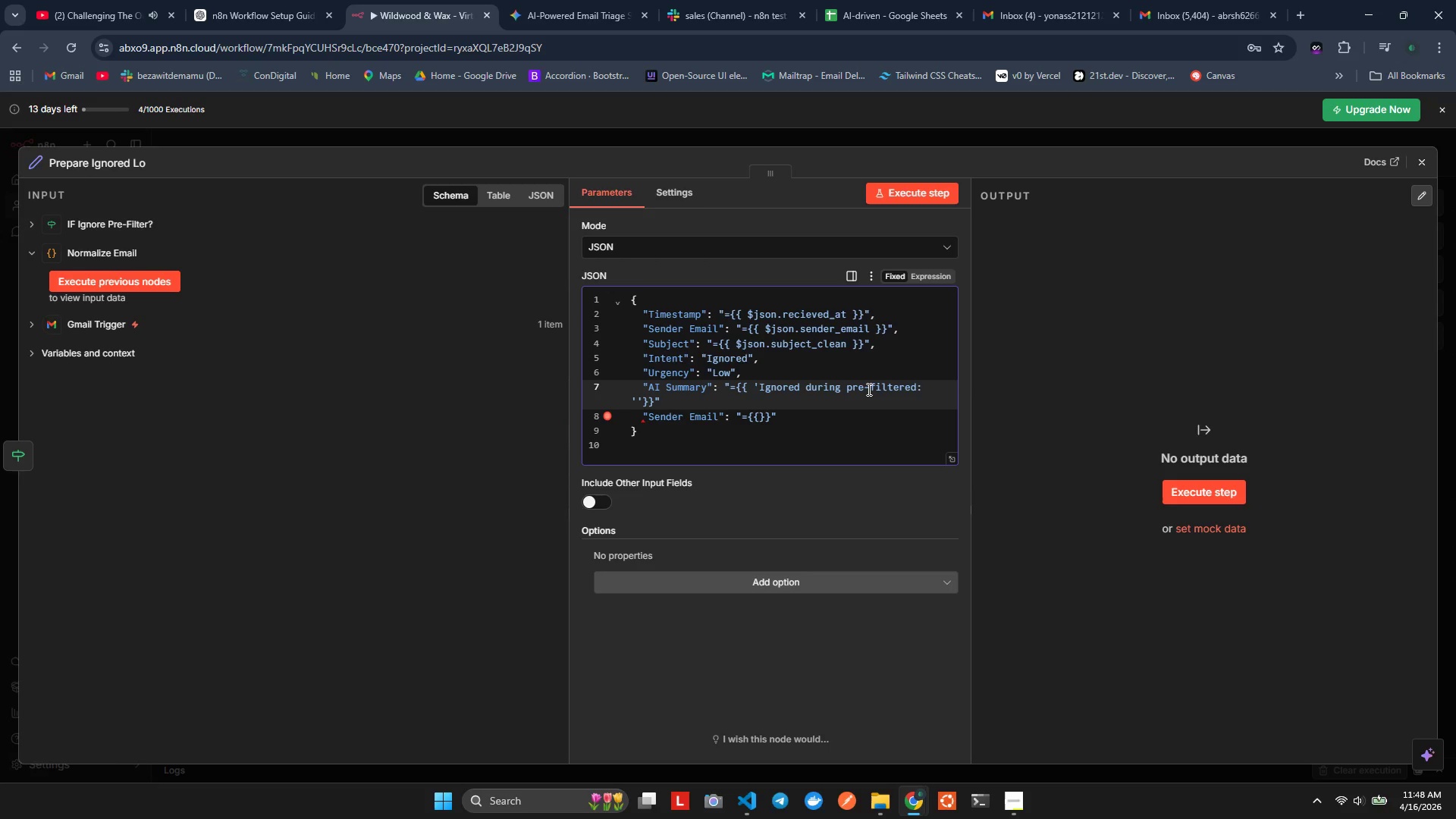 
key(Control+ControlLeft)
 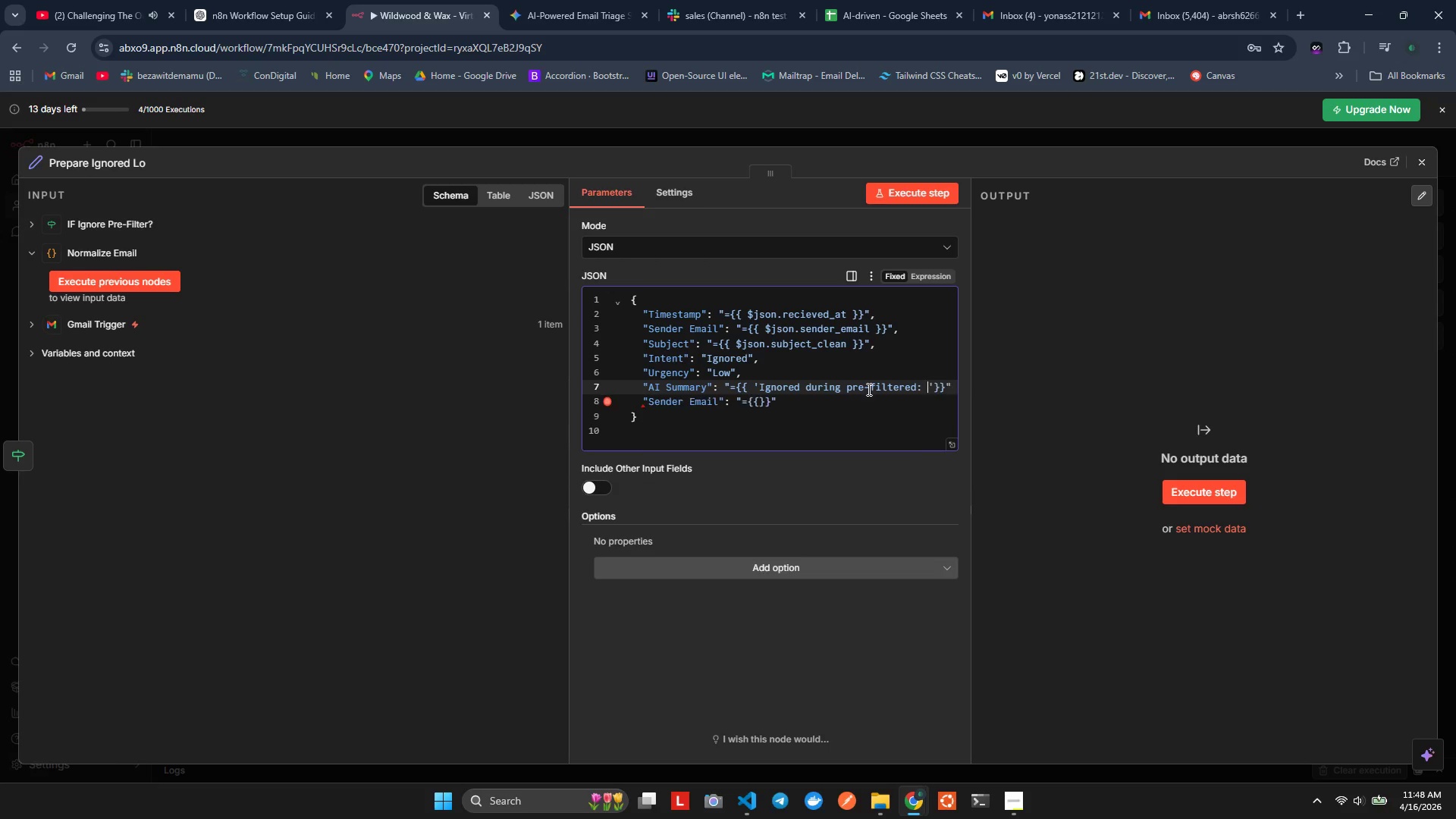 
key(Control+Z)
 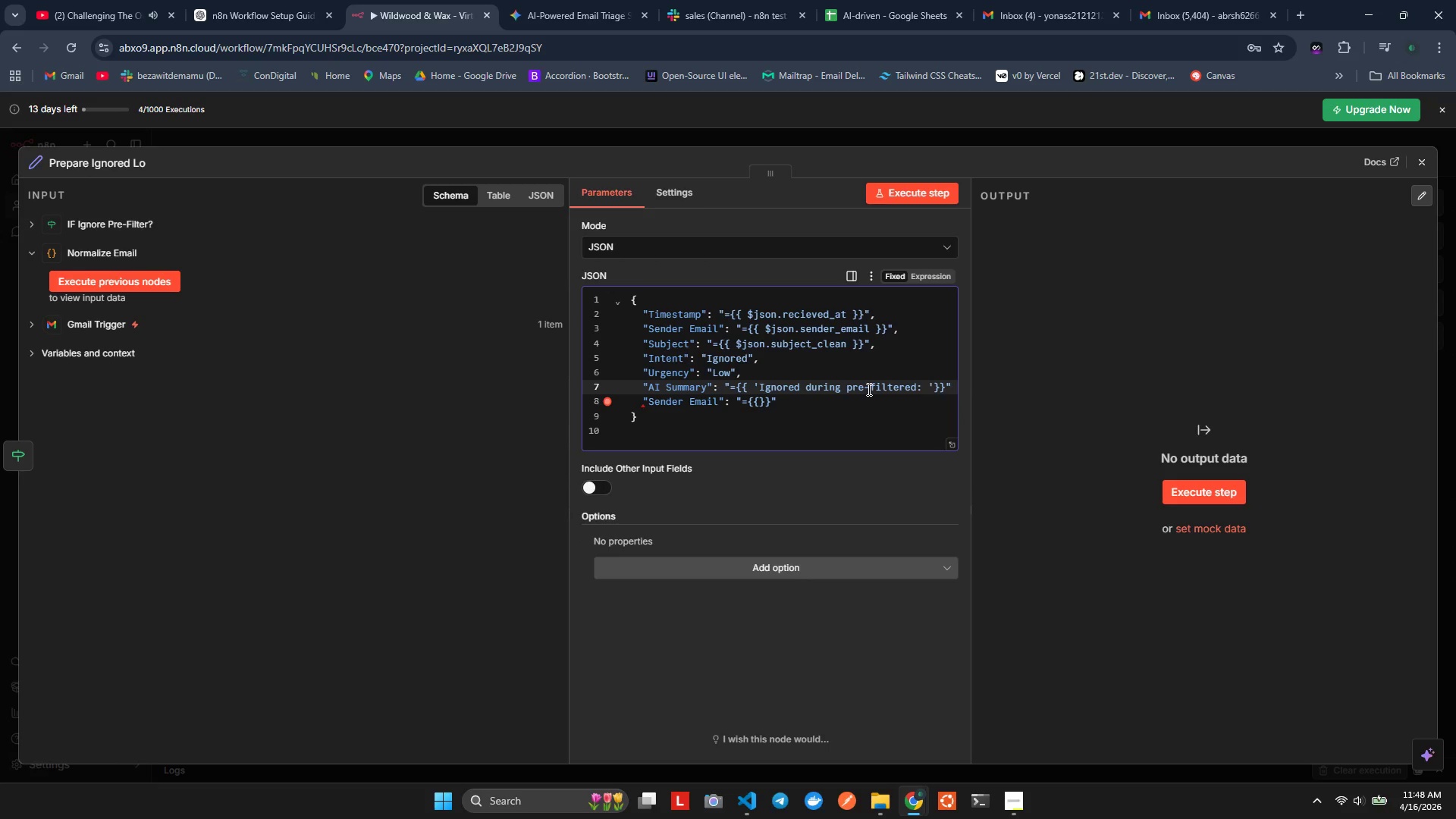 
key(ArrowRight)
 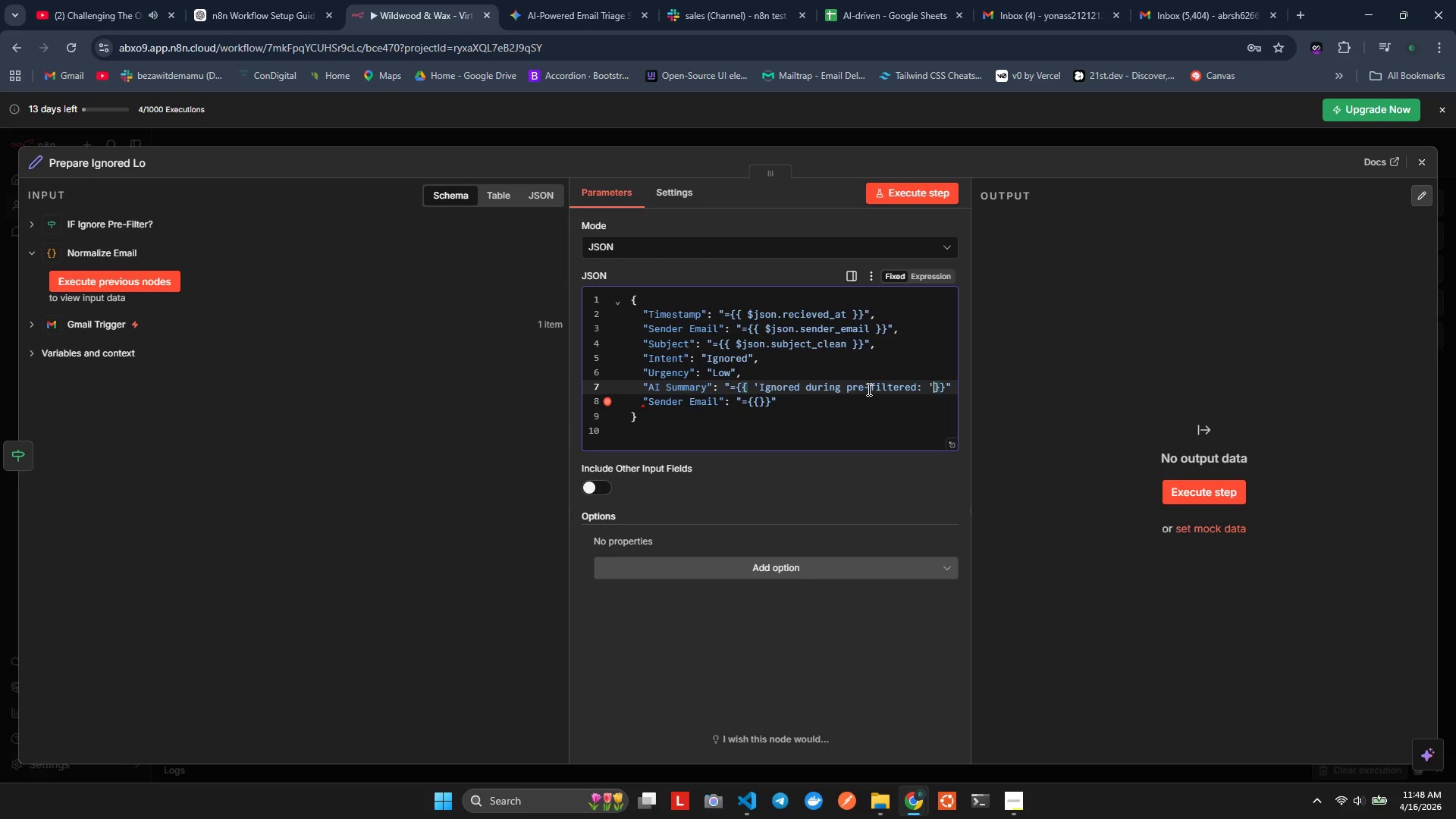 
key(NumpadAdd)
 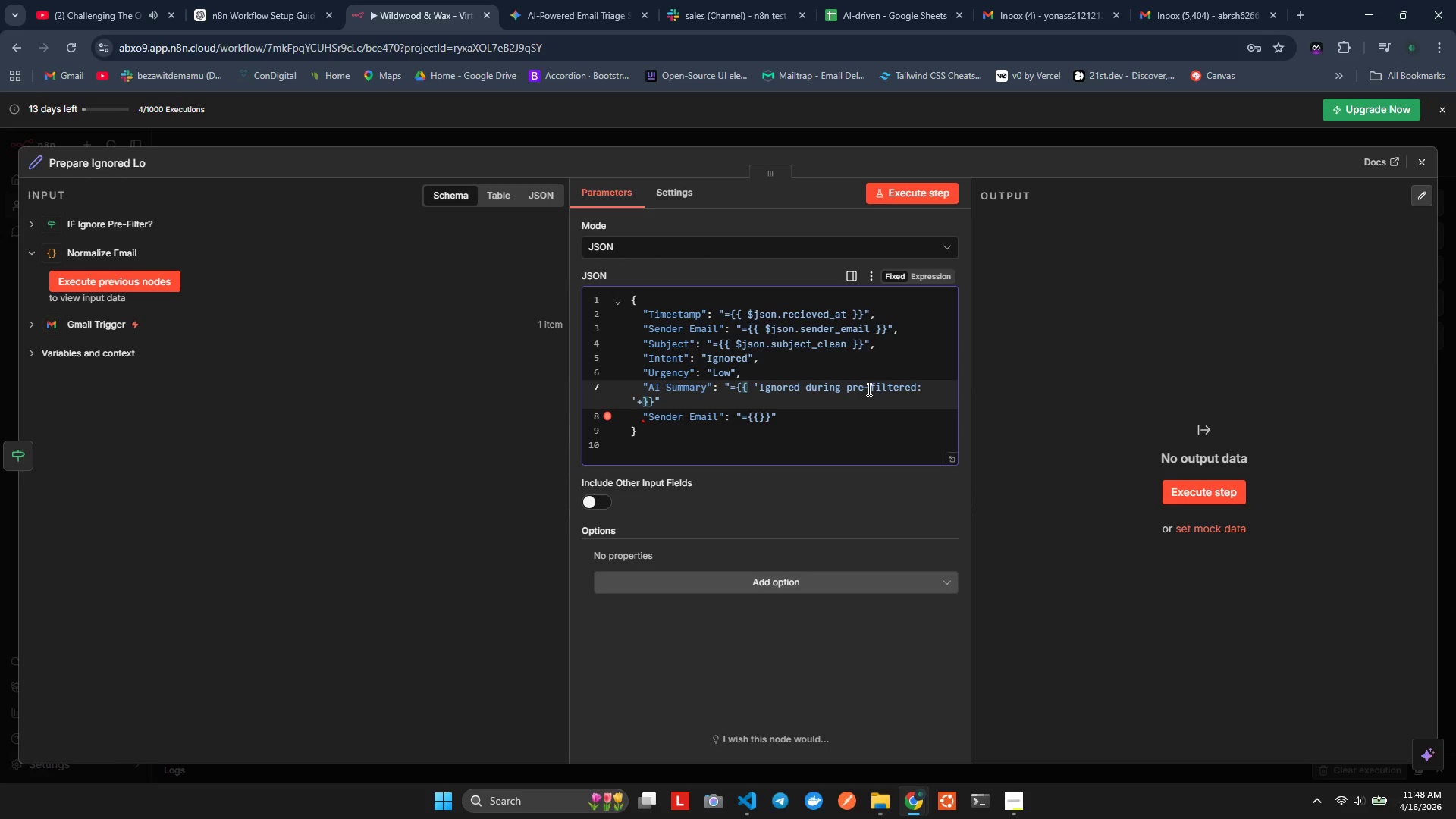 
key(ArrowLeft)
 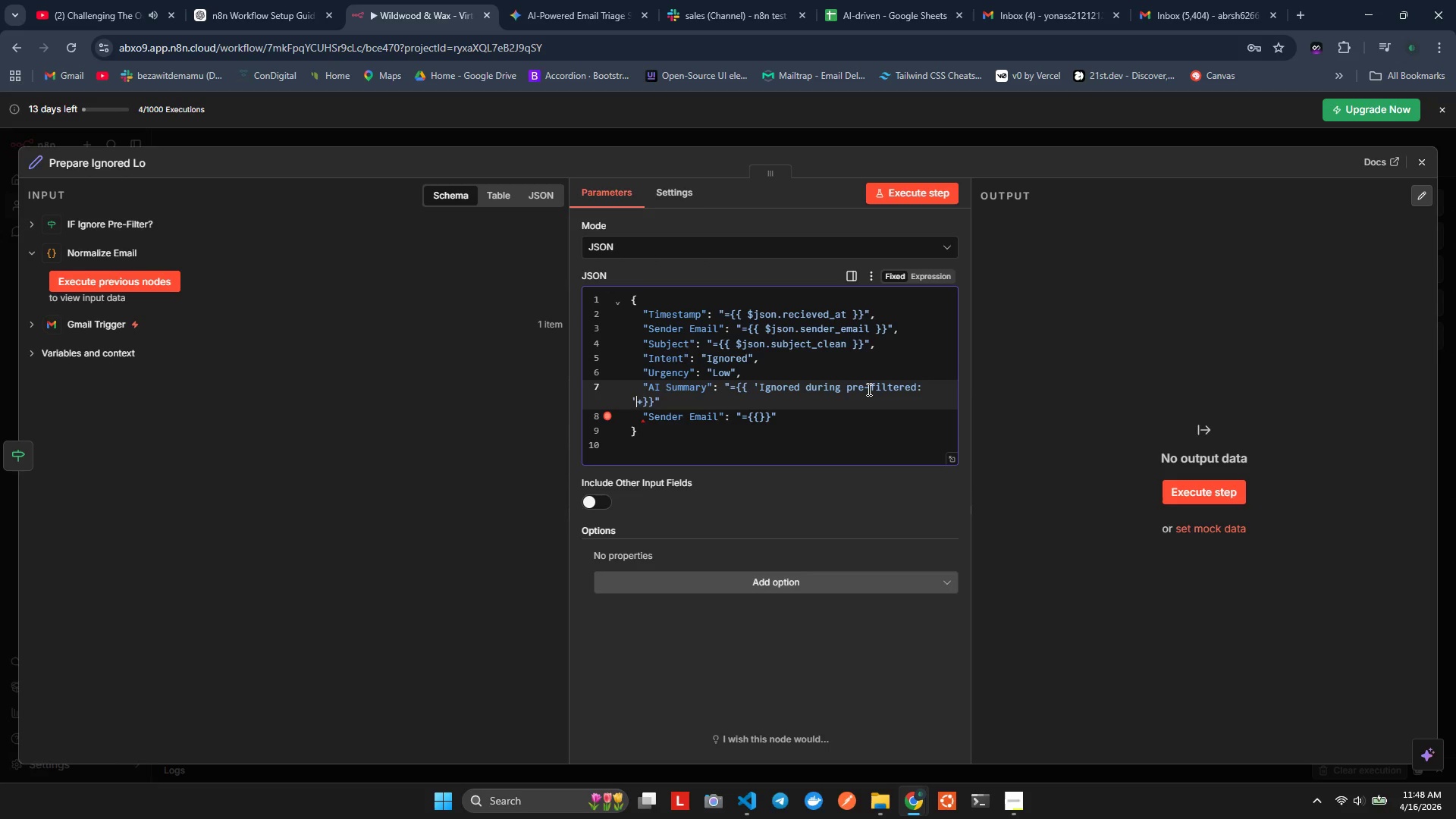 
key(Space)
 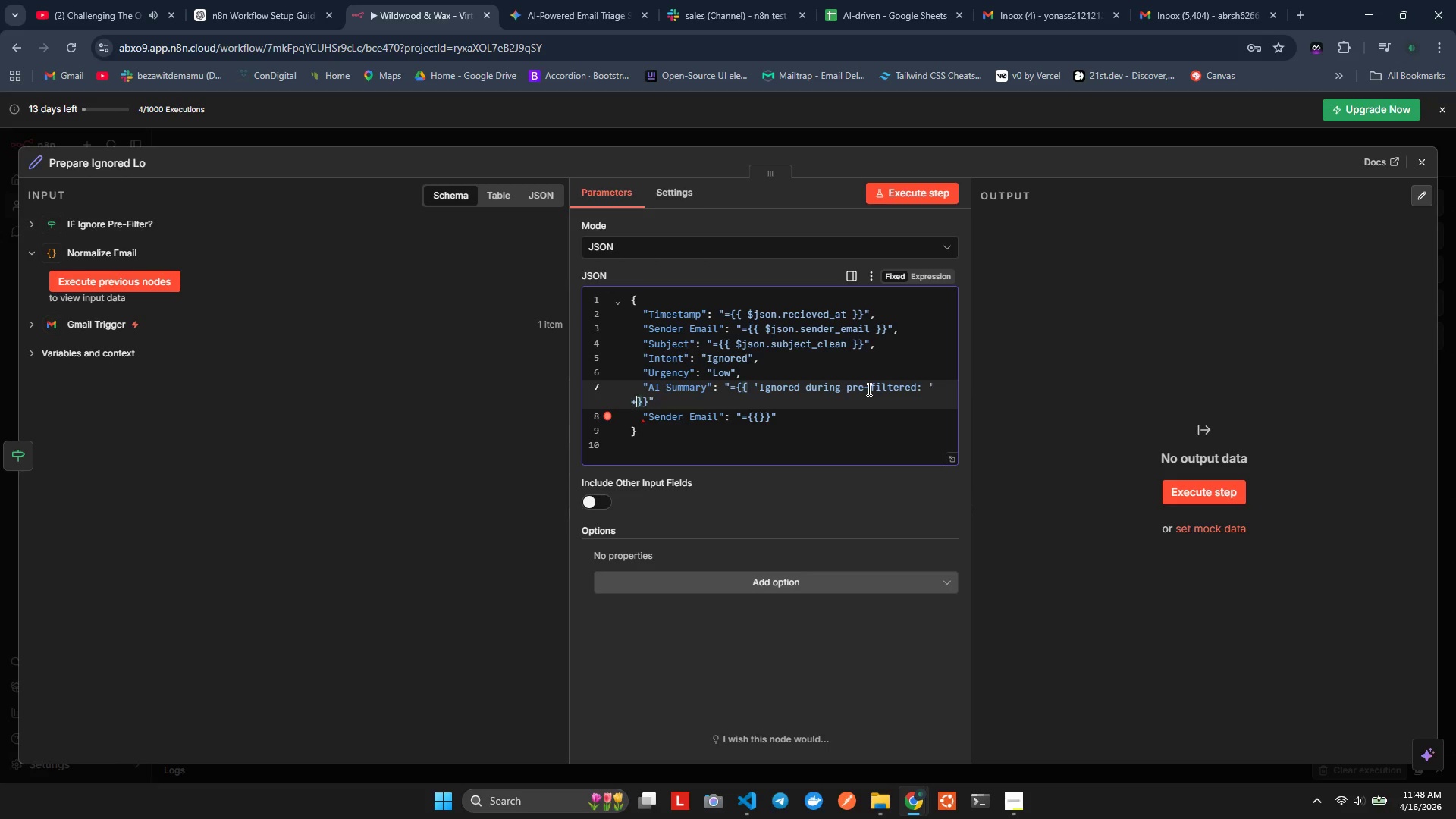 
key(ArrowRight)
 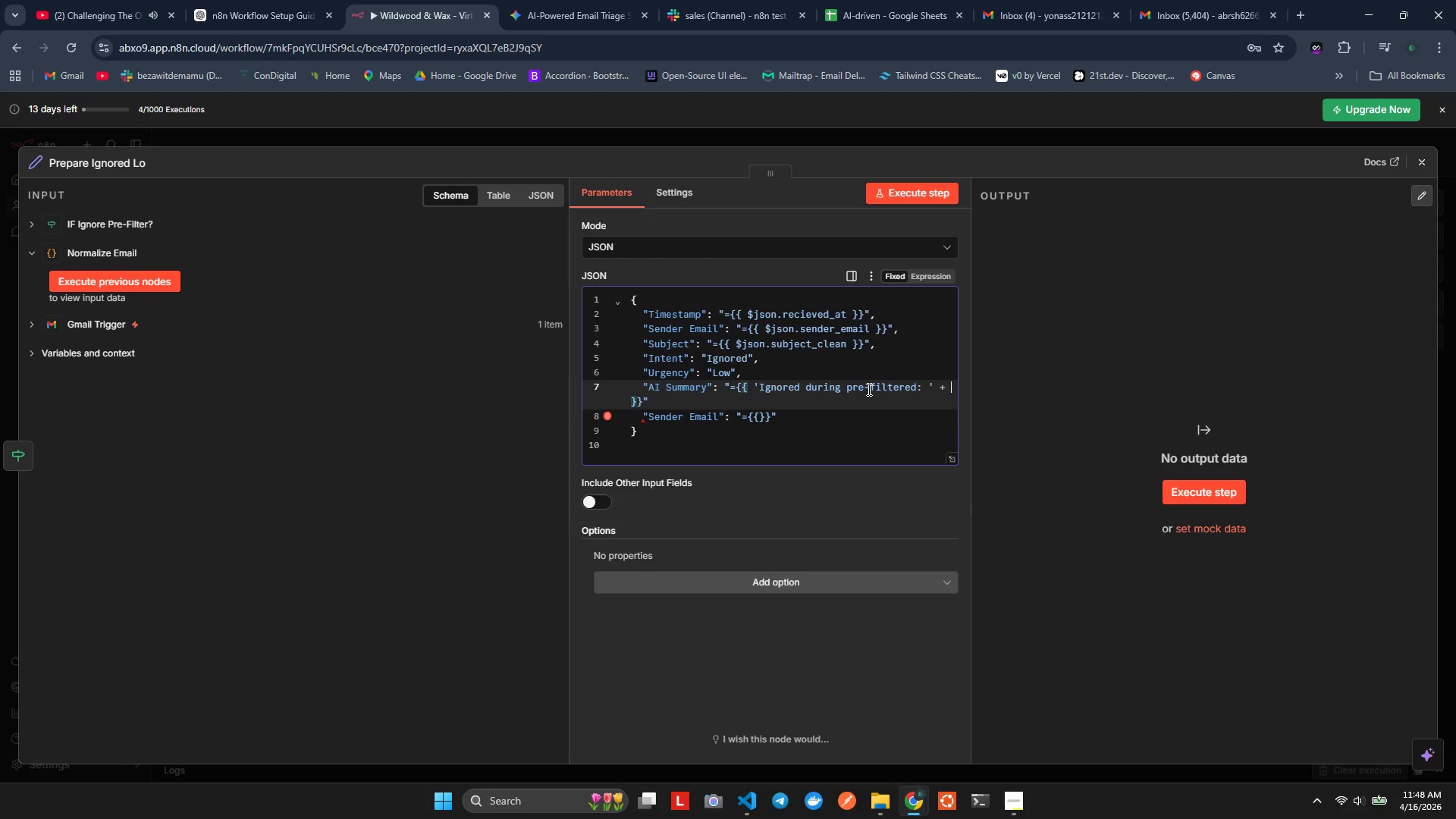 
key(Space)
 